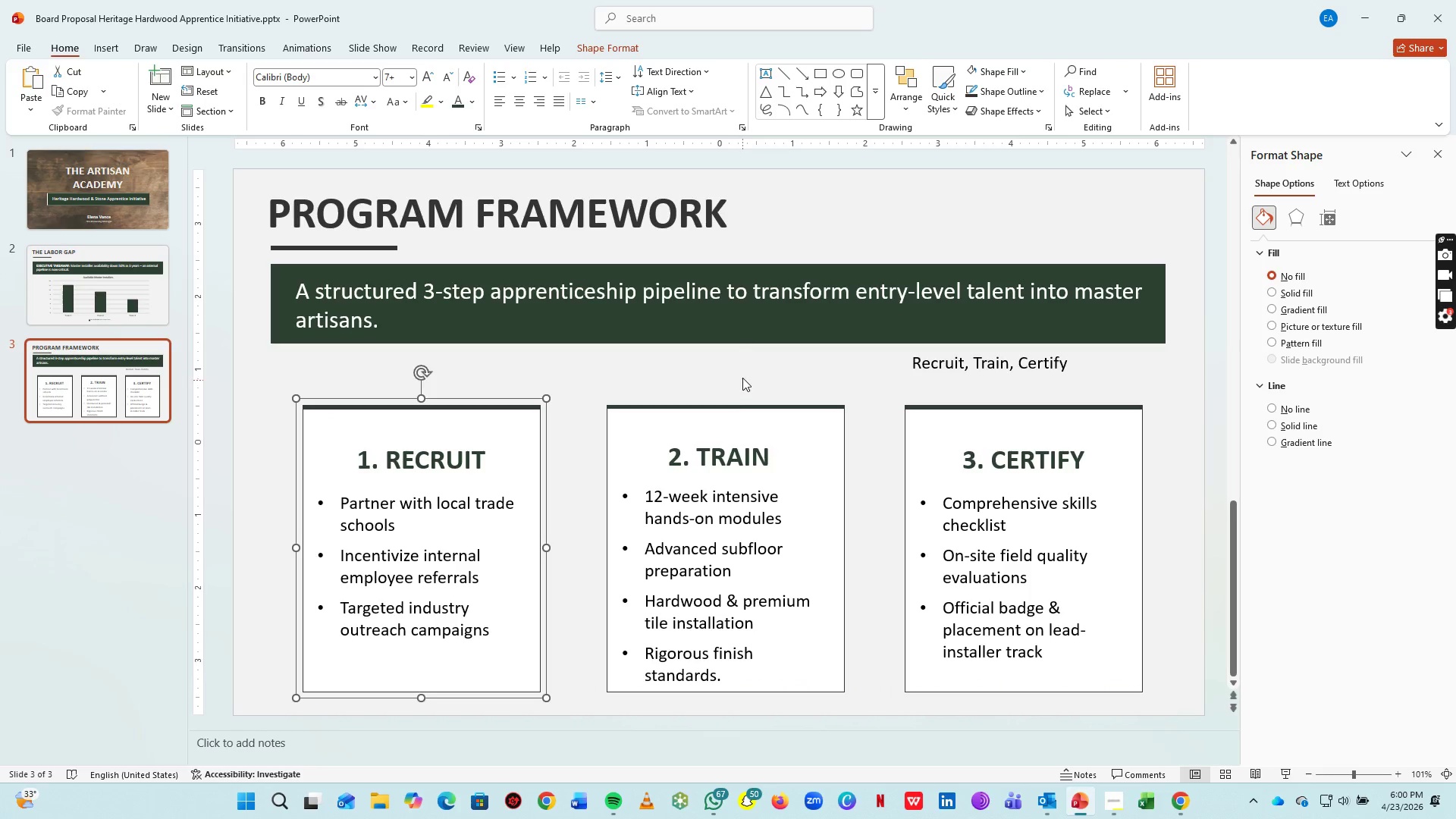 
left_click([742, 375])
 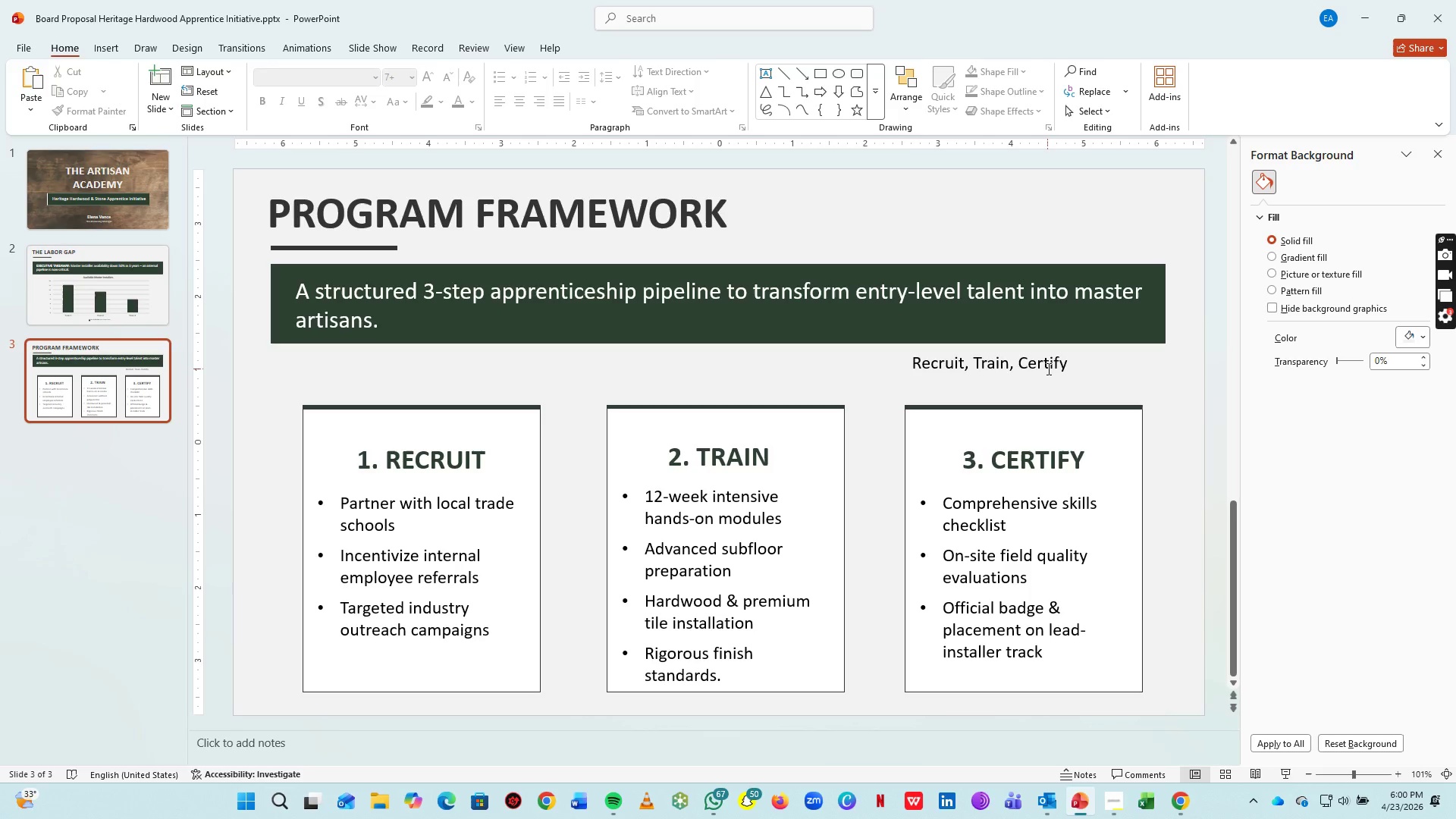 
left_click([1047, 369])
 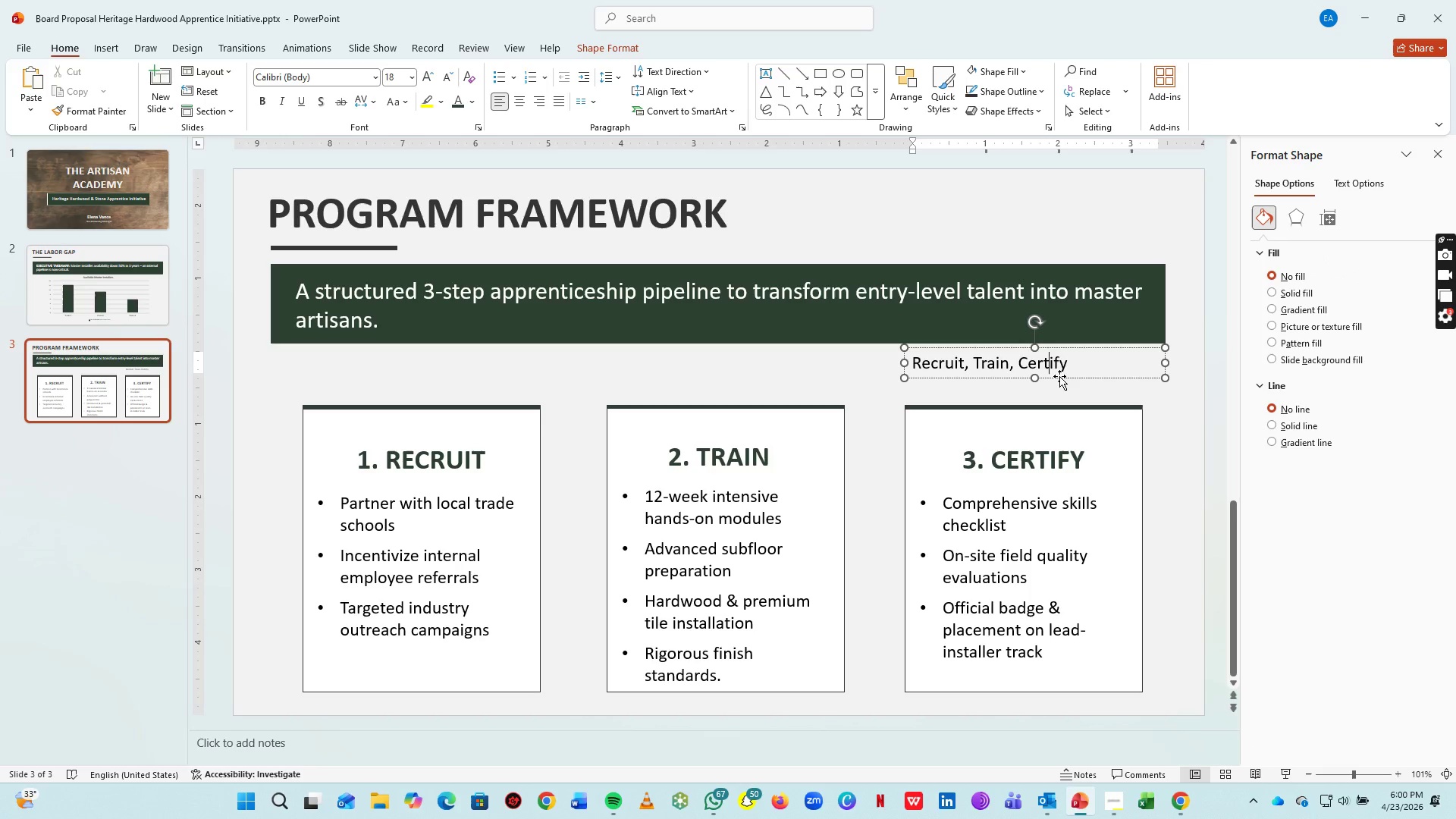 
left_click([1059, 376])
 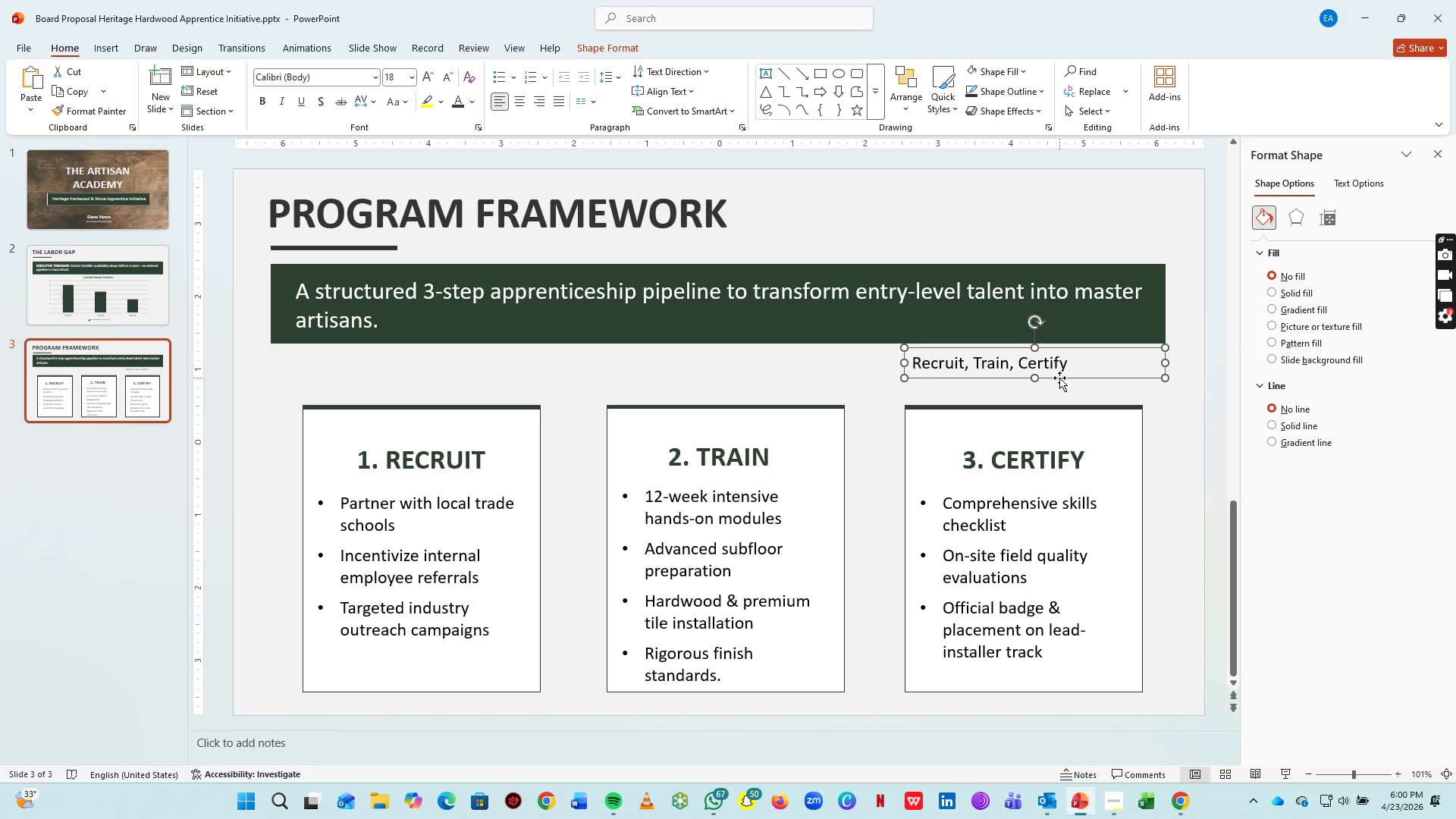 
key(Delete)
 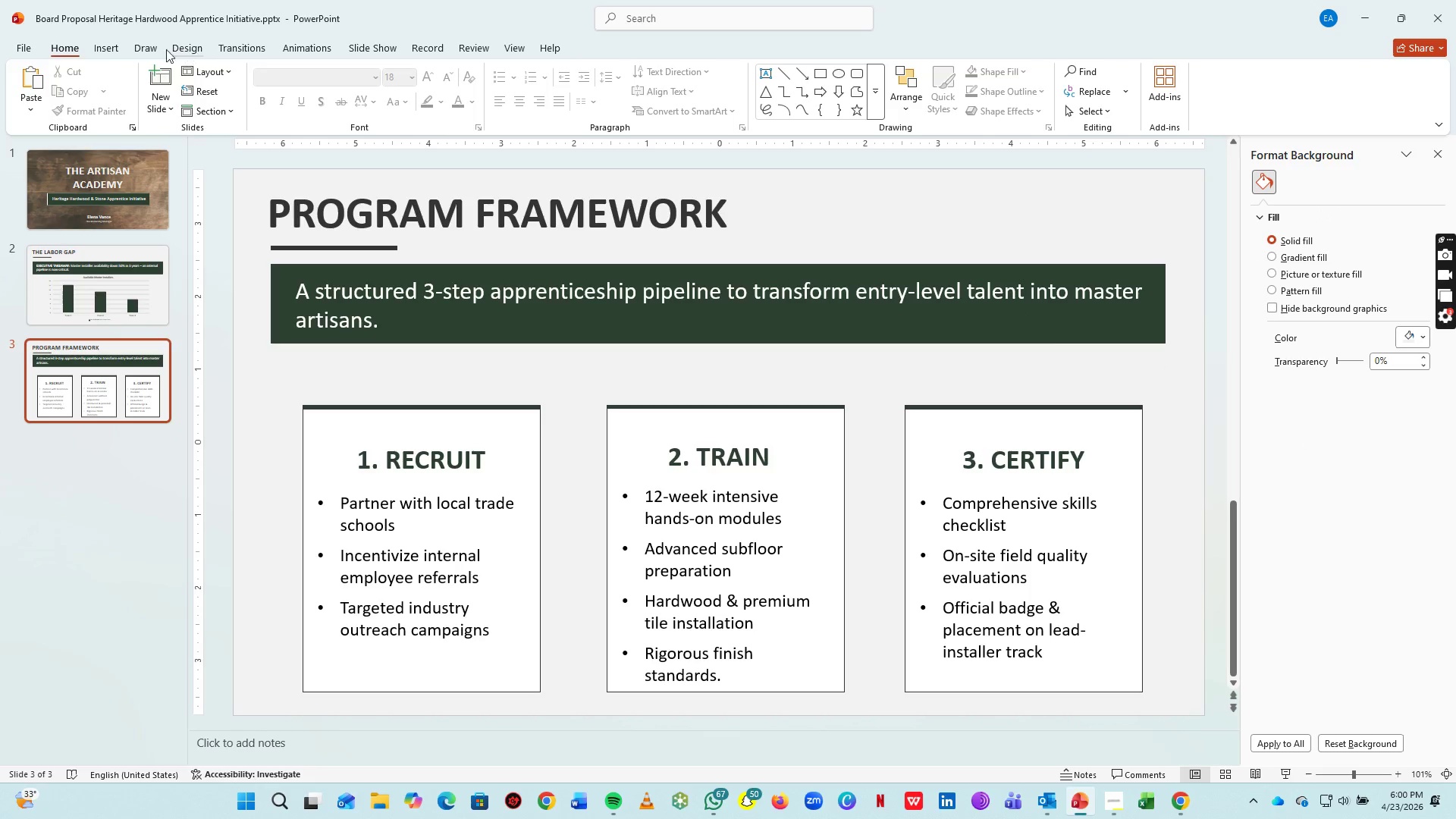 
left_click([95, 52])
 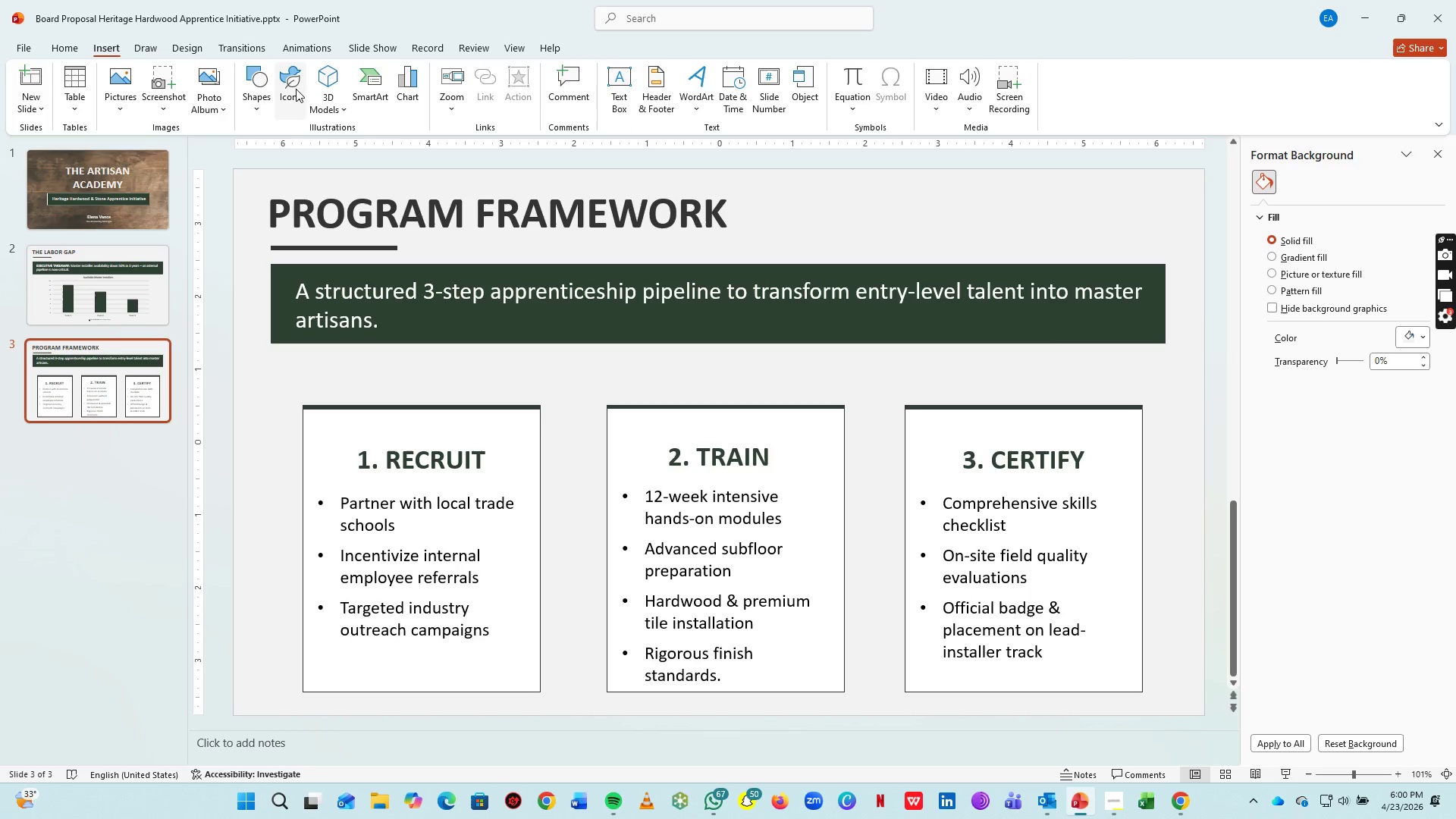 
left_click([294, 86])
 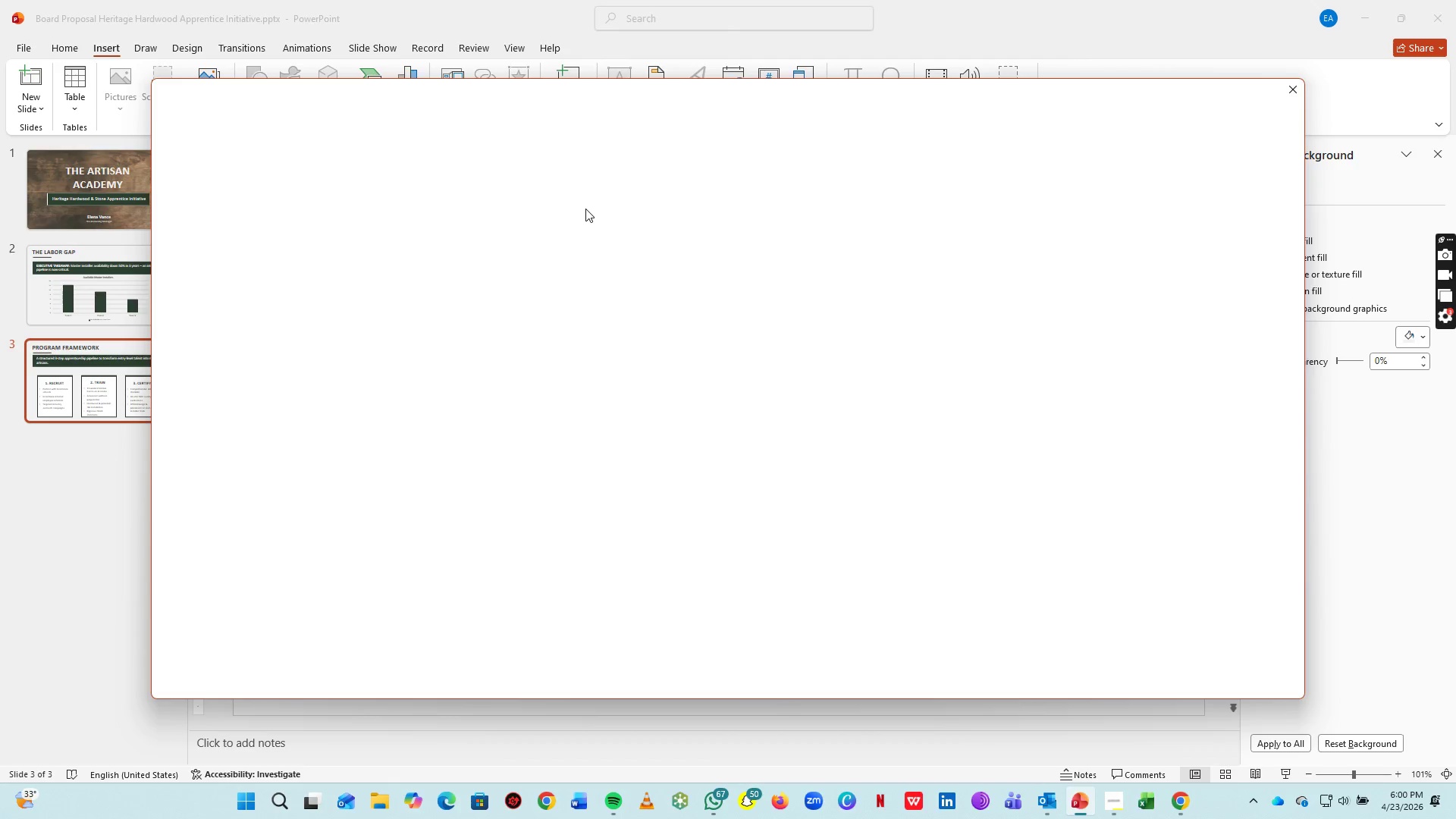 
wait(7.45)
 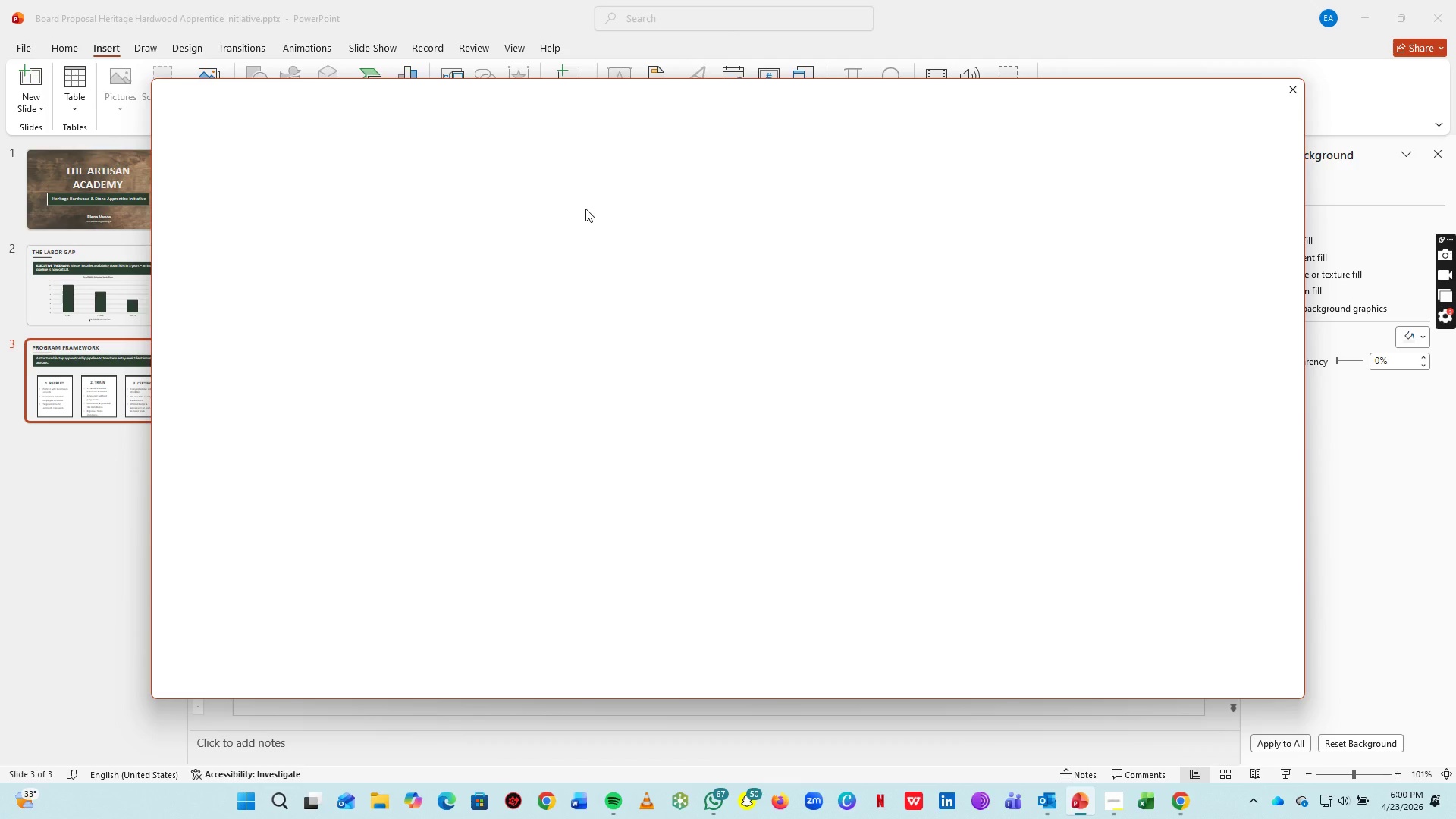 
type(stamp)
 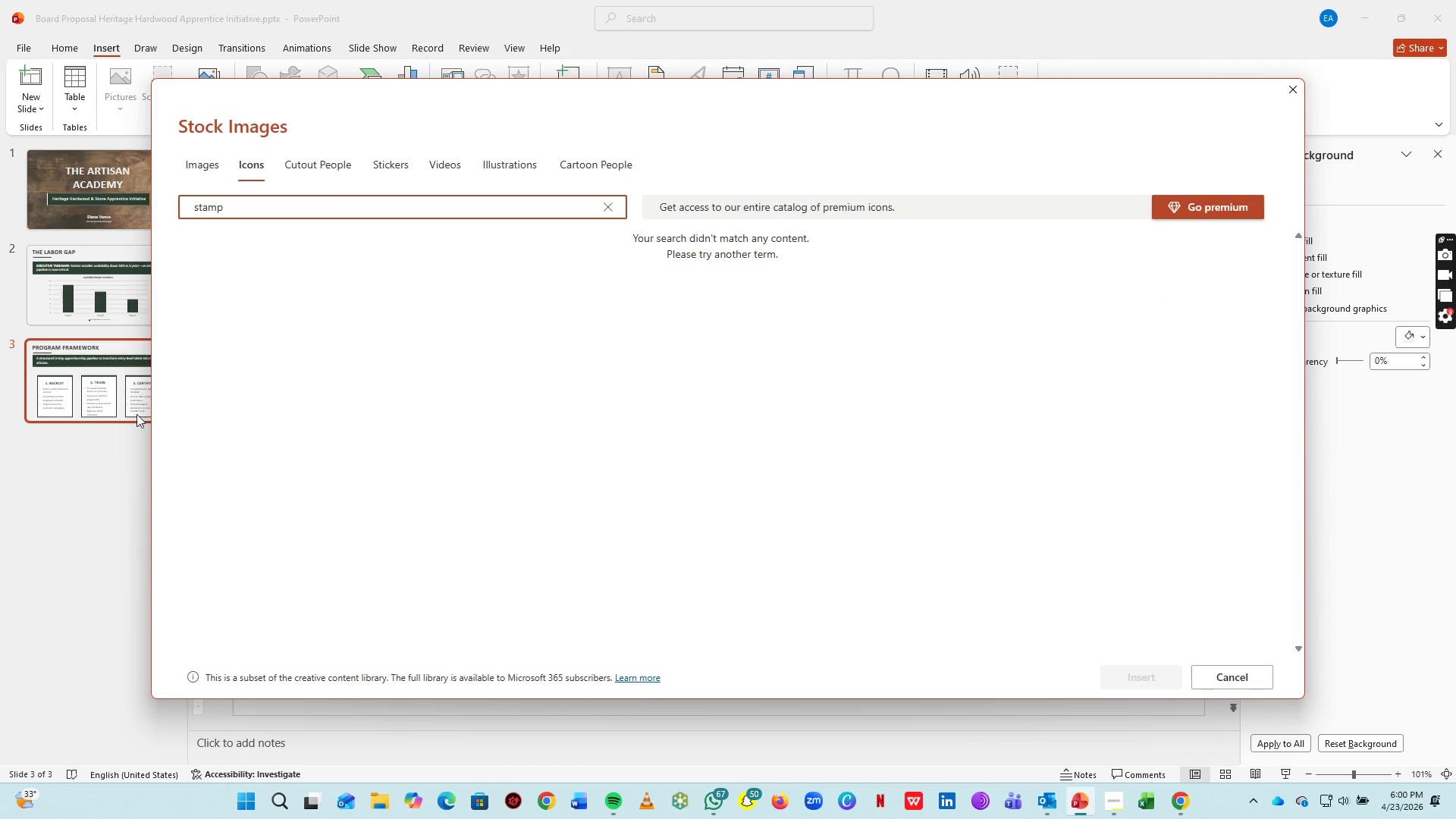 
key(Control+A)
 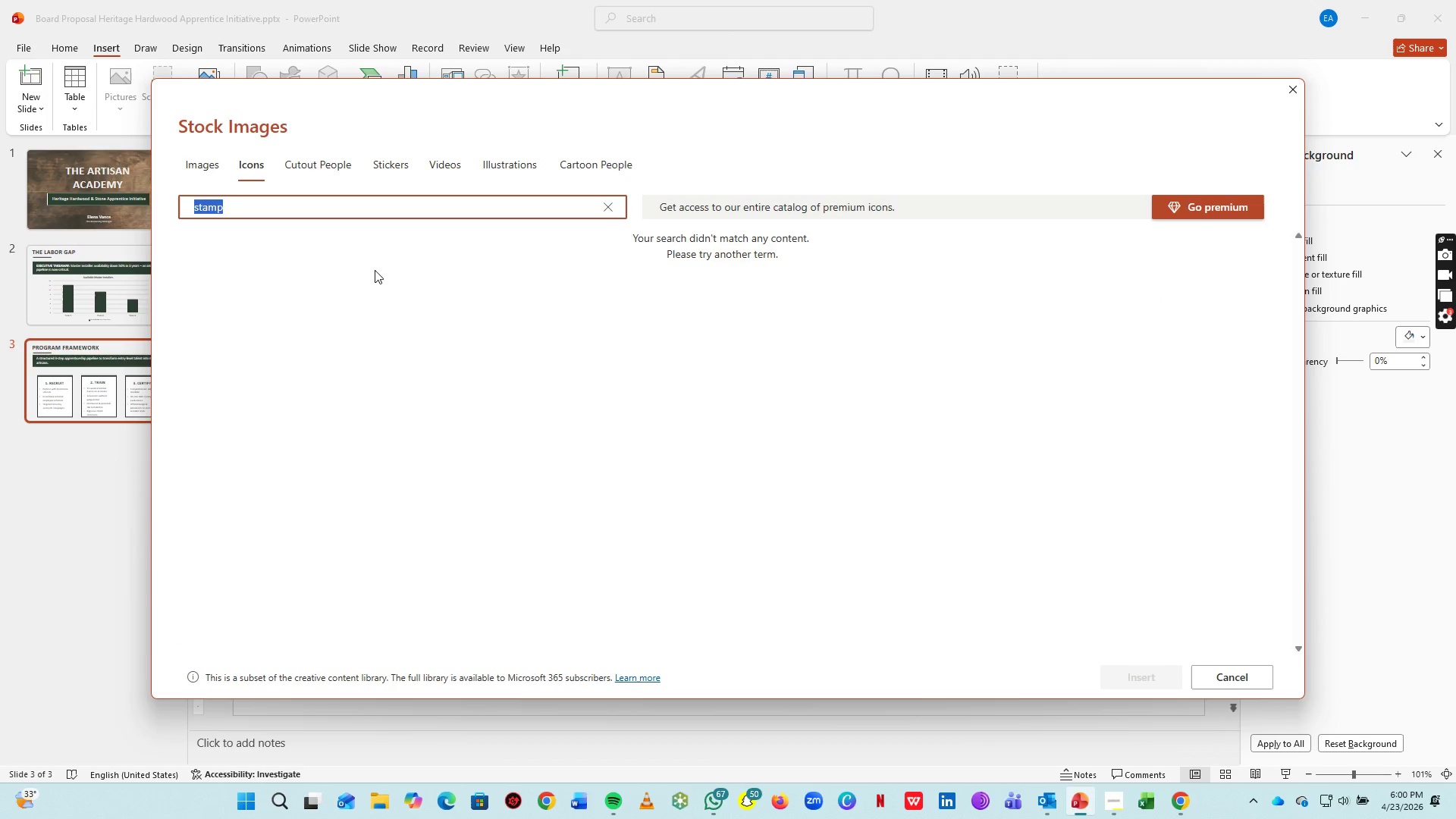 
type(hammer)
 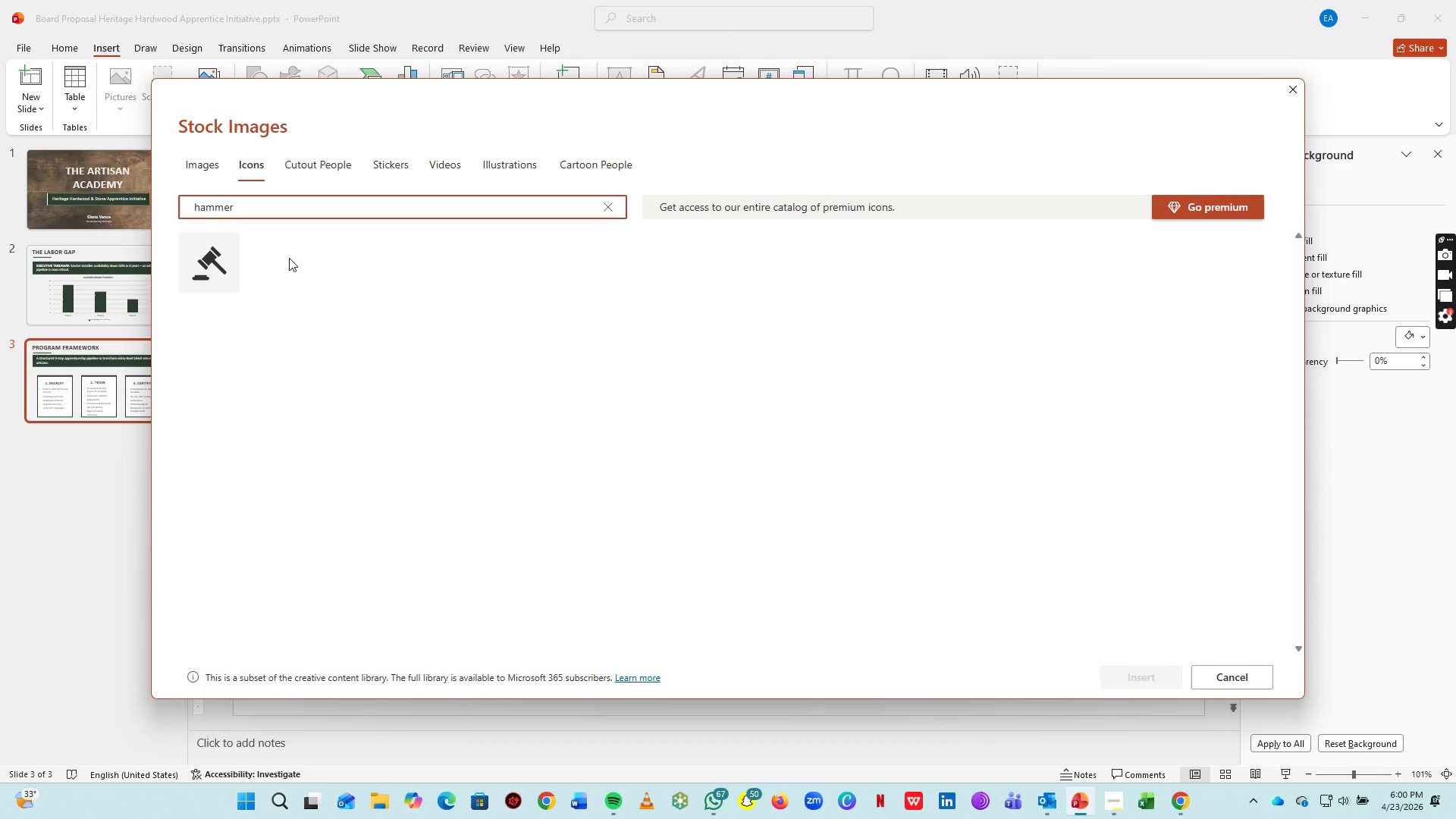 
left_click([213, 260])
 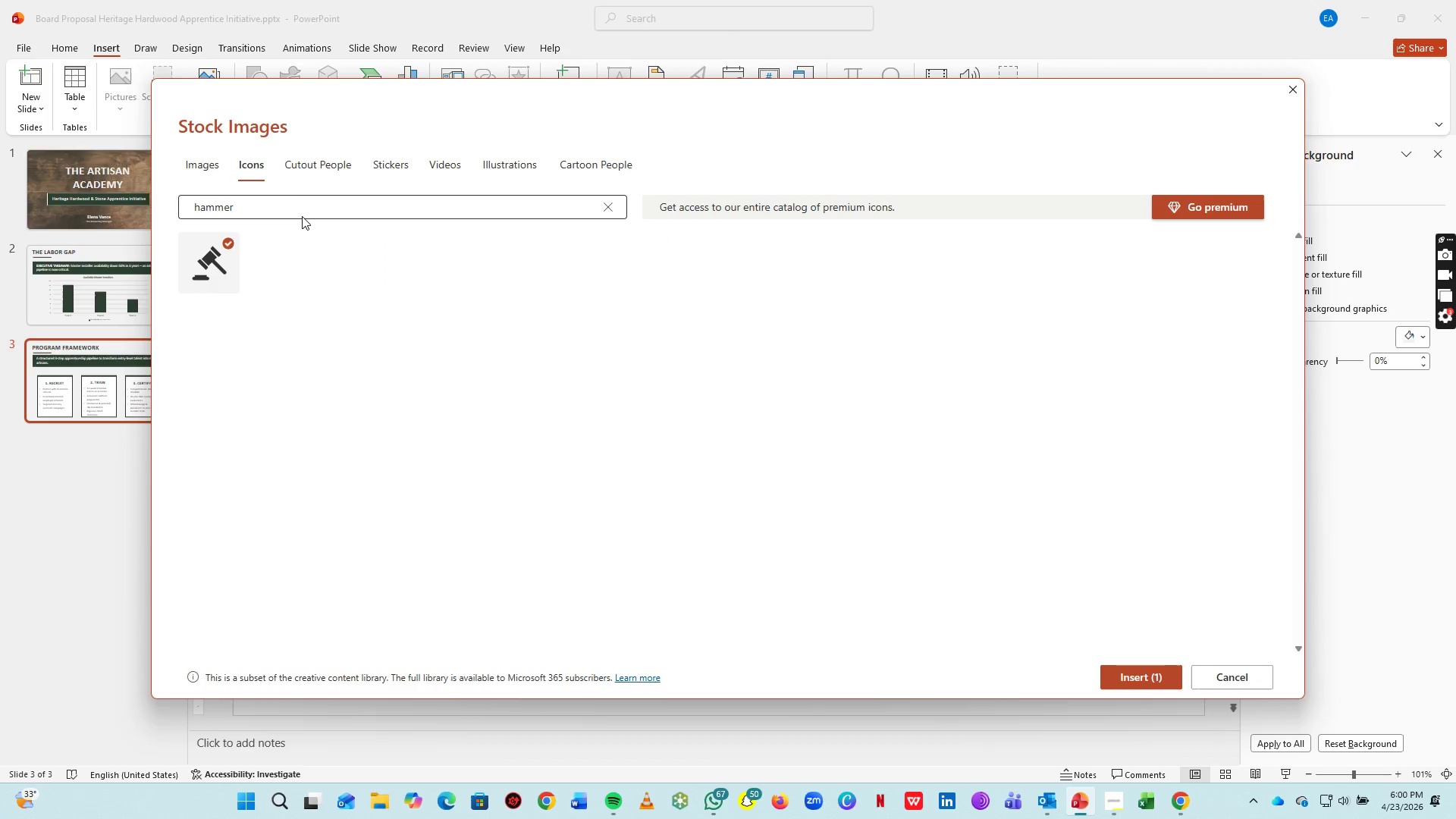 
left_click([302, 216])
 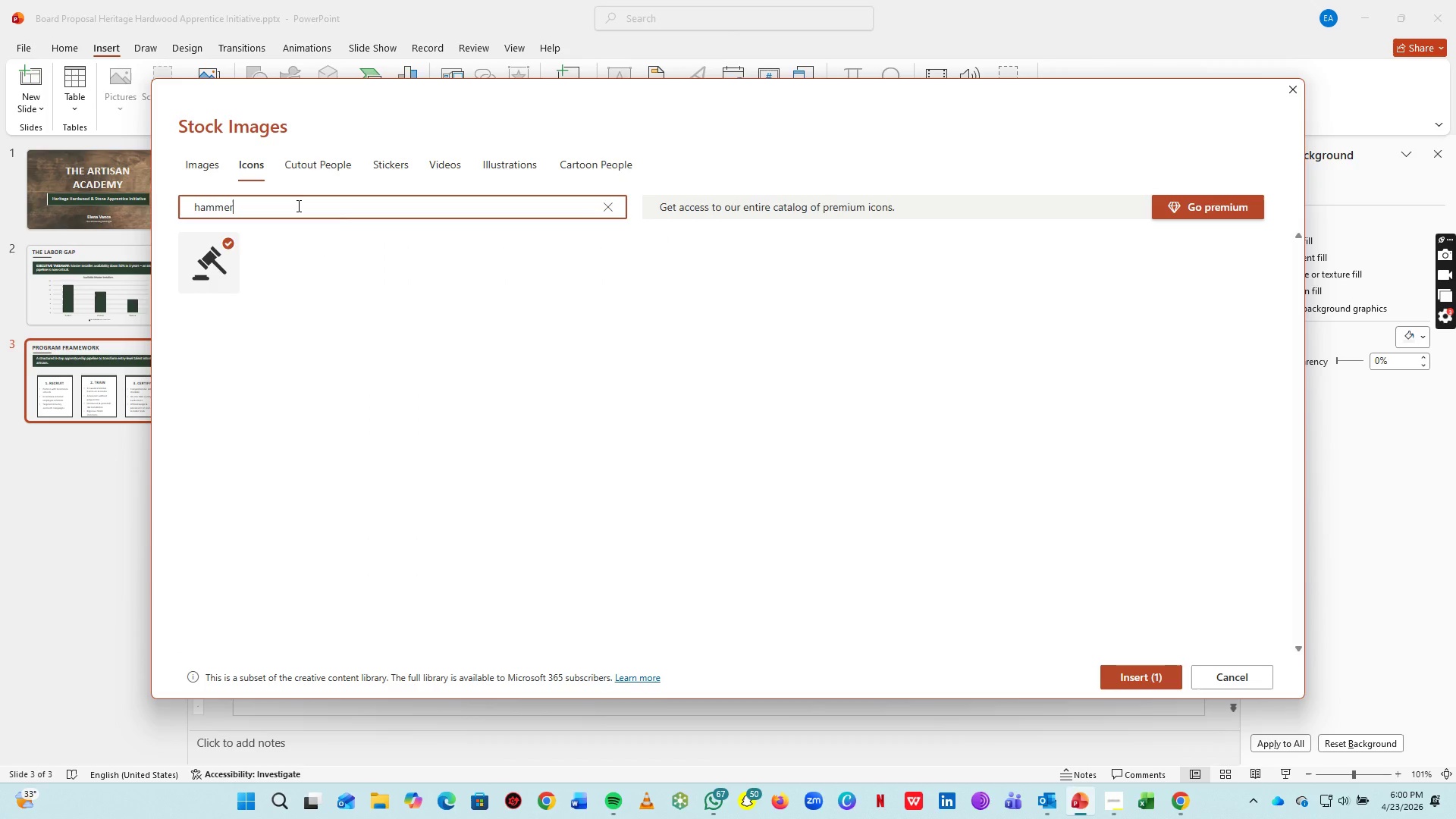 
key(Control+A)
 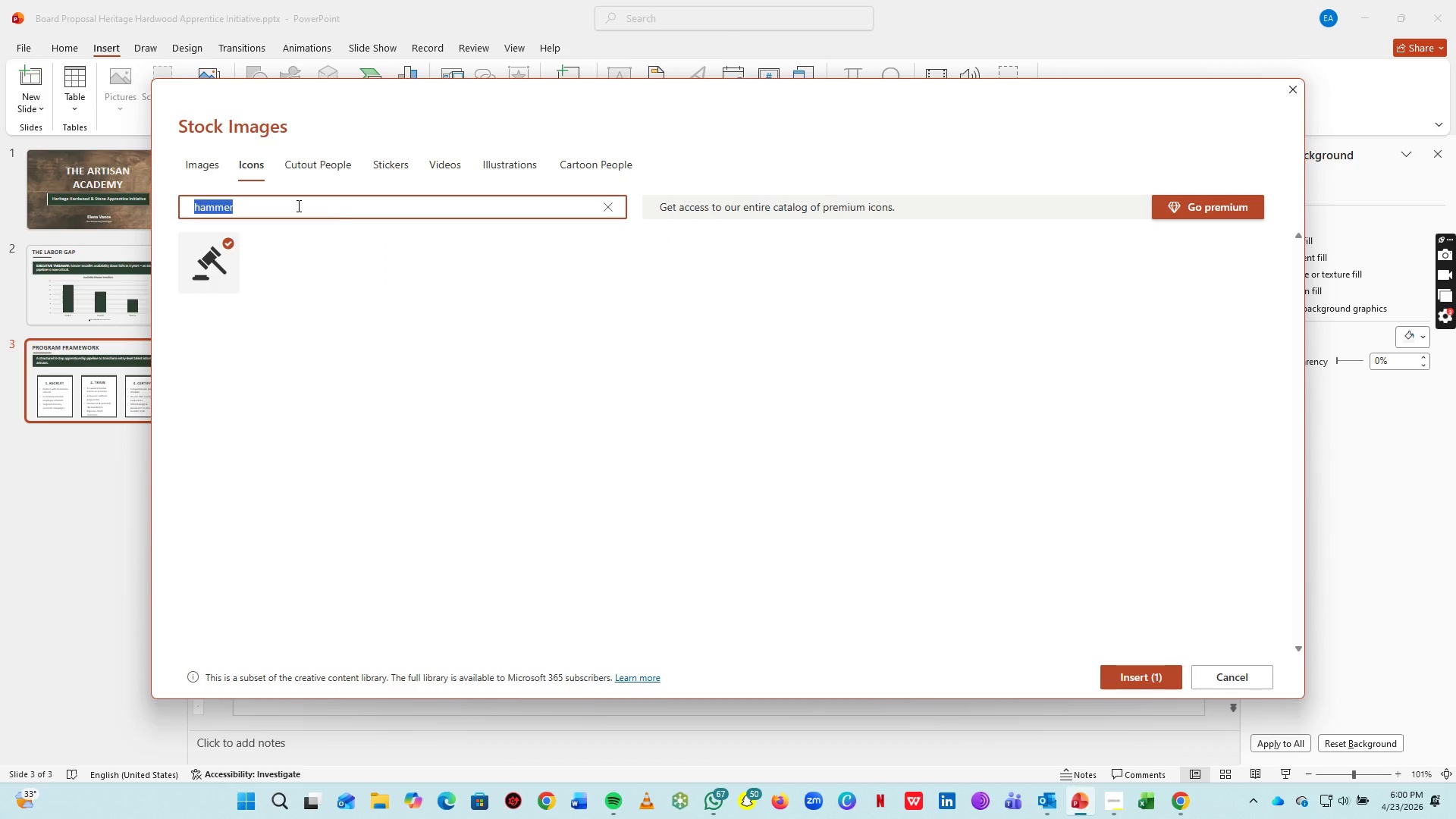 
type(people)
 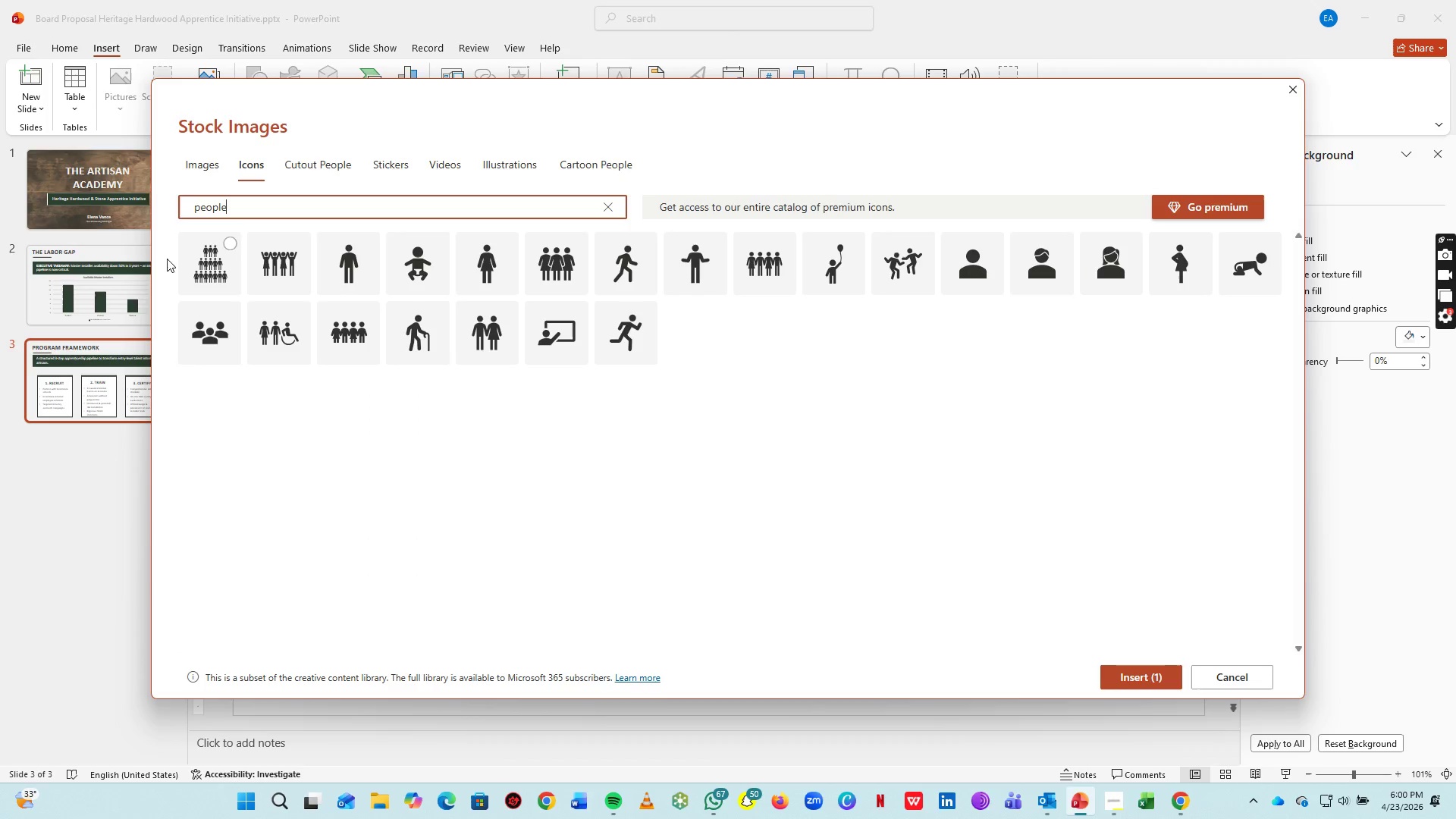 
left_click([217, 341])
 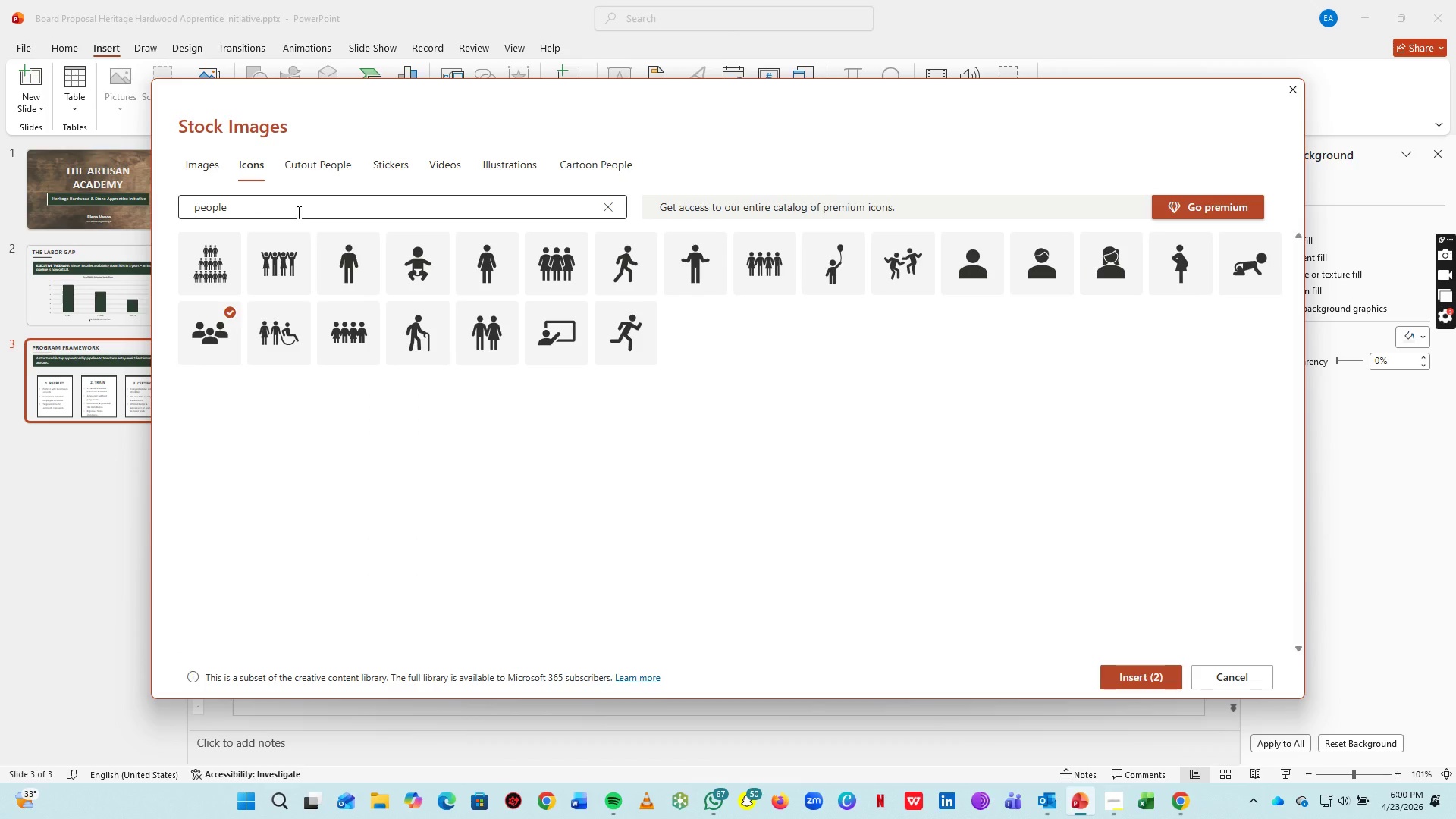 
left_click([293, 211])
 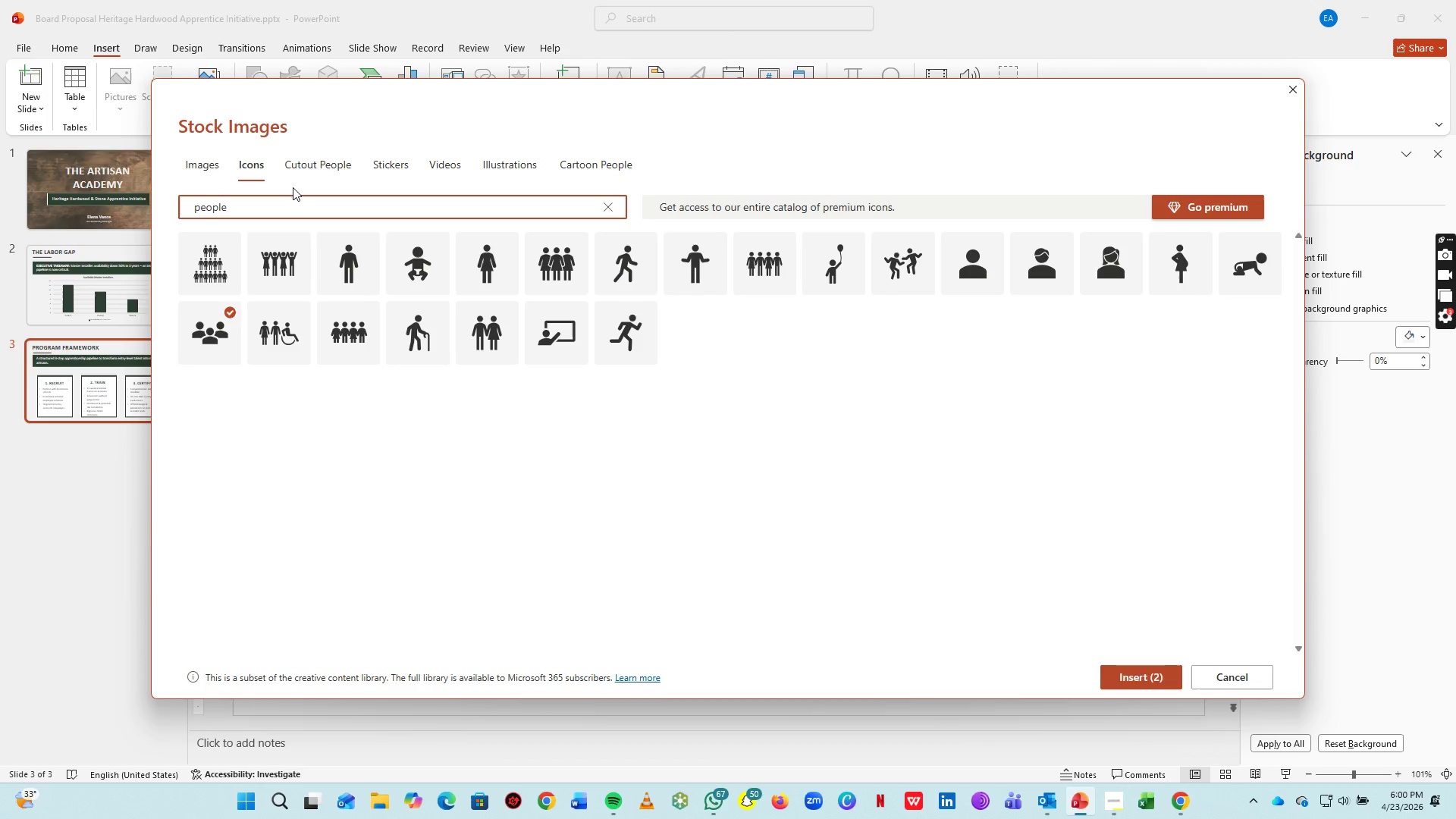 
key(Backspace)
 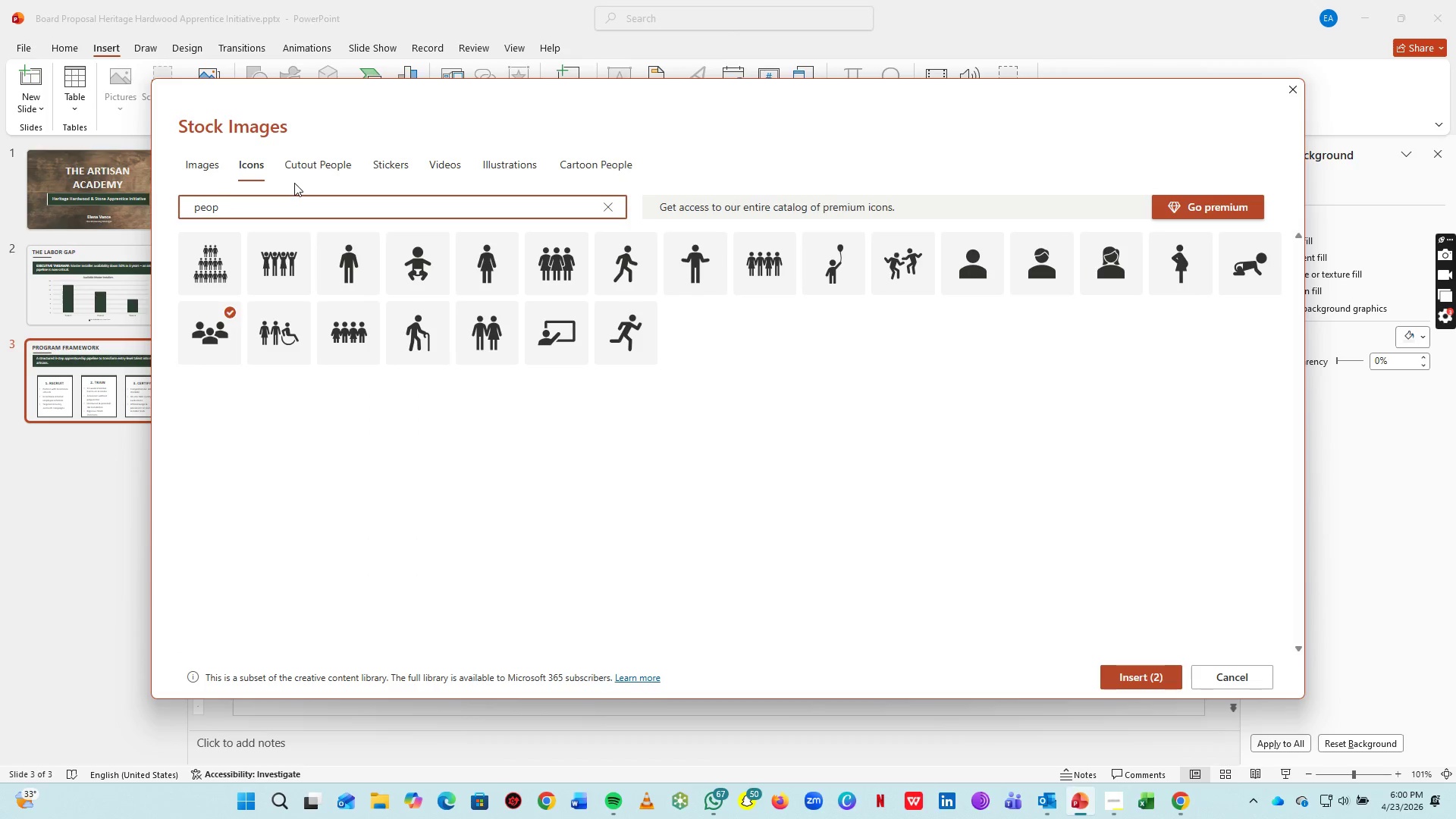 
hold_key(key=Backspace, duration=0.88)
 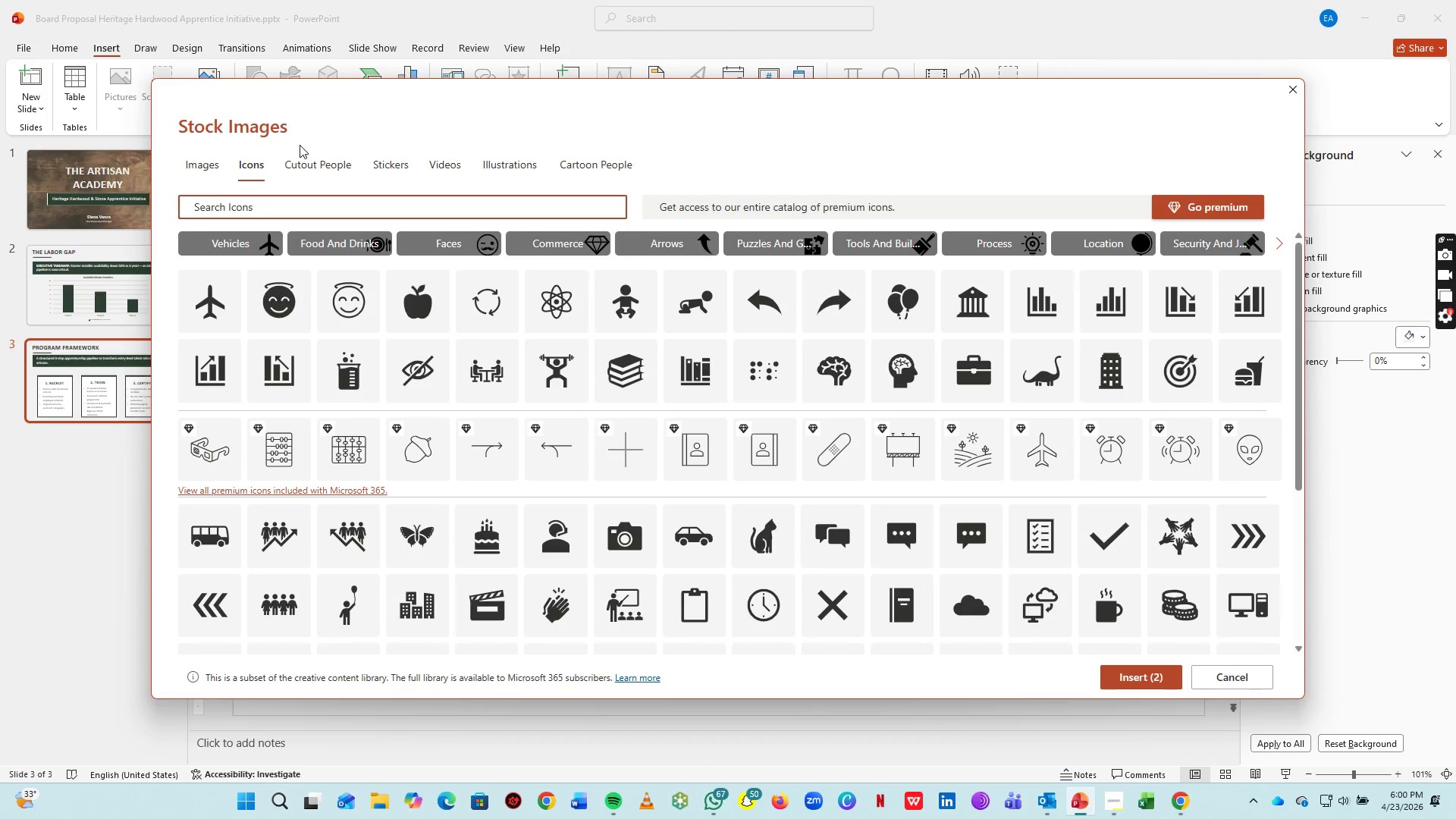 
type(start)
 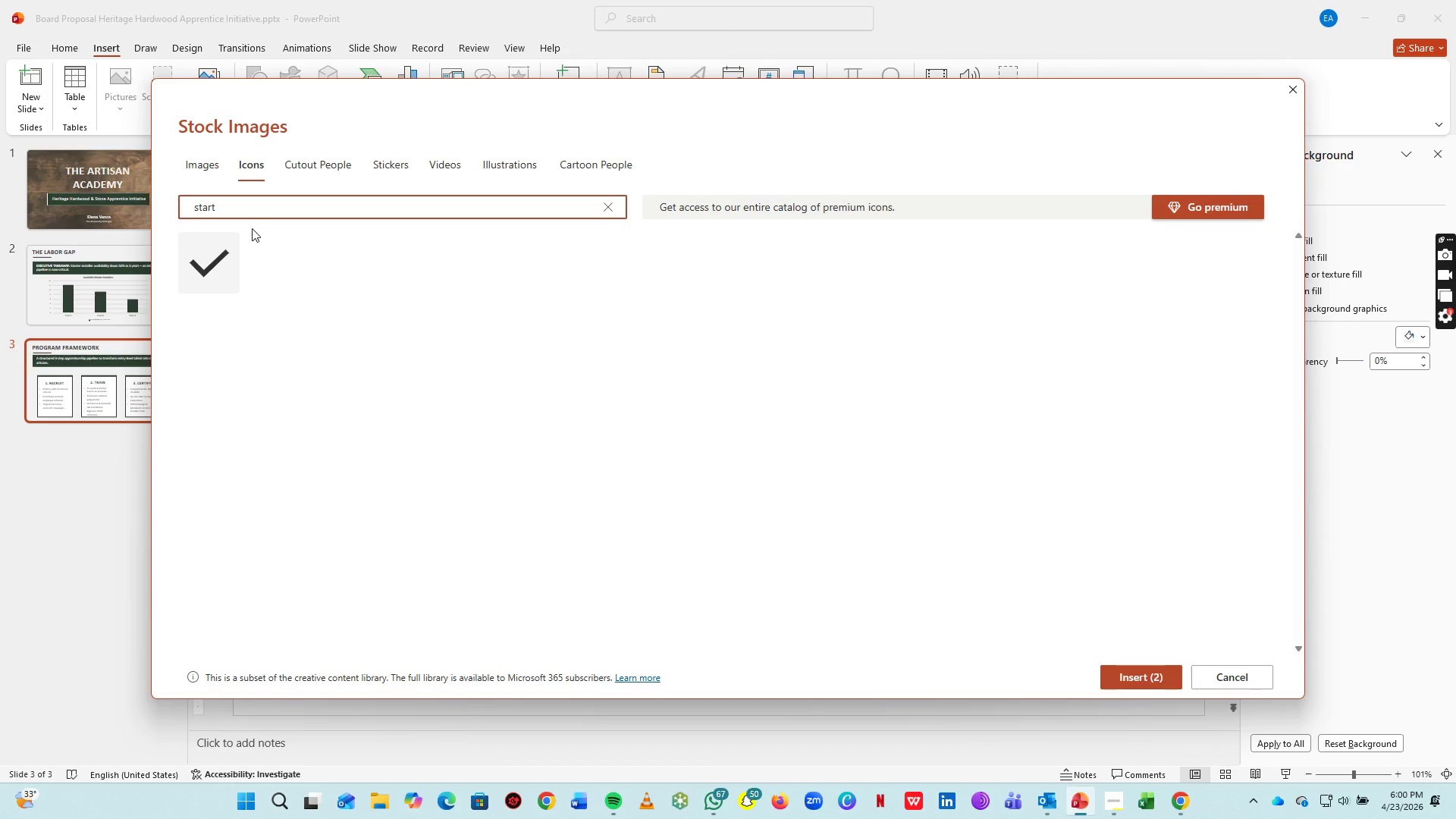 
key(Backspace)
 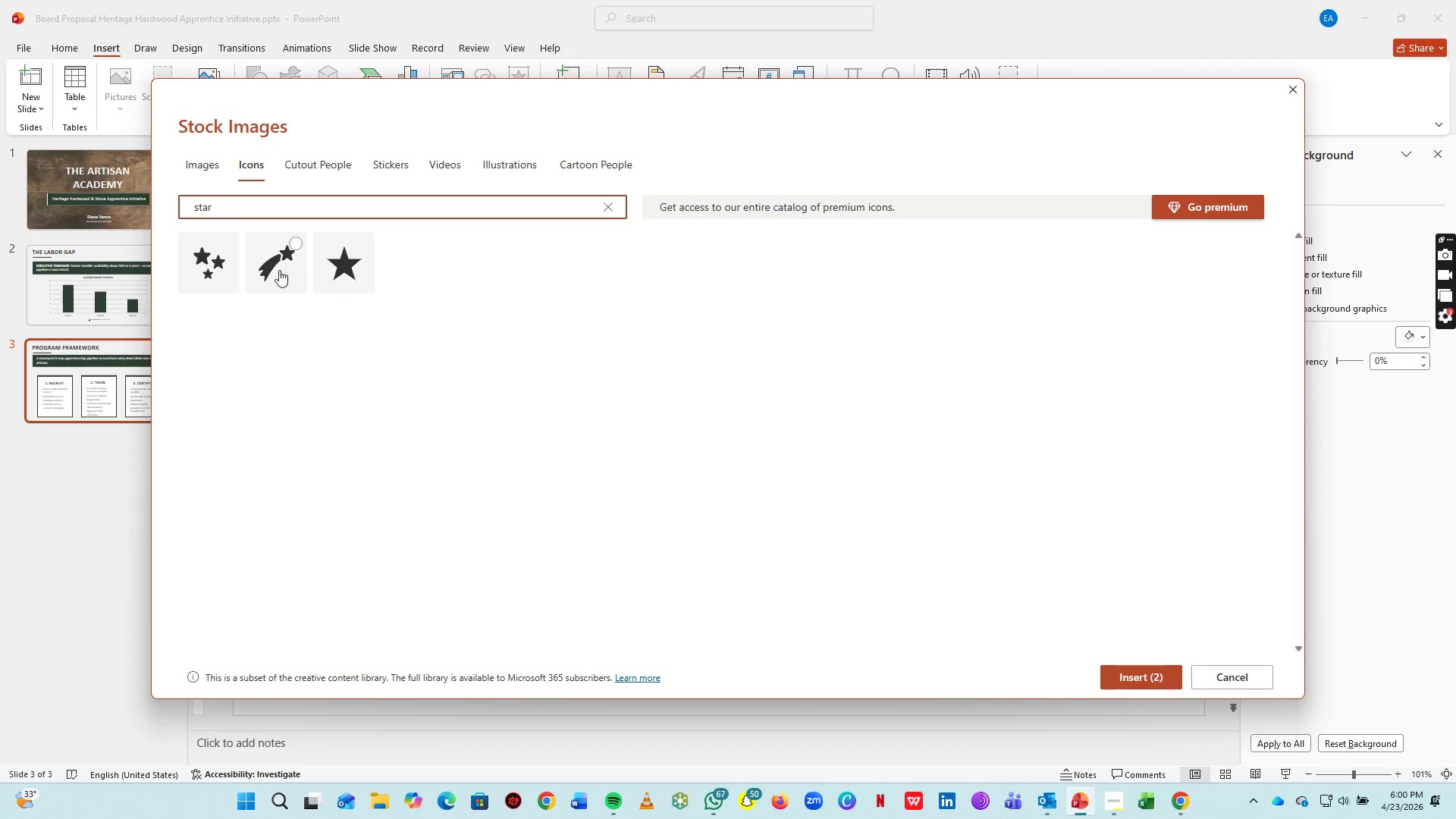 
left_click([342, 277])
 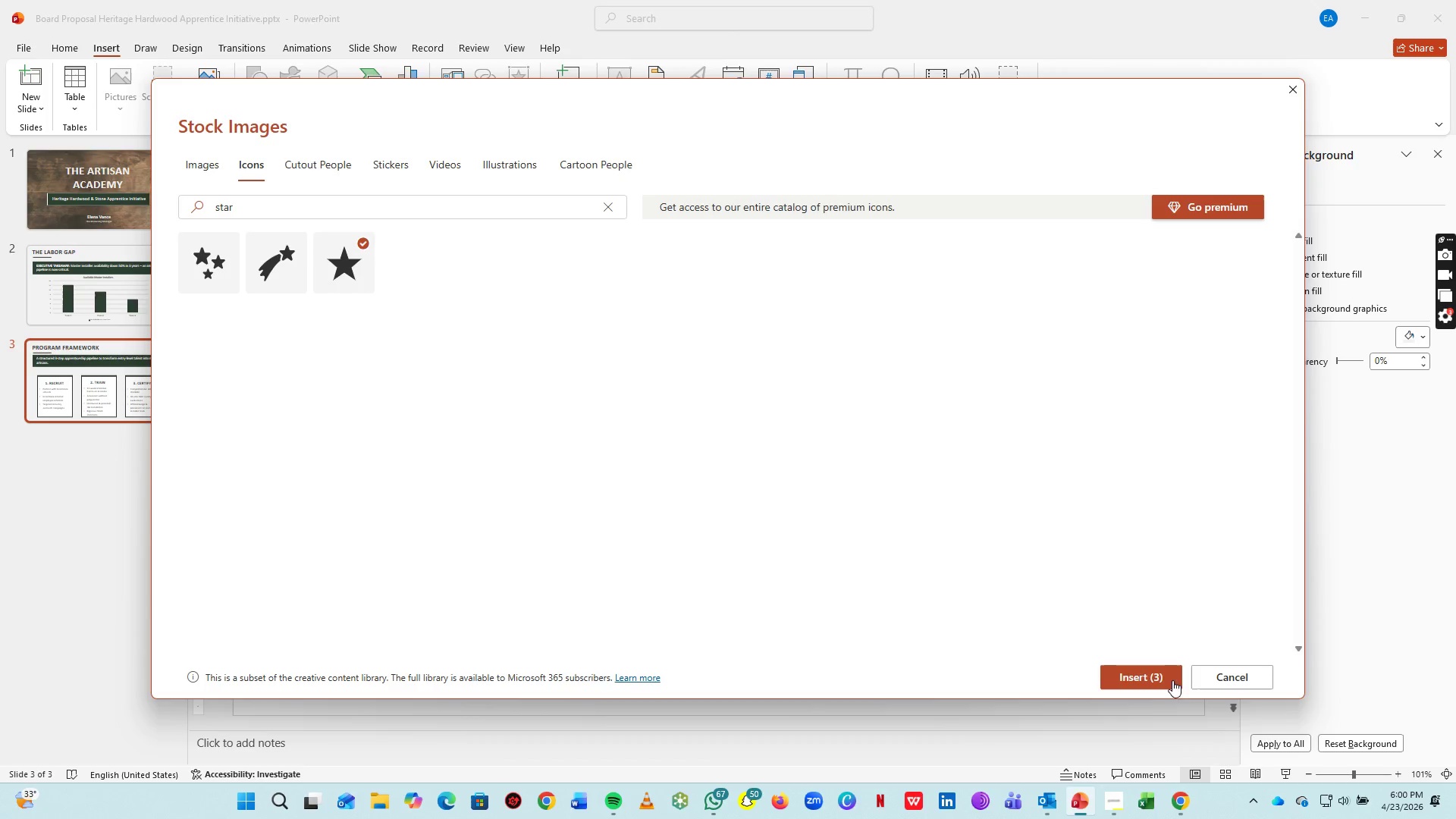 
left_click([1146, 670])
 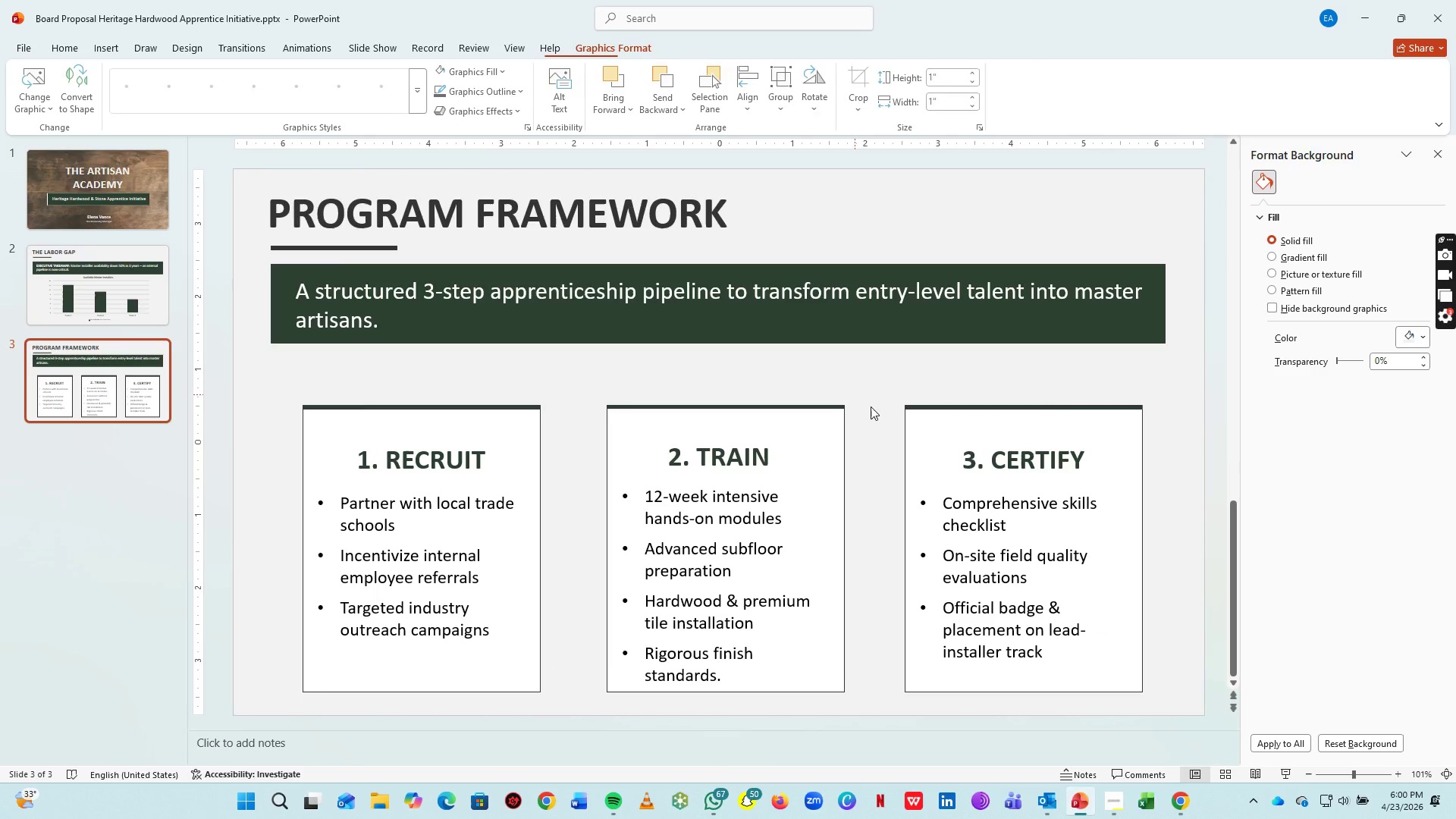 
wait(6.28)
 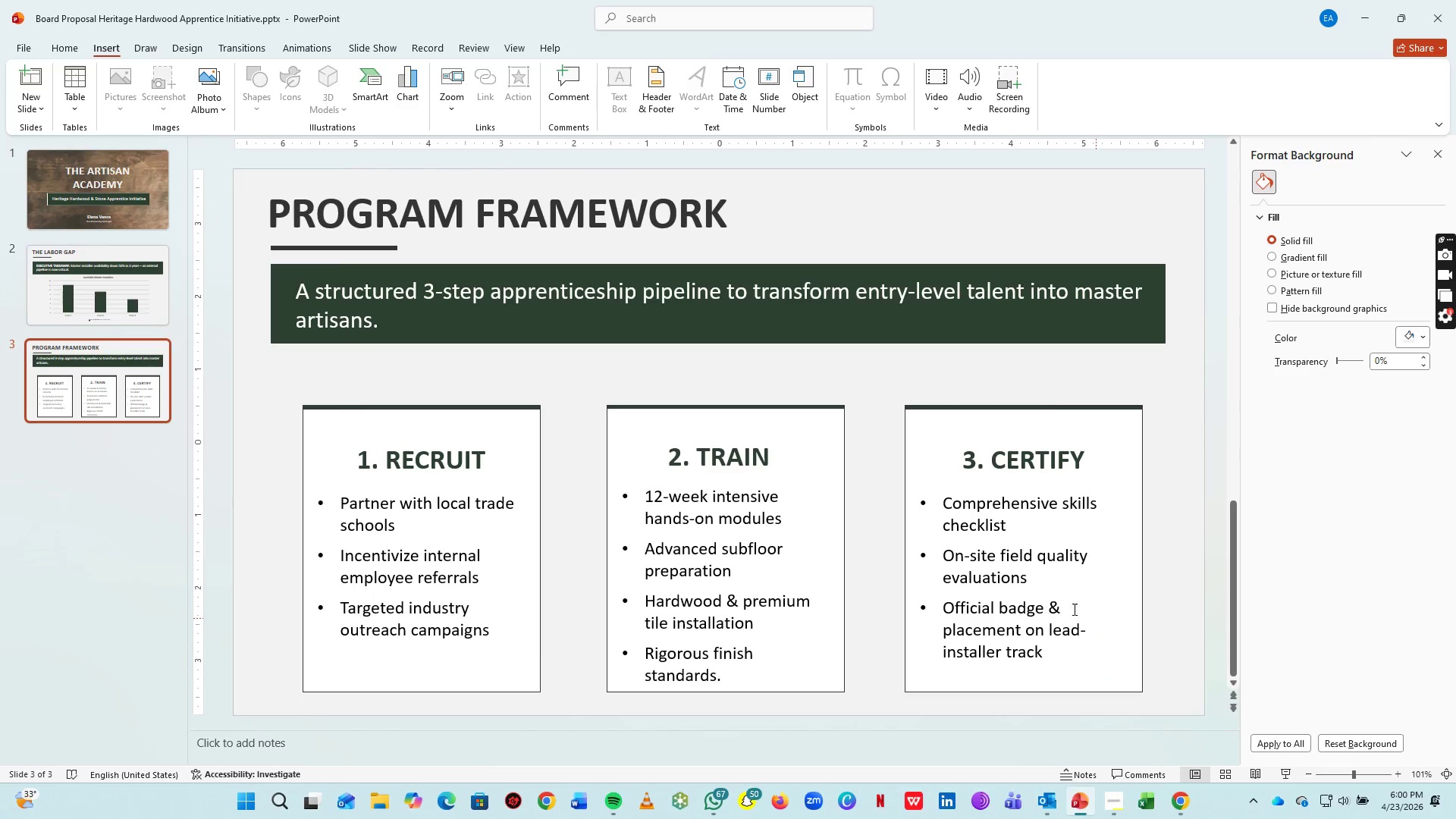 
left_click_drag(start_coordinate=[748, 447], to_coordinate=[1018, 213])
 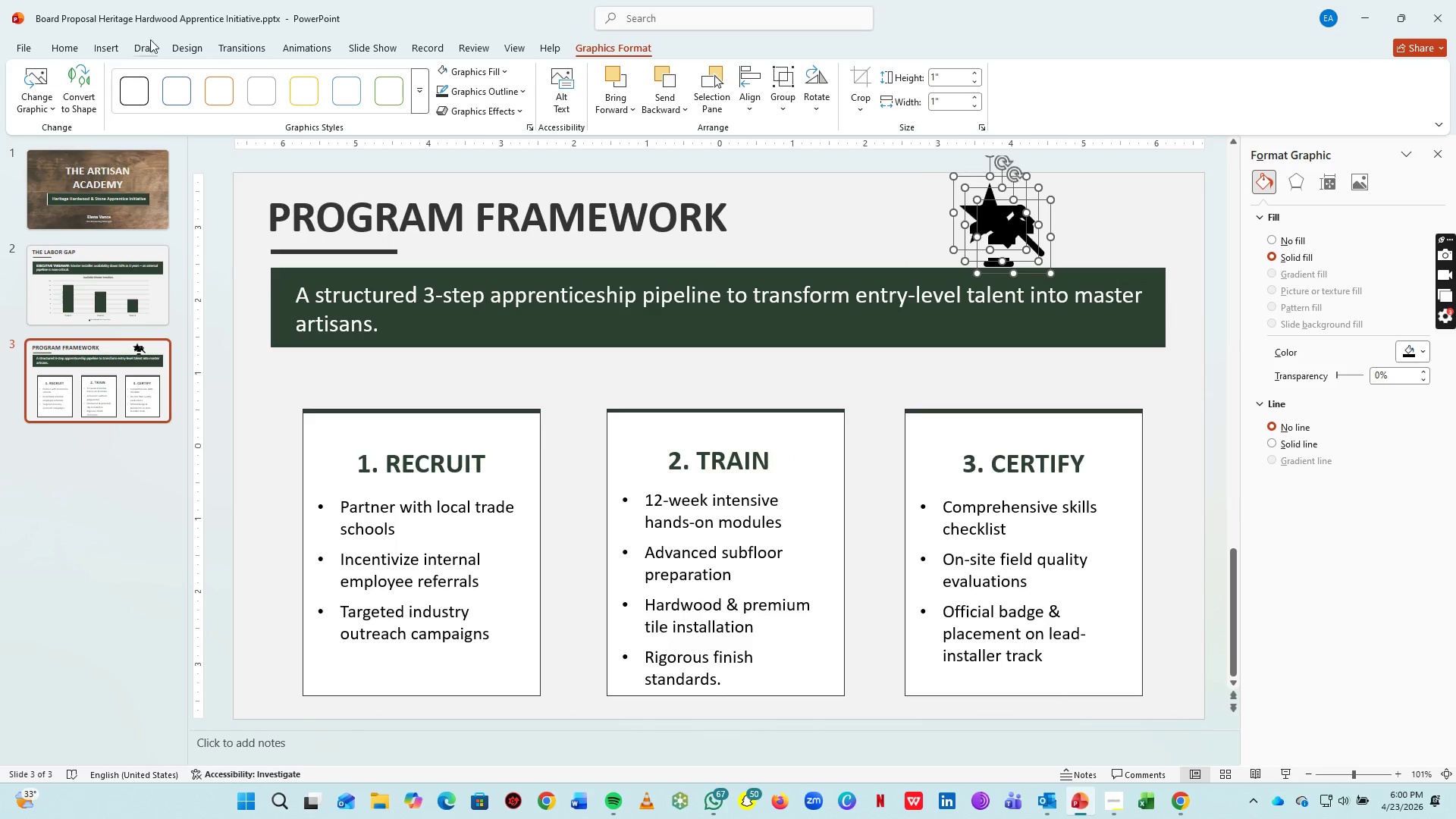 
left_click([97, 47])
 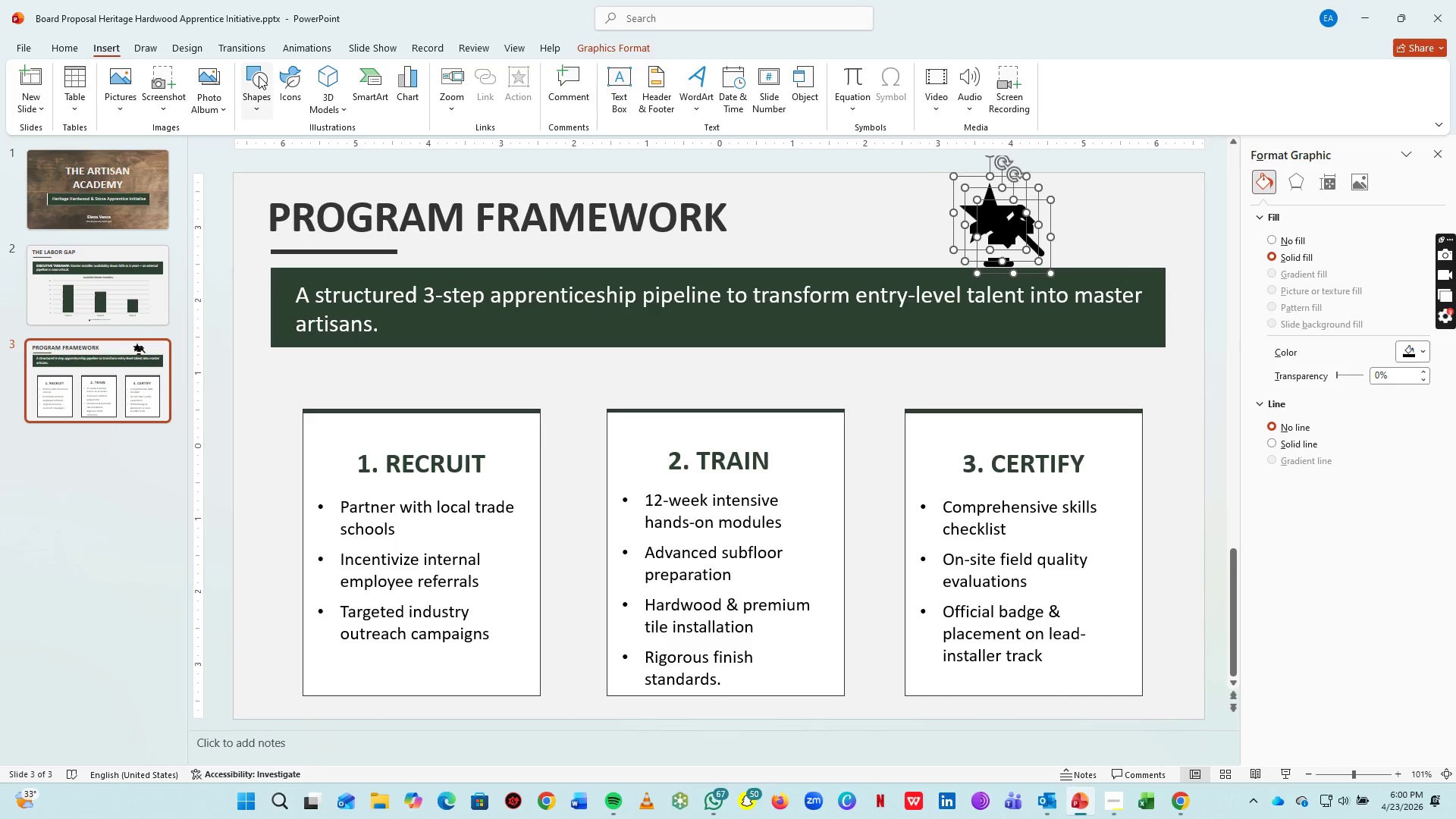 
left_click([259, 76])
 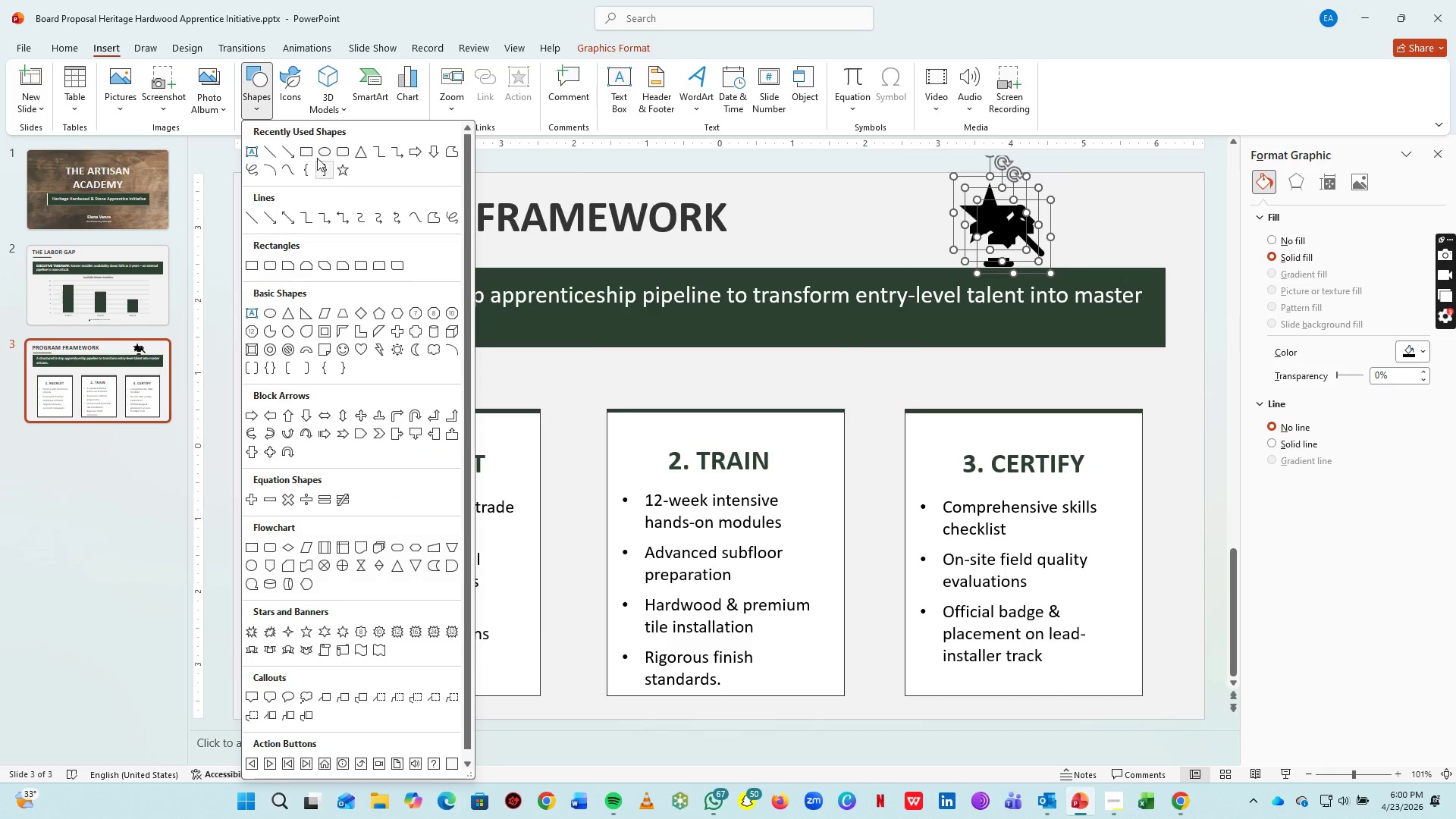 
left_click([319, 152])
 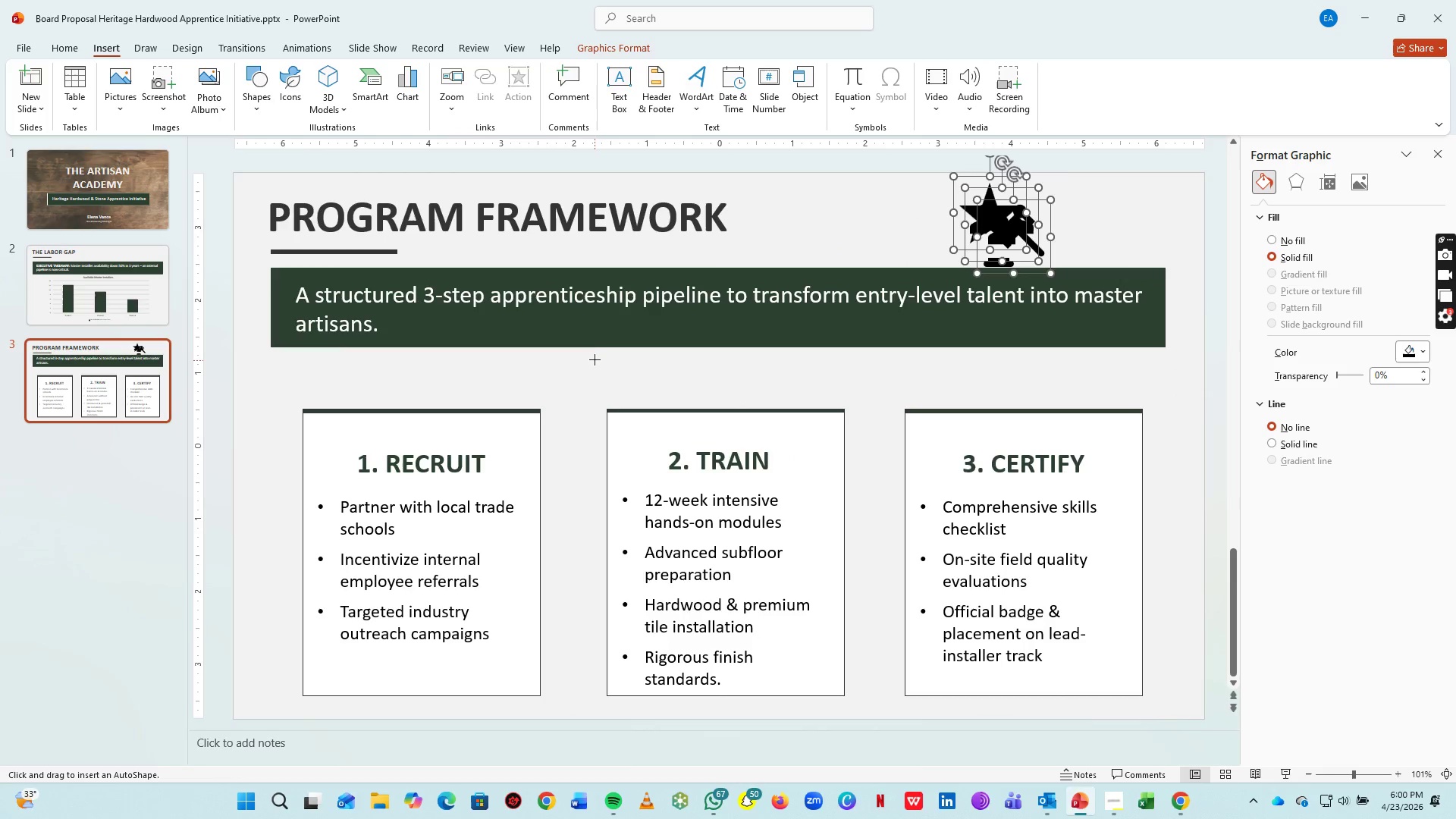 
left_click_drag(start_coordinate=[595, 359], to_coordinate=[665, 426])
 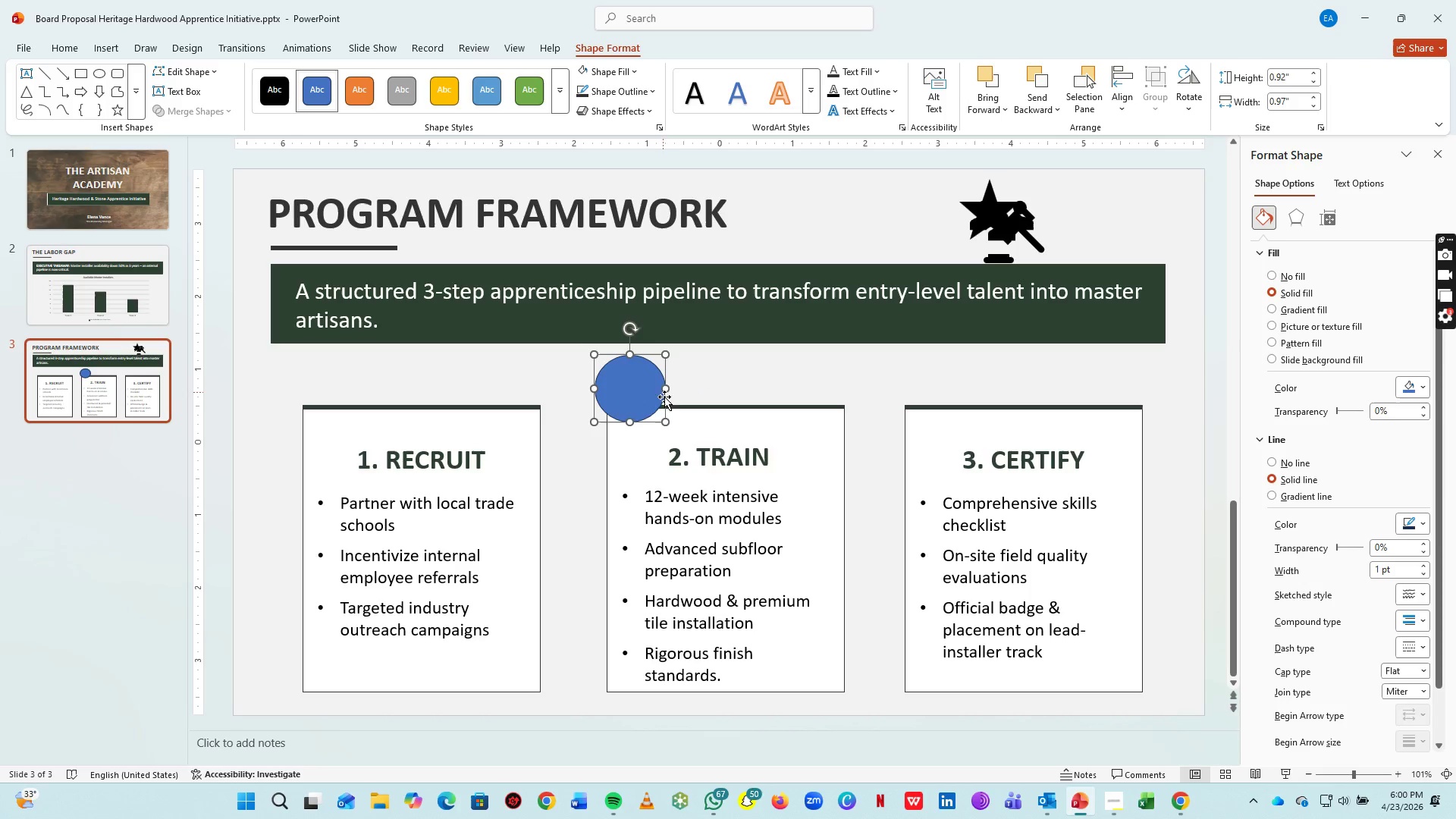 
hold_key(key=ControlLeft, duration=0.81)
scroll: coordinate [640, 427], scroll_direction: up, amount: 7.0
 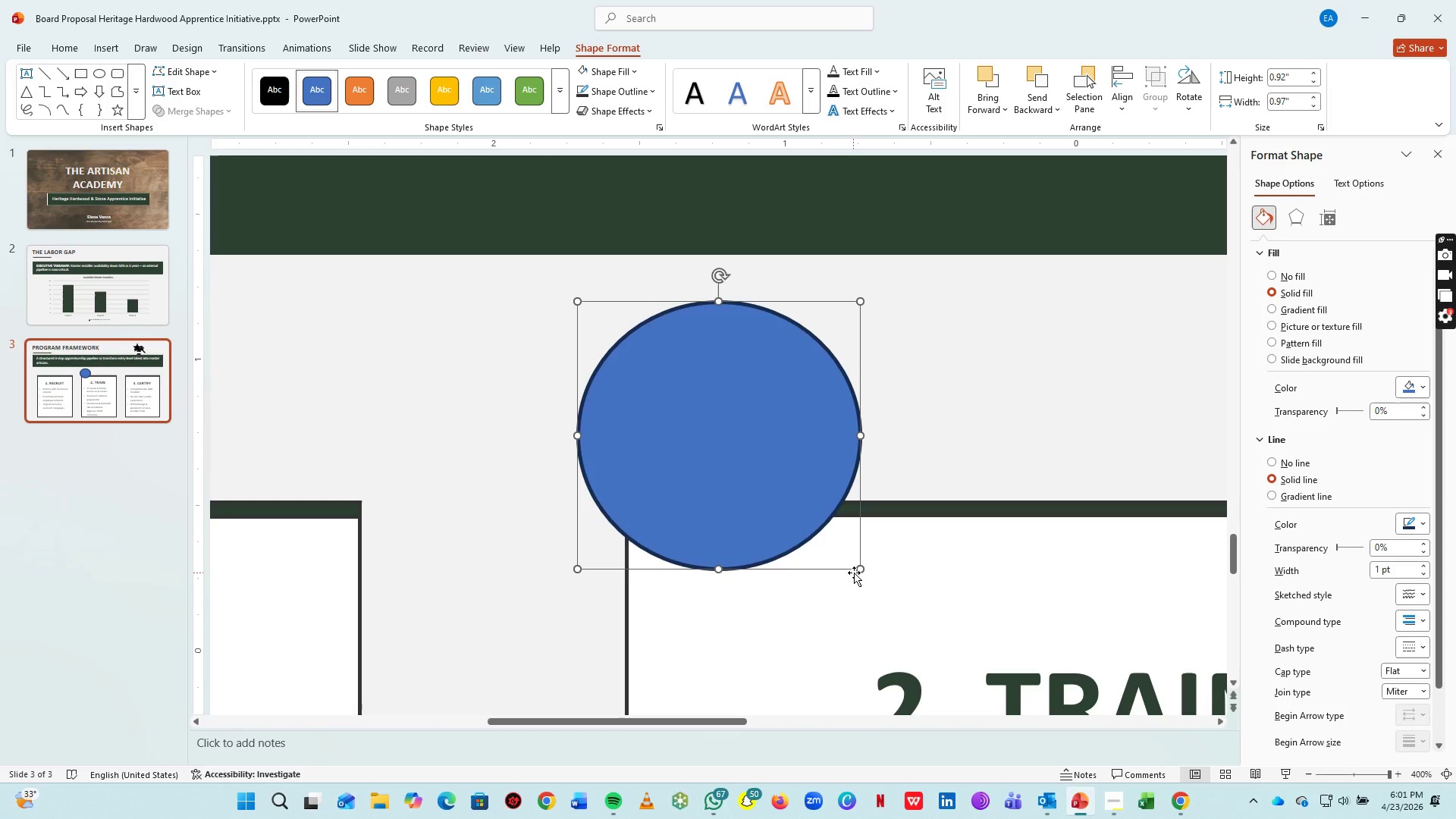 
left_click_drag(start_coordinate=[857, 568], to_coordinate=[925, 635])
 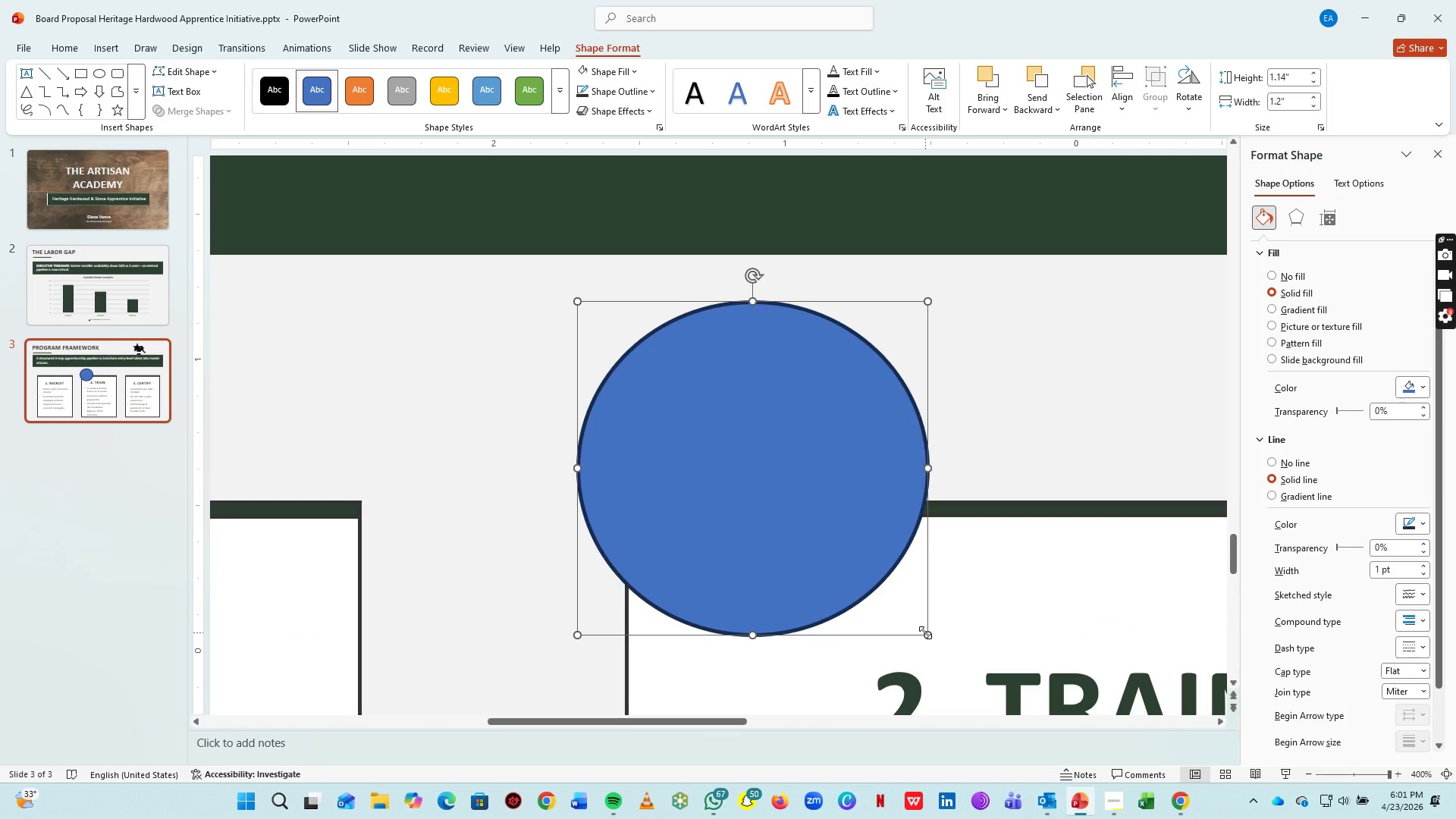 
hold_key(key=ControlLeft, duration=1.5)
left_click_drag(start_coordinate=[925, 632], to_coordinate=[899, 600])
 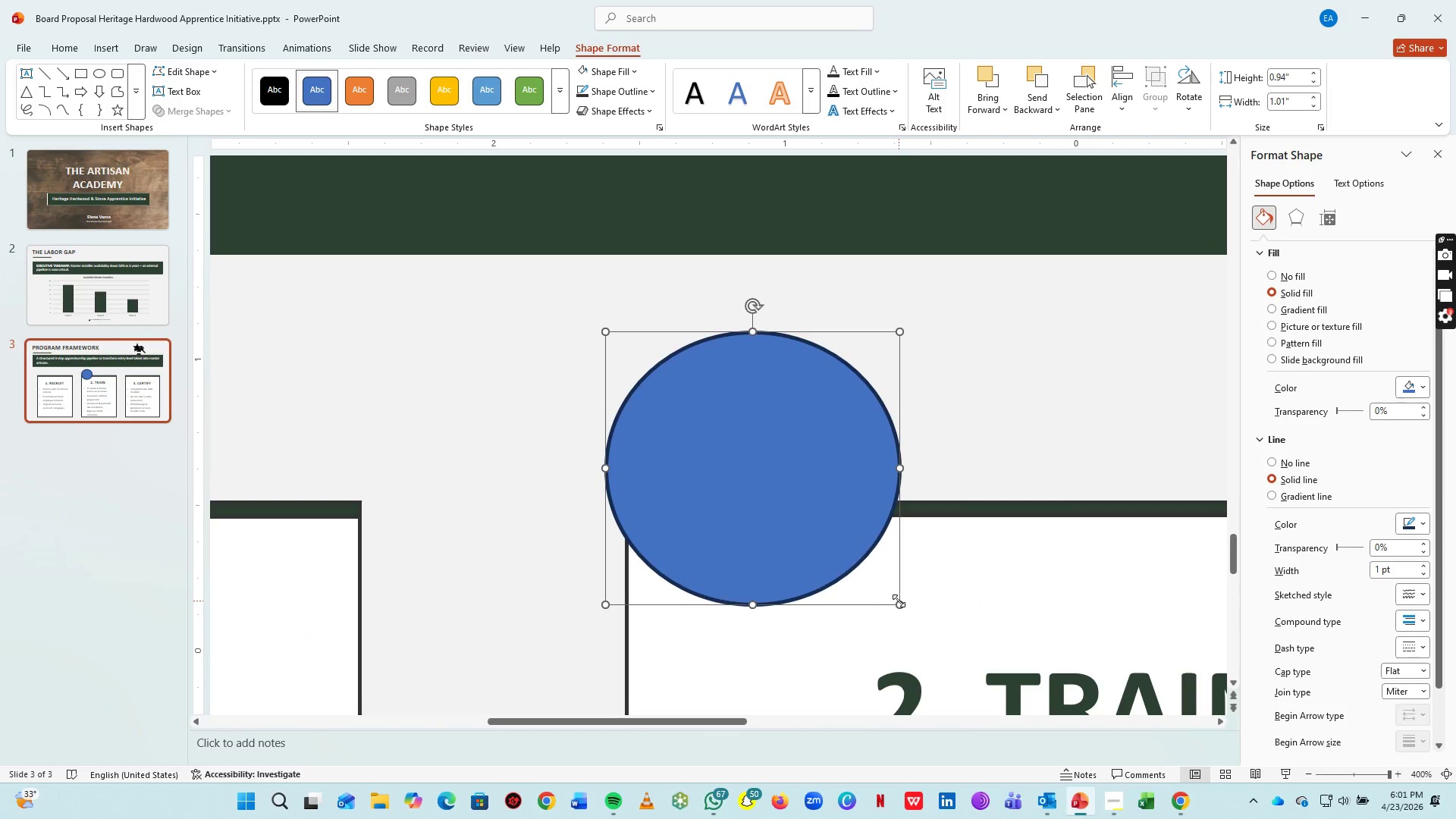 
hold_key(key=ControlLeft, duration=1.52)
 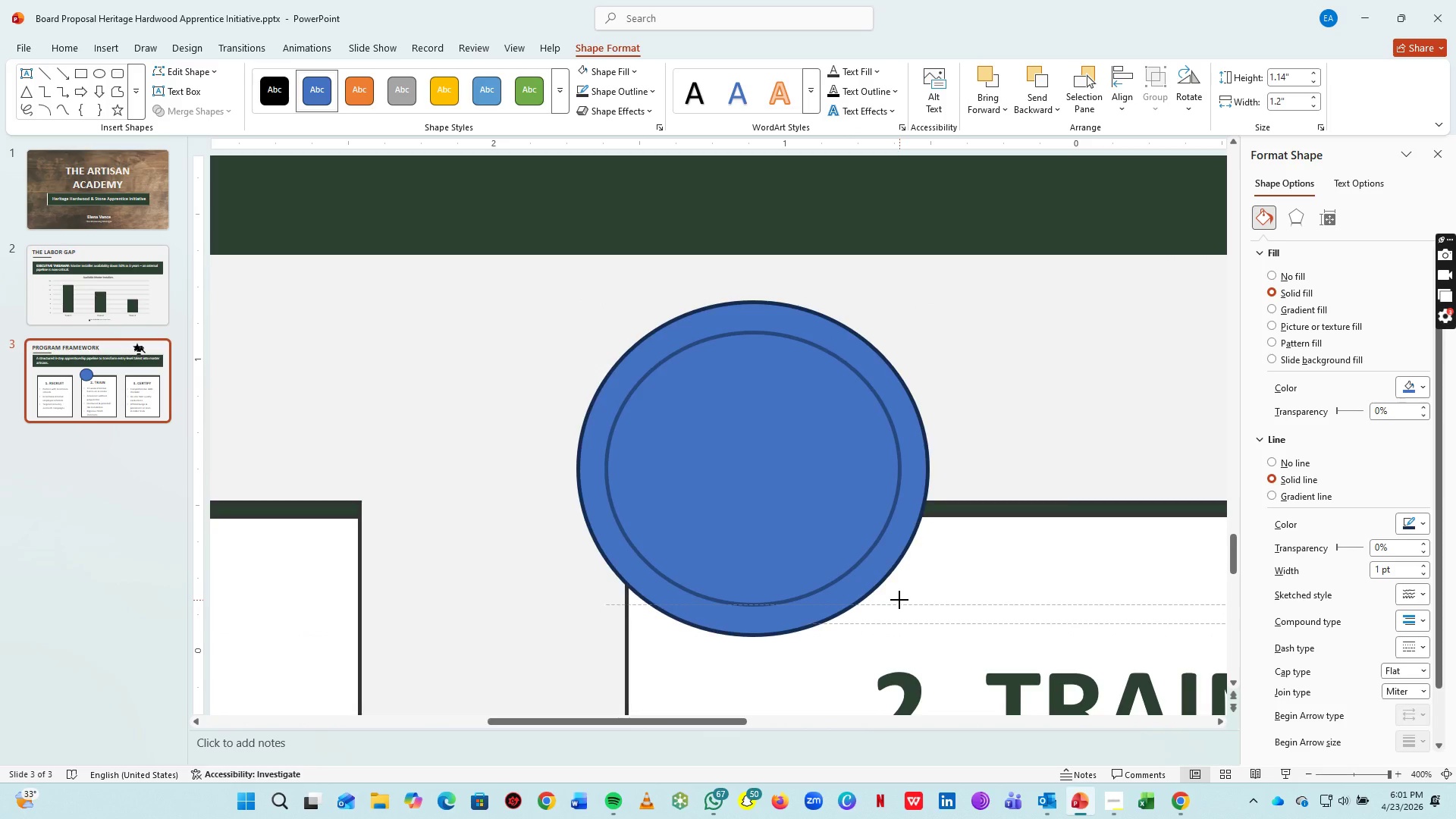 
hold_key(key=ControlLeft, duration=1.11)
 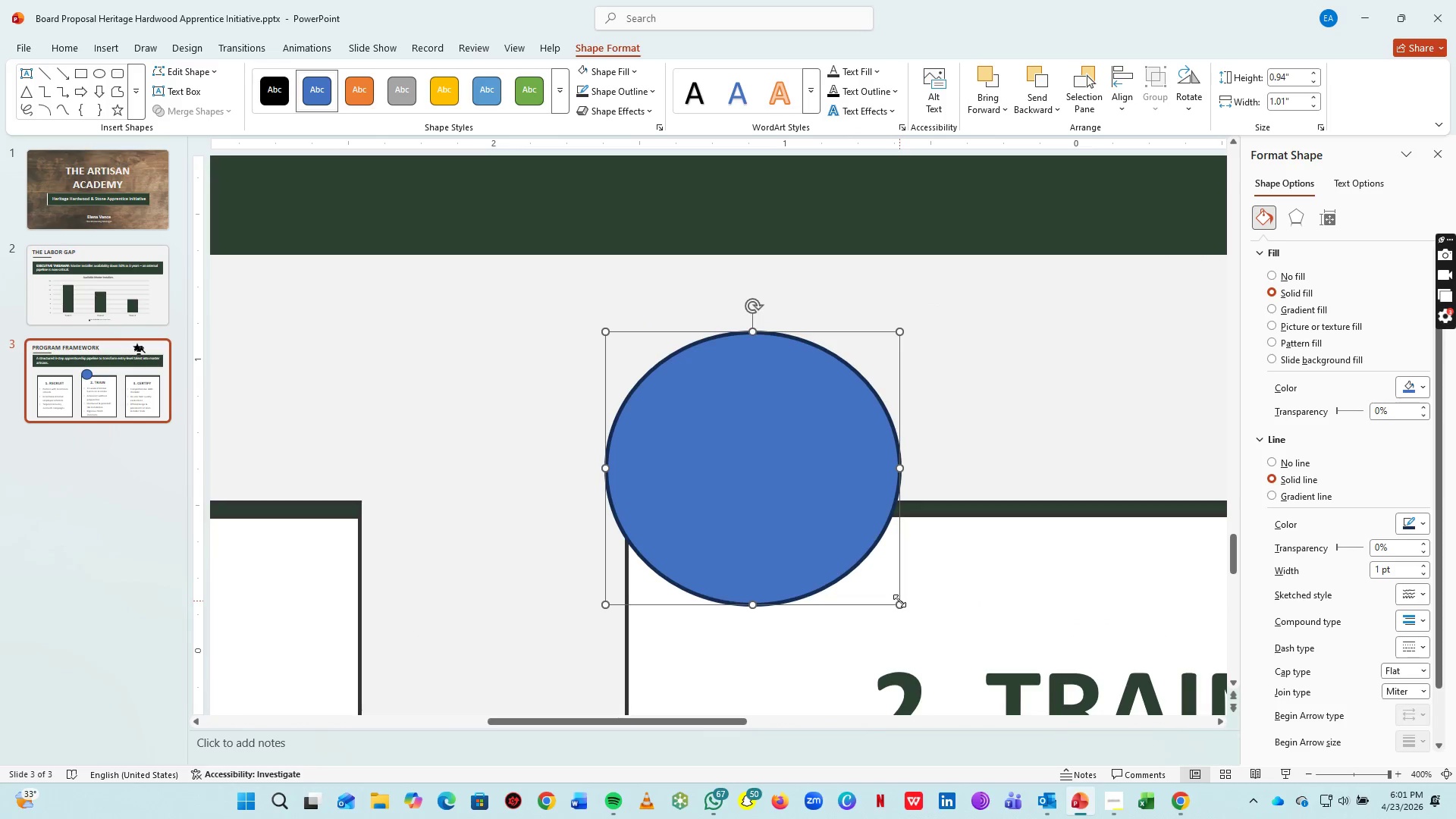 
key(Control+Z)
 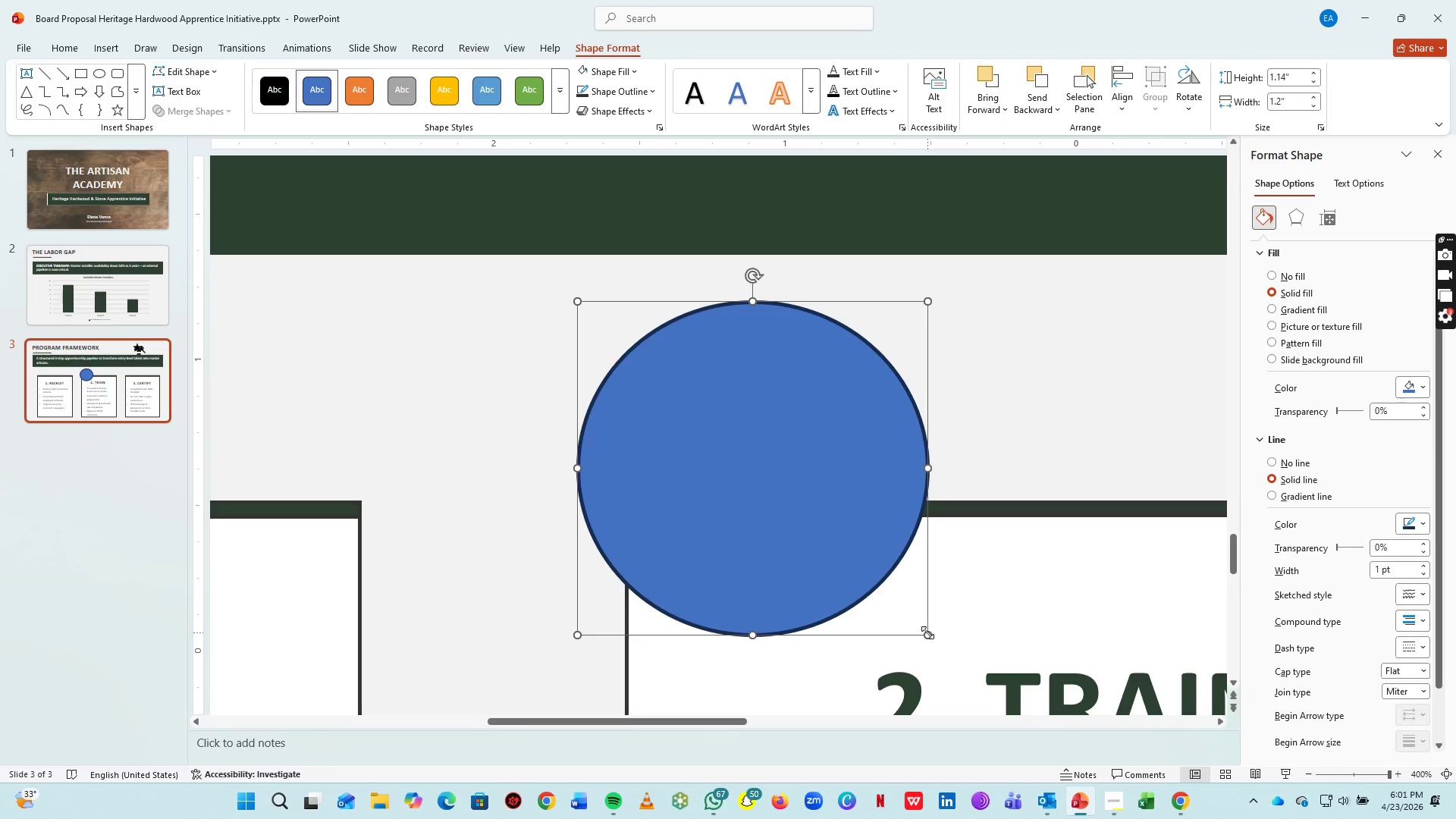 
left_click_drag(start_coordinate=[927, 632], to_coordinate=[901, 612])
 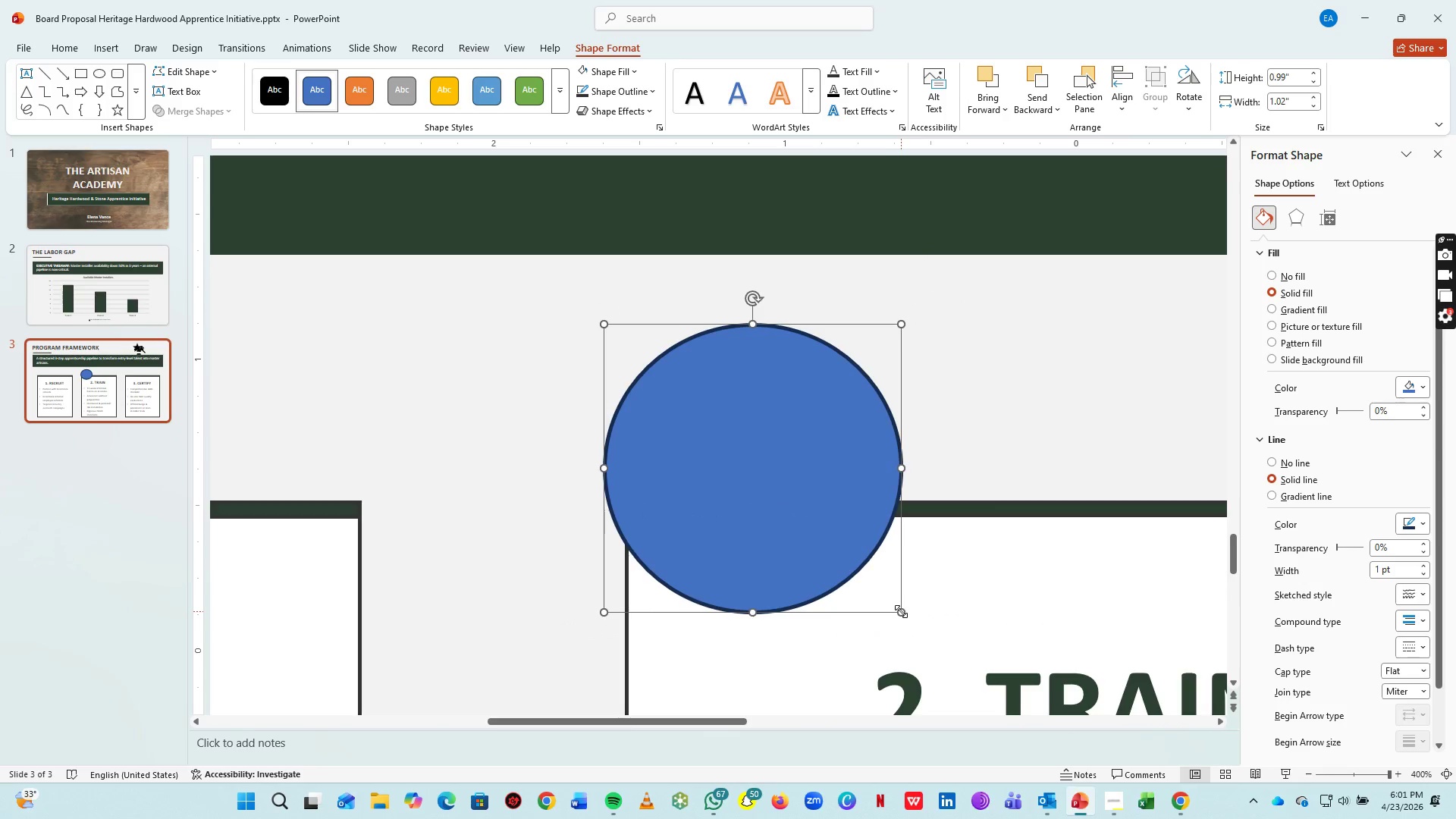 
key(Control+Z)
 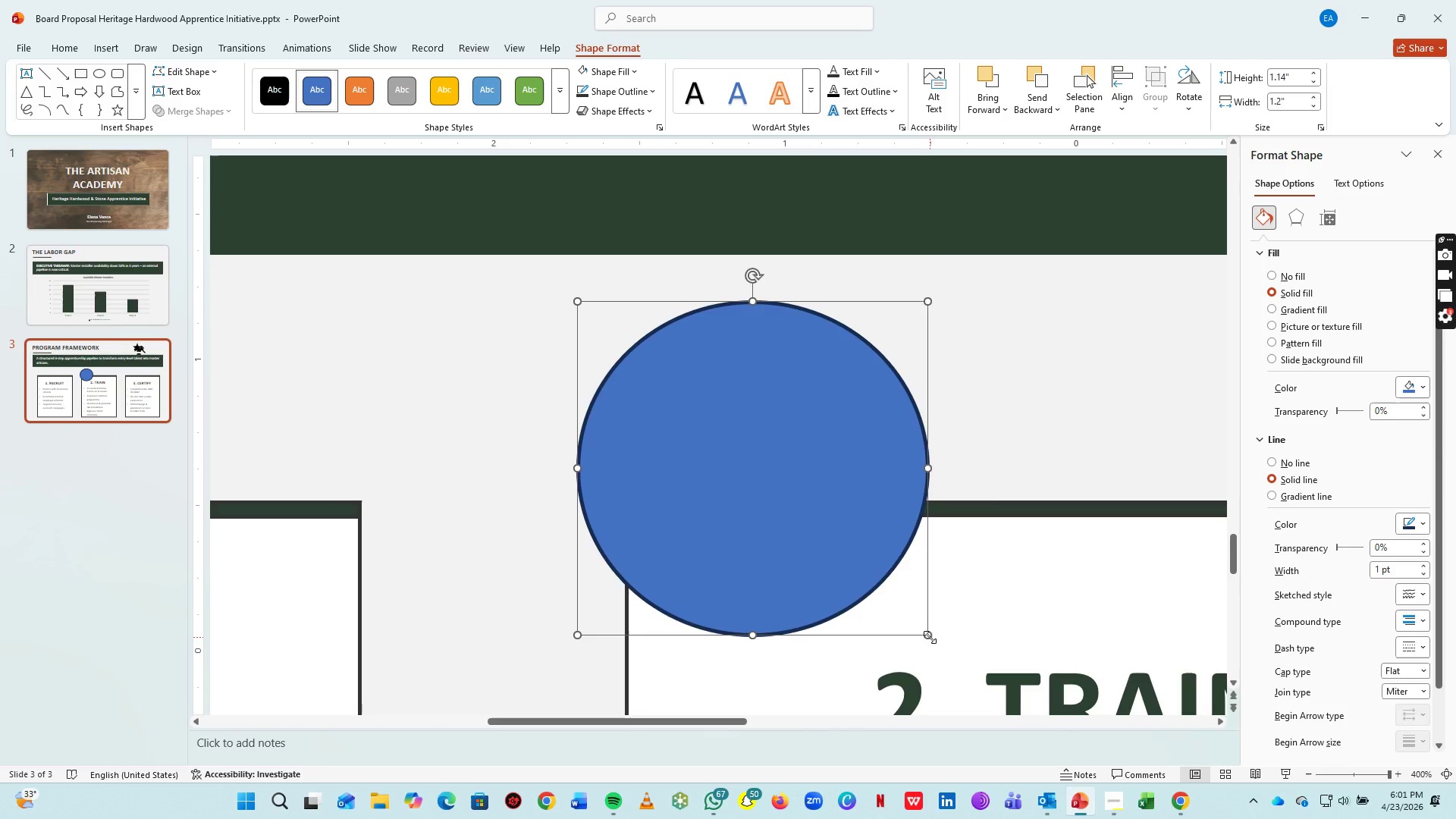 
left_click_drag(start_coordinate=[929, 636], to_coordinate=[892, 602])
 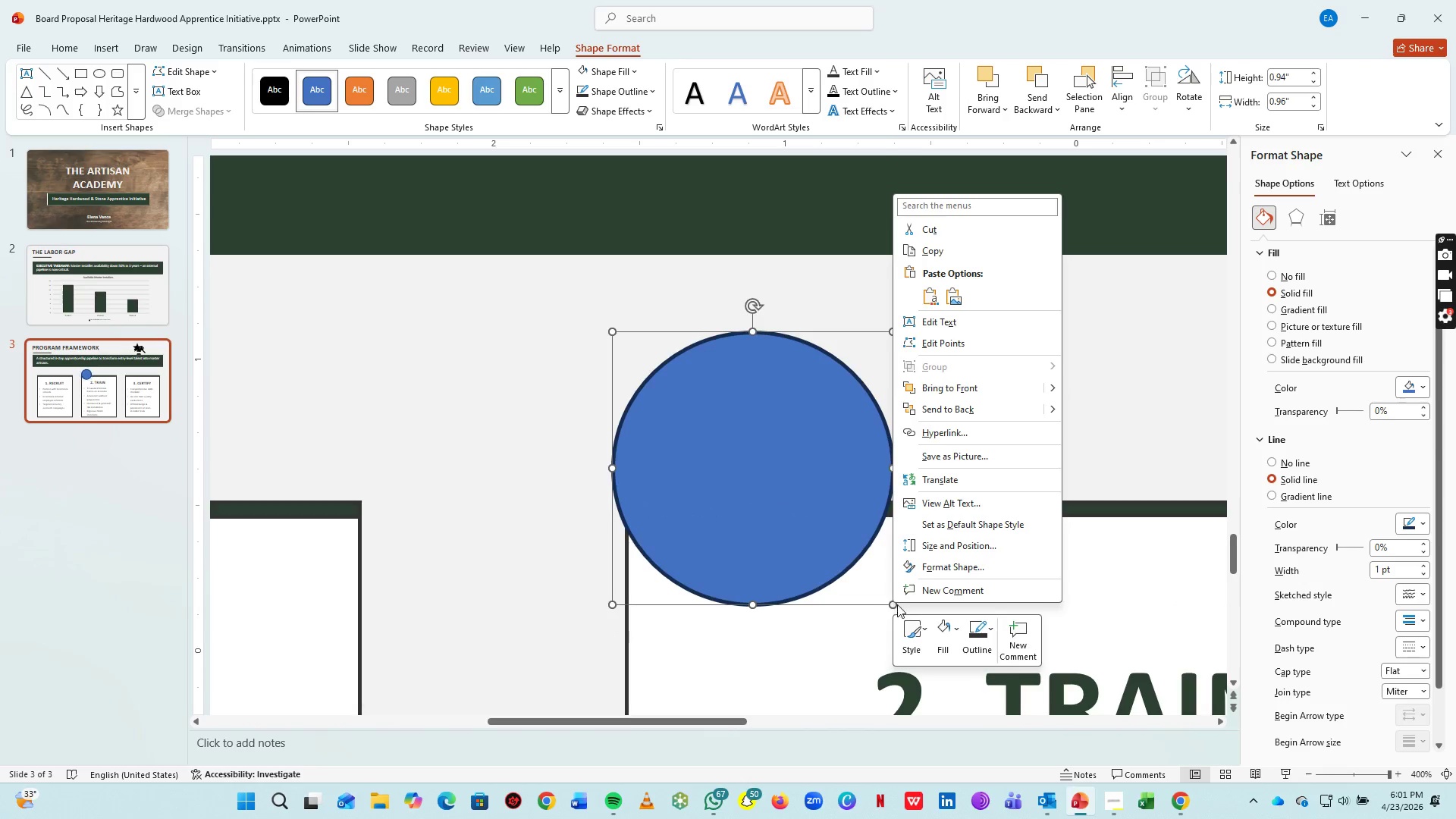 
right_click([892, 602])
 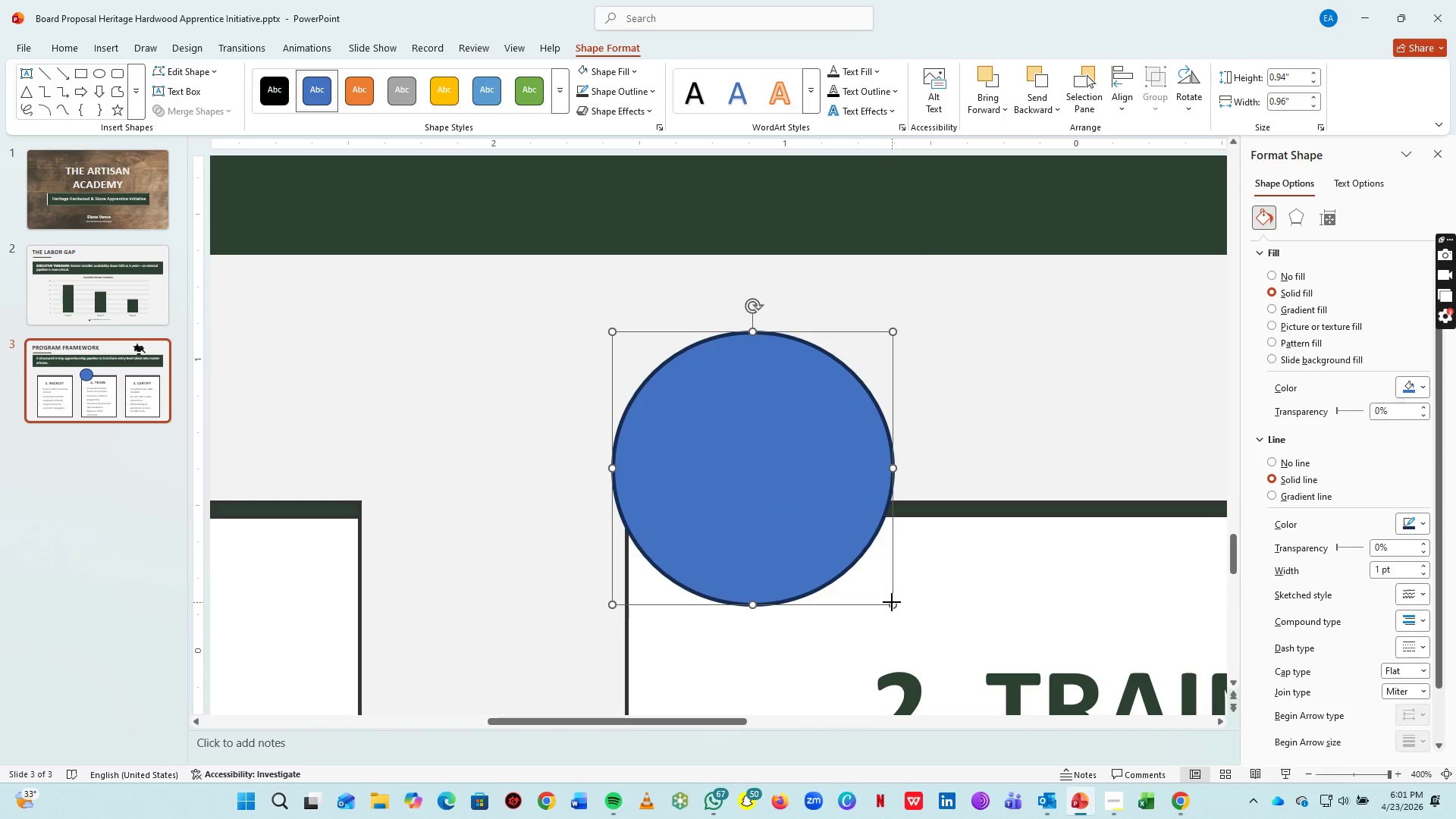 
double_click([892, 602])
 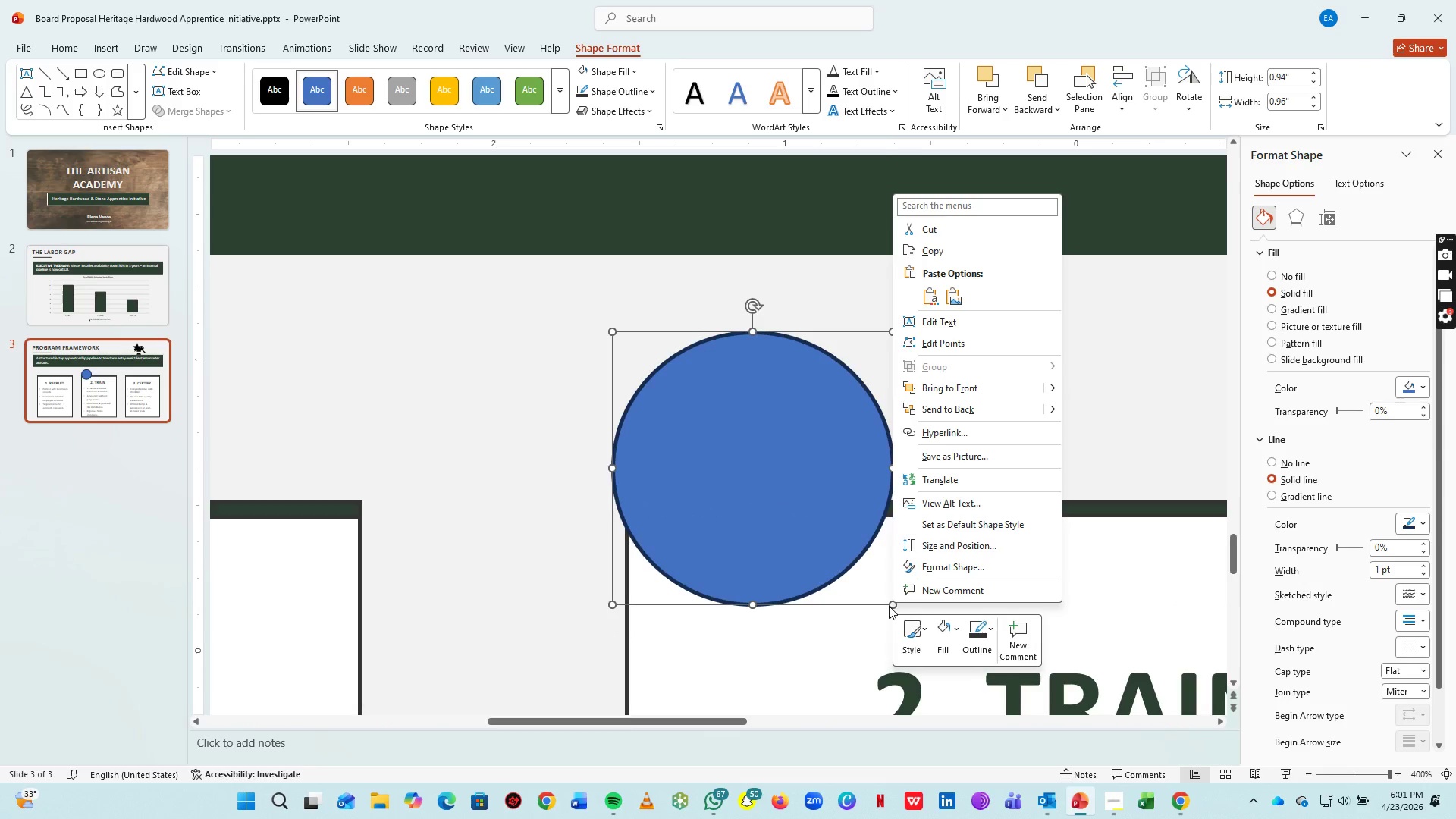 
left_click([890, 605])
 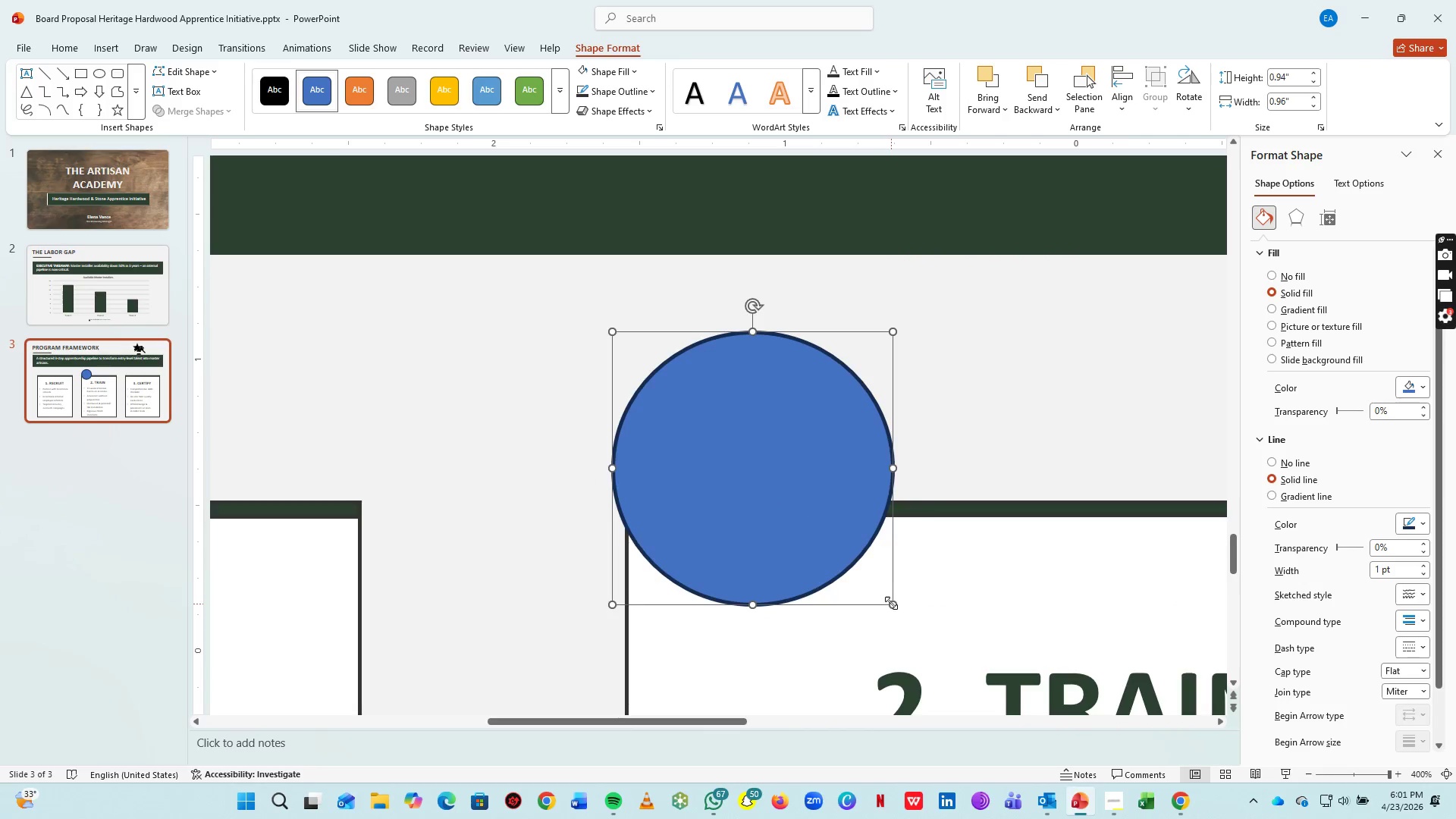 
key(Control+Z)
 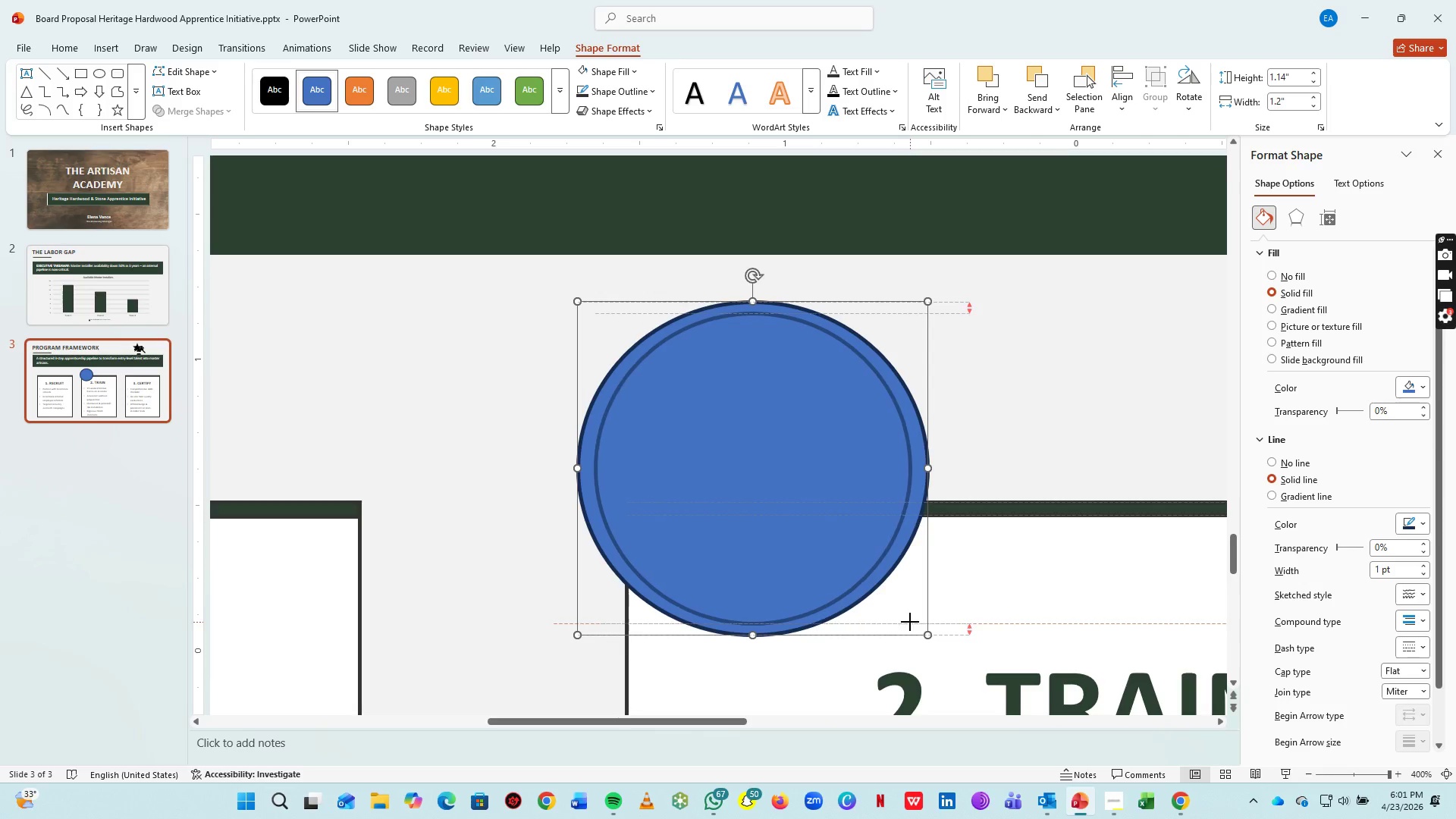 
wait(15.28)
 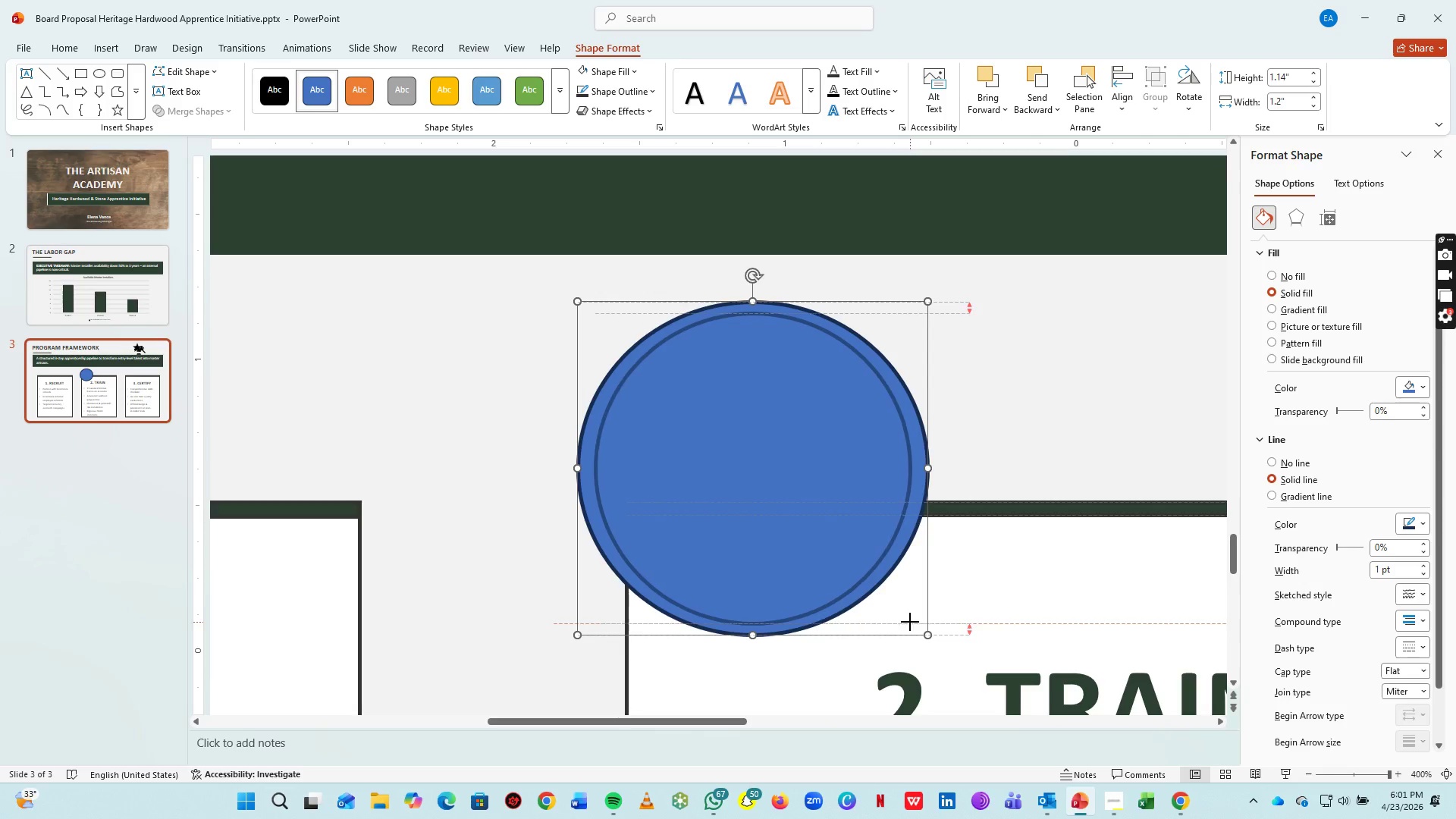 
left_click_drag(start_coordinate=[919, 626], to_coordinate=[898, 598])
 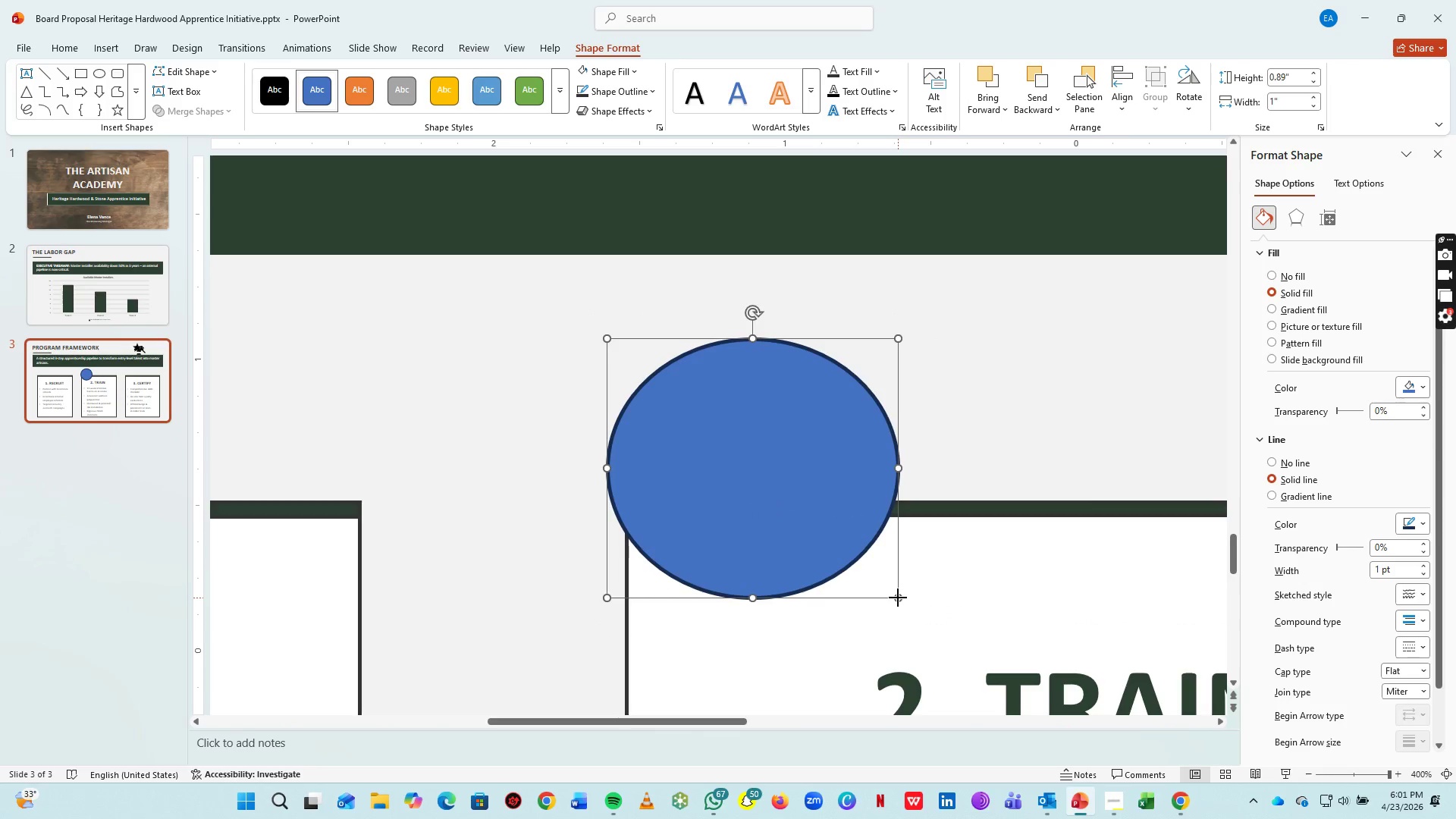 
right_click([898, 598])
 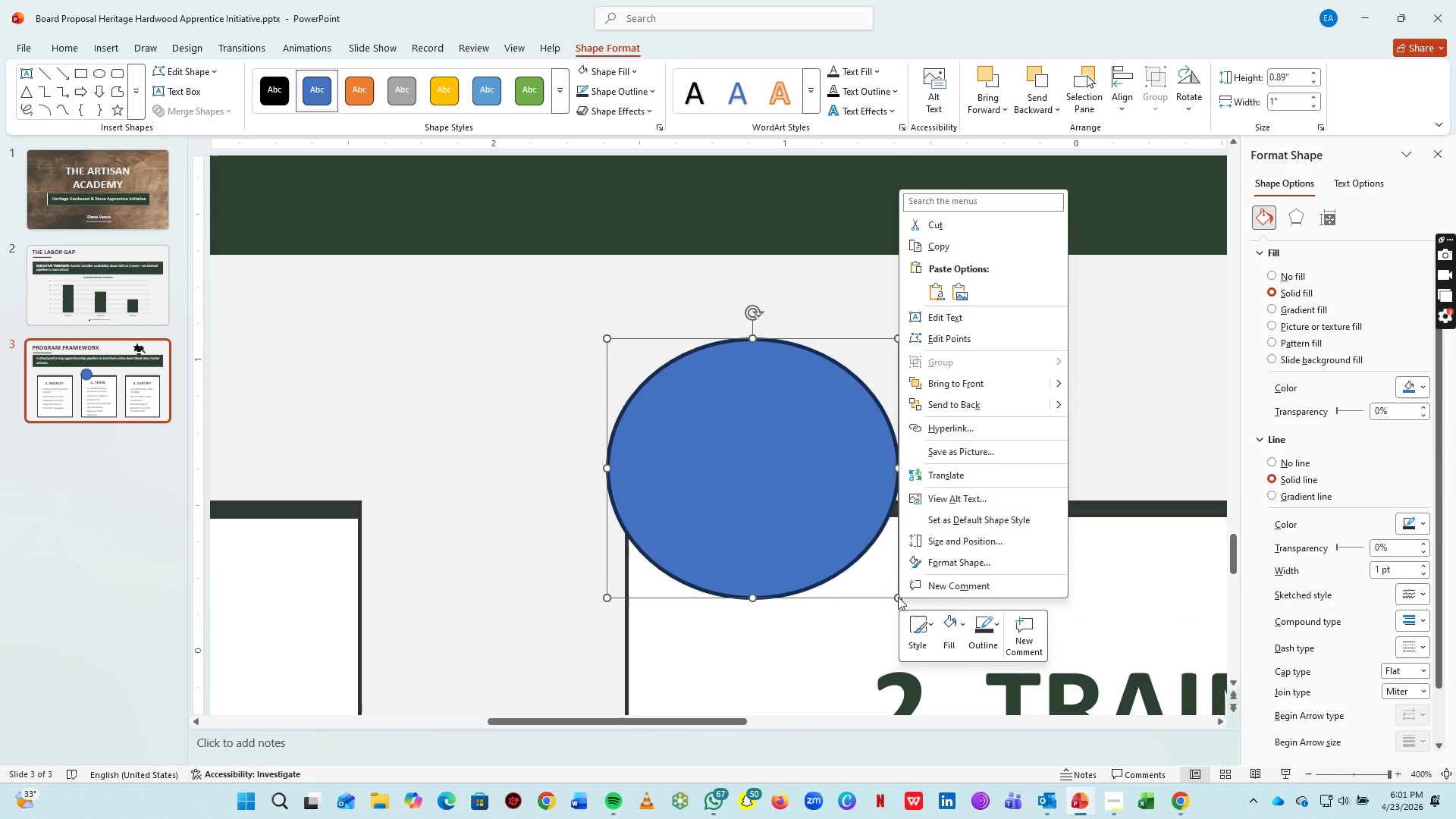 
double_click([898, 598])
 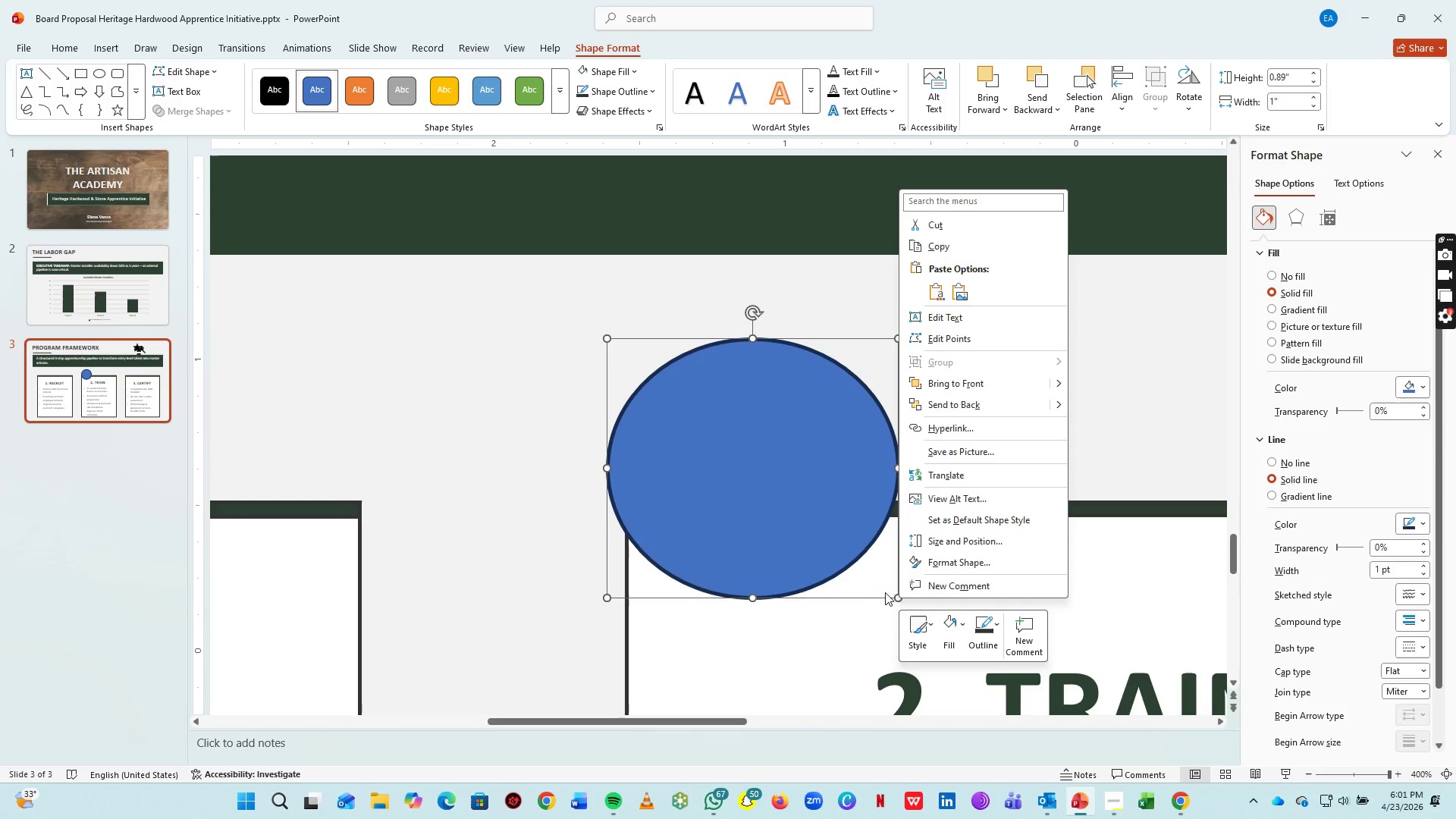 
left_click([823, 560])
 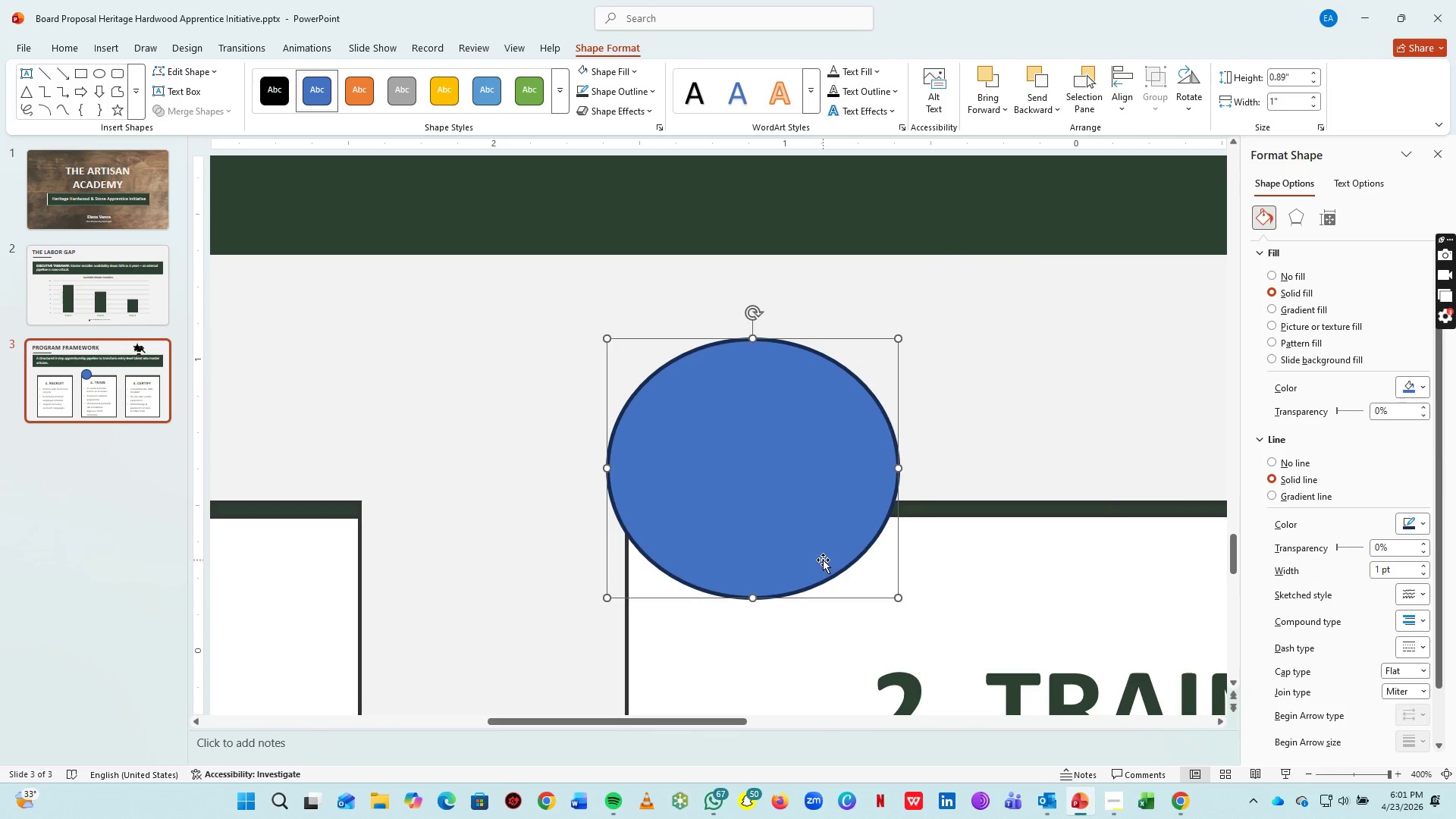 
key(Control+Z)
 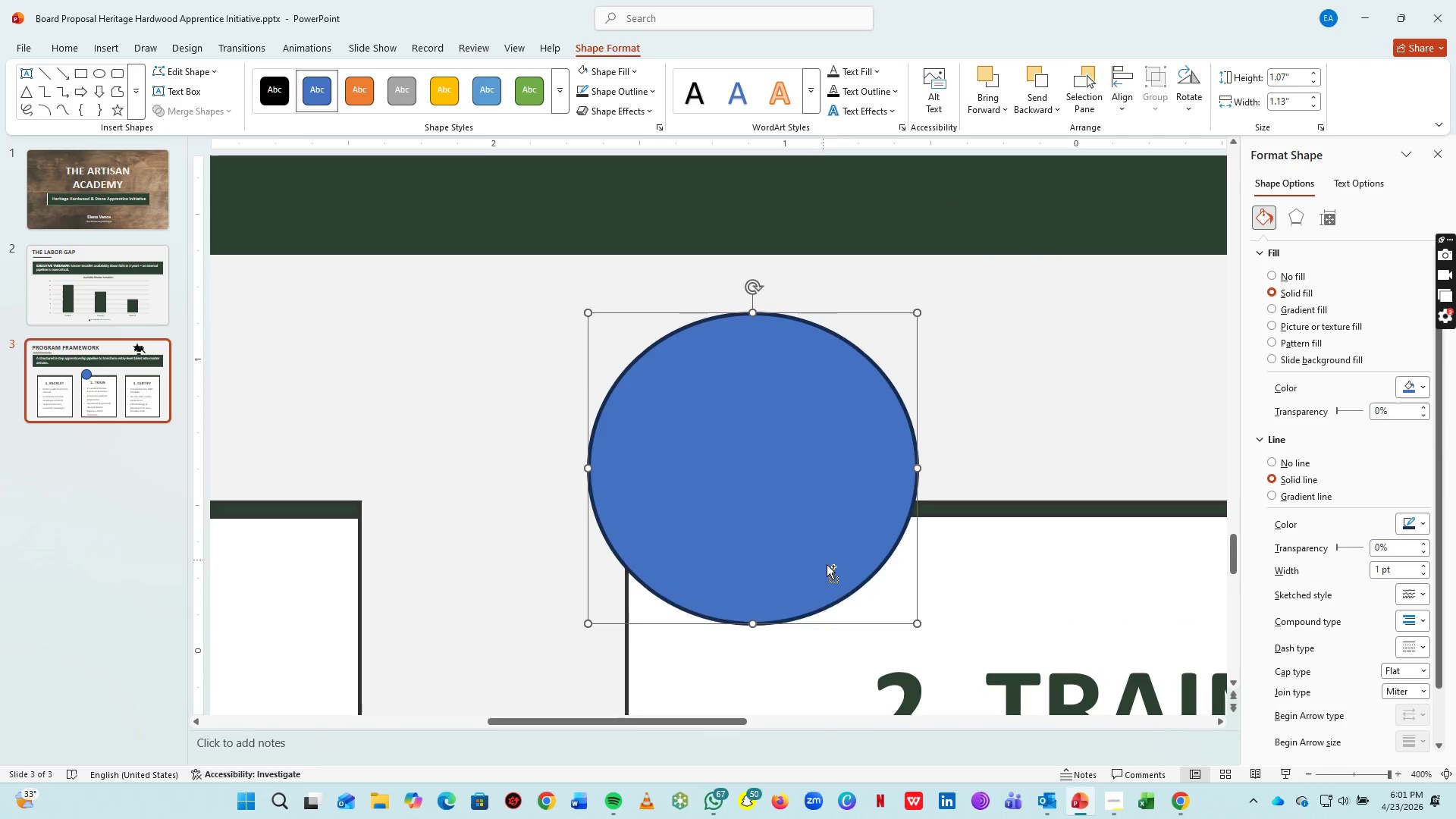 
key(Control+Z)
 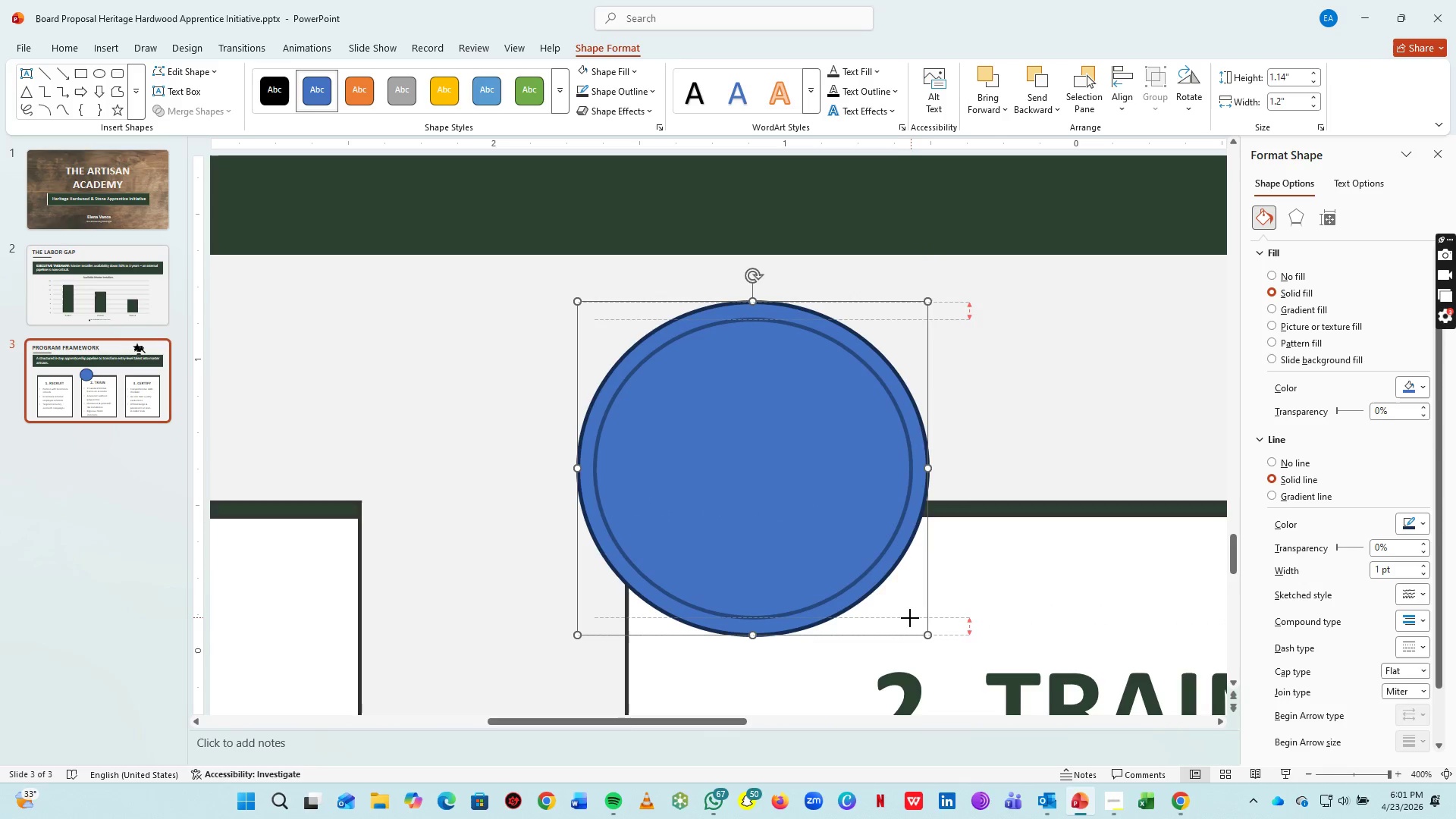 
wait(8.33)
 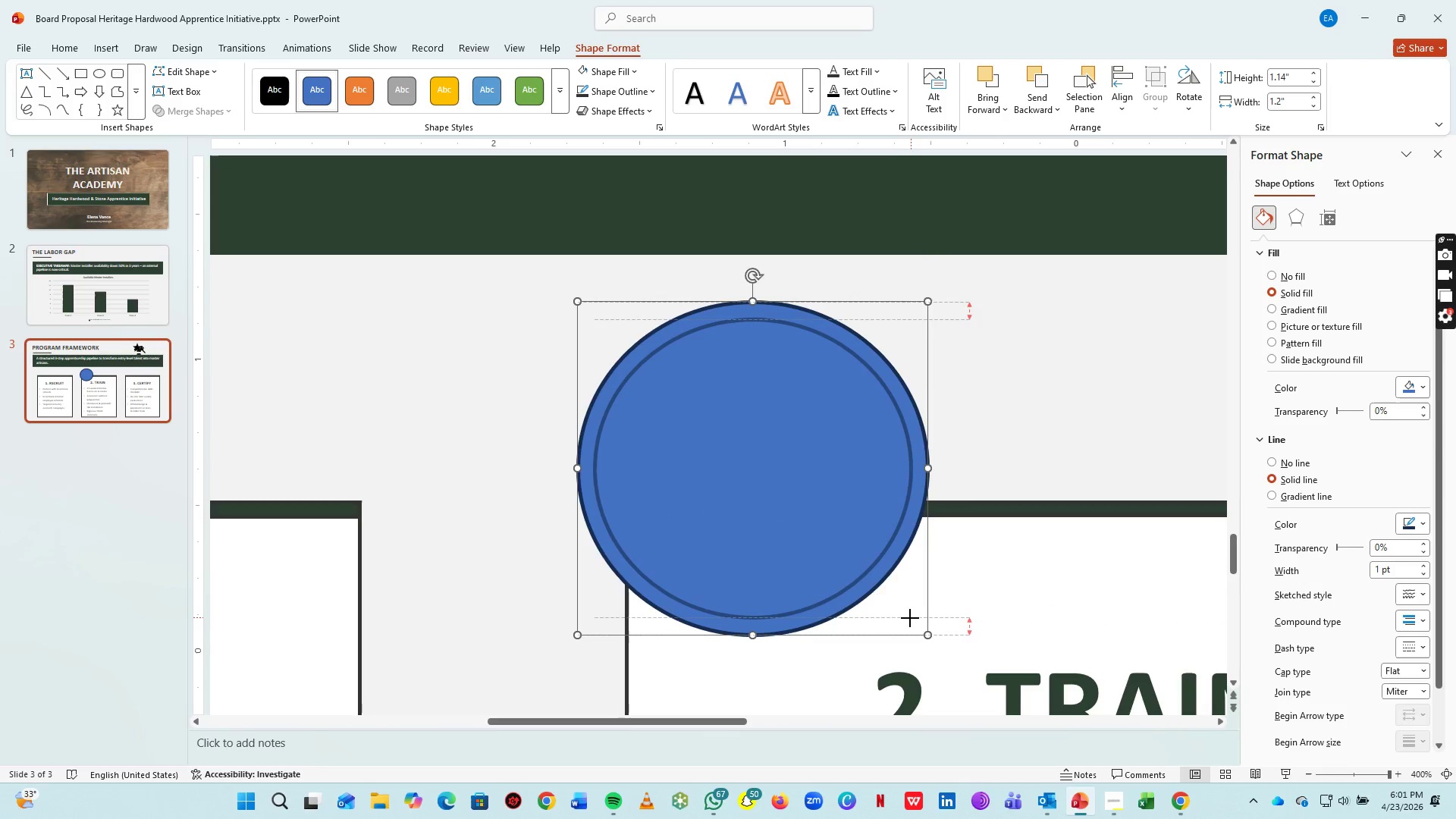 
right_click([915, 628])
 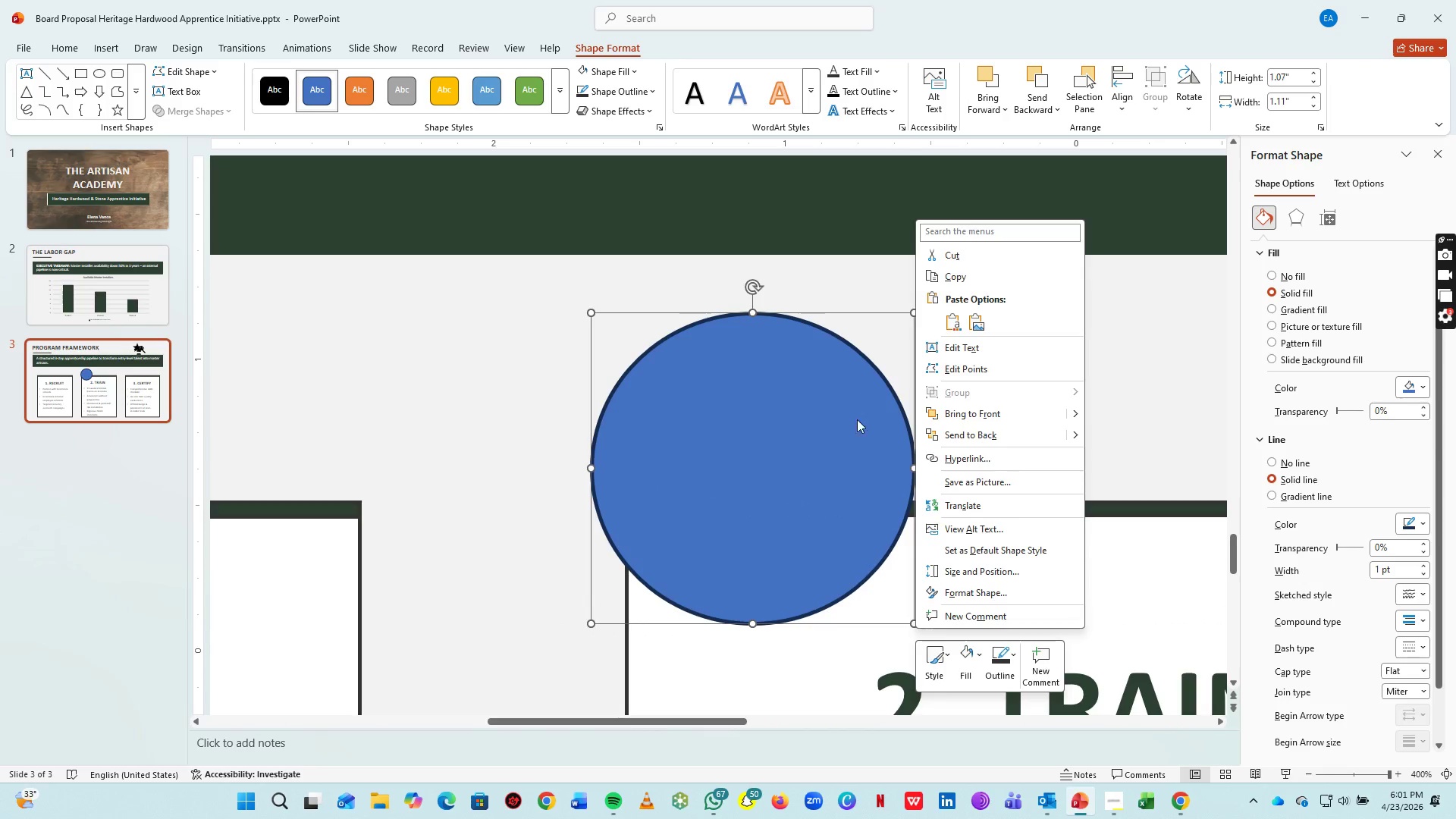 
key(Control+Z)
 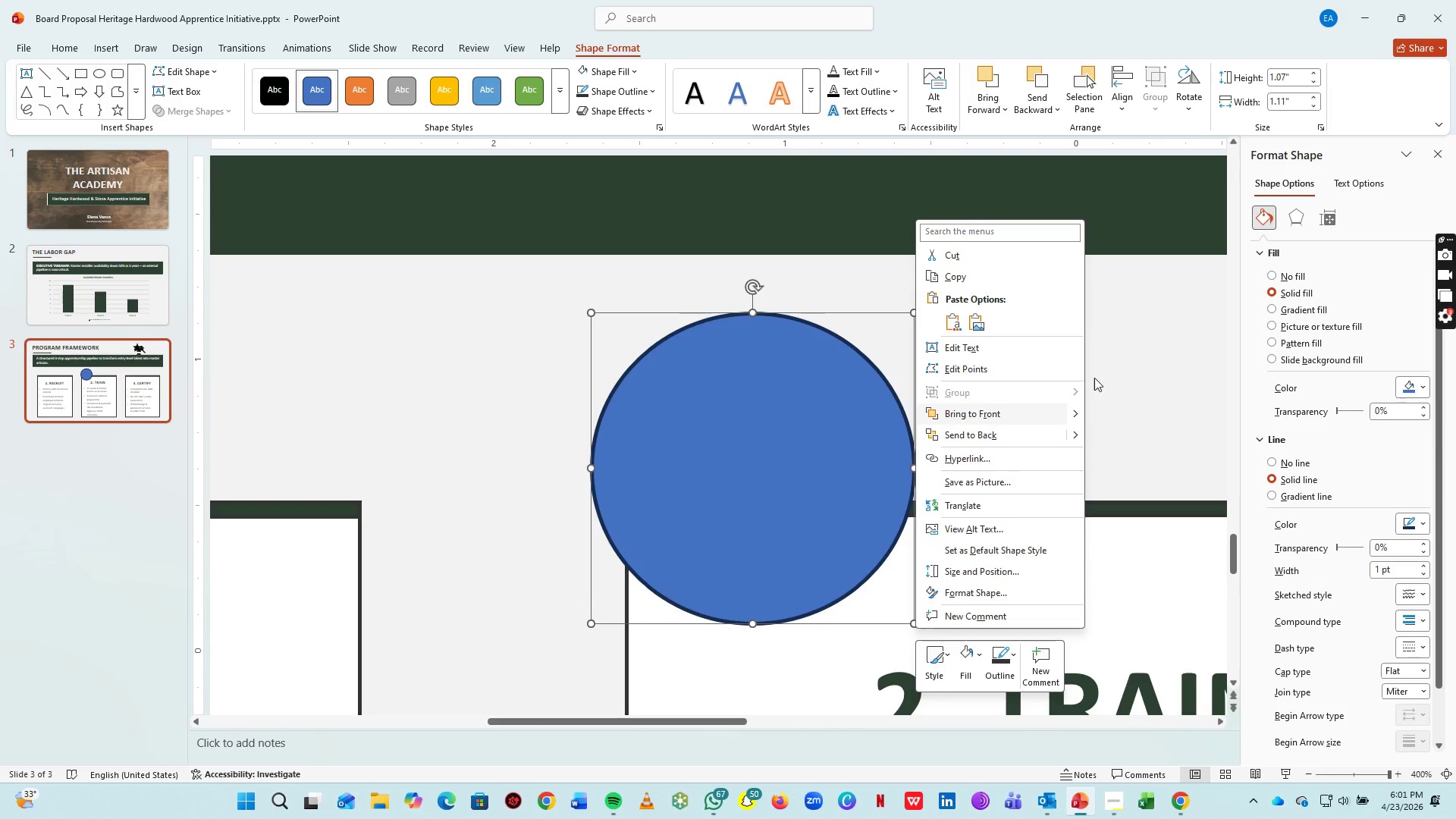 
left_click([1113, 368])
 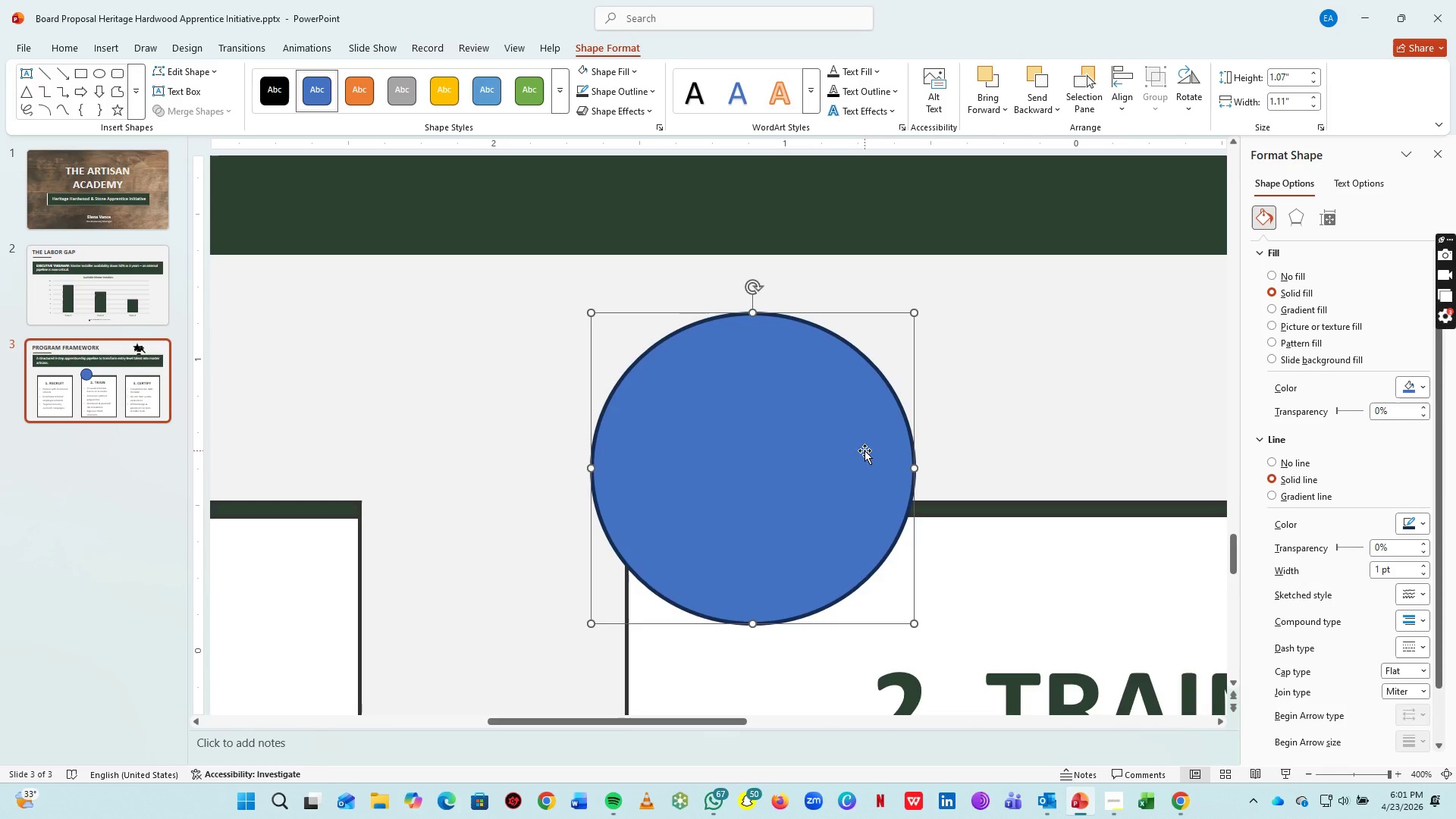 
key(Control+Z)
 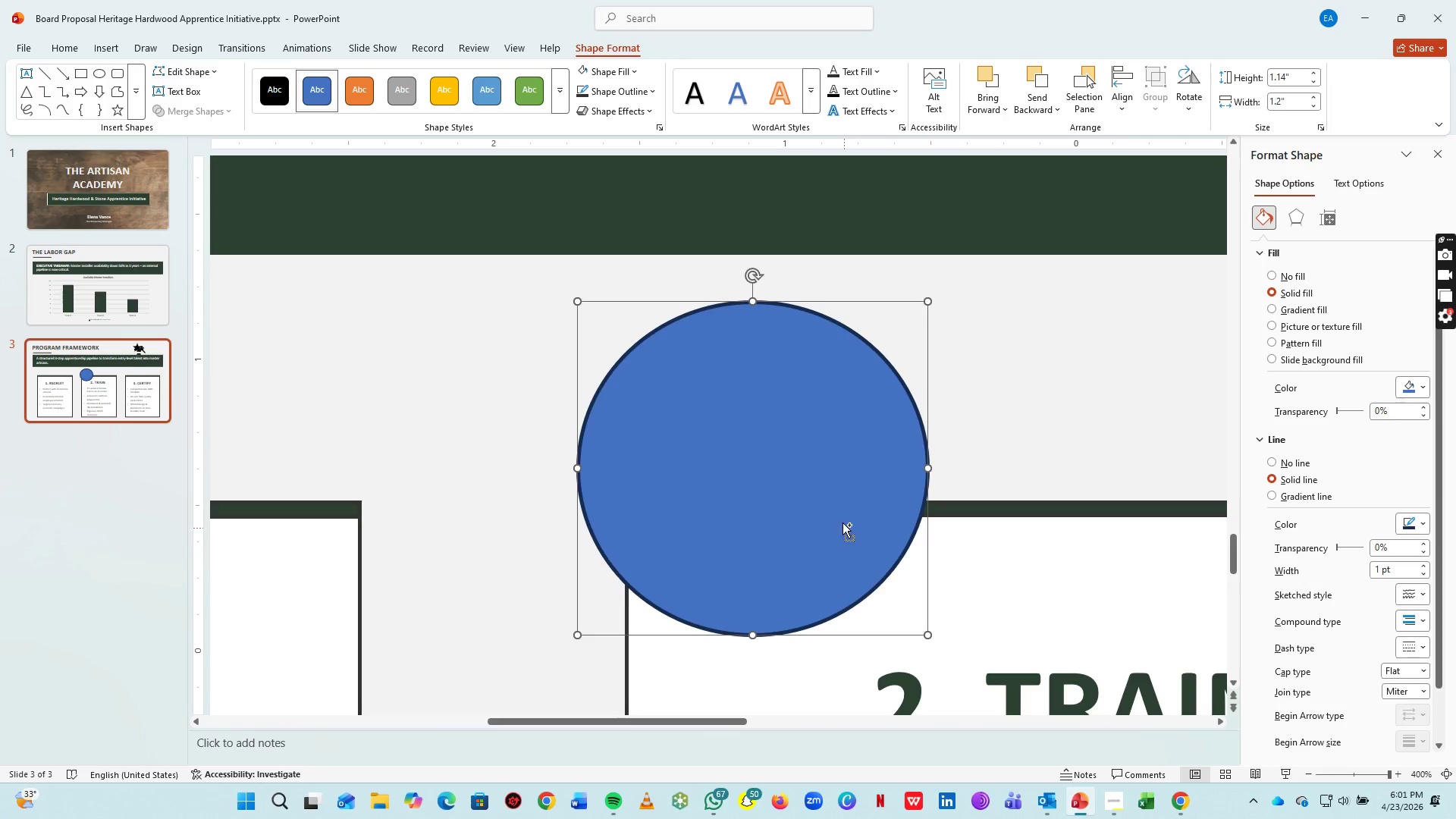 
key(Control+C)
 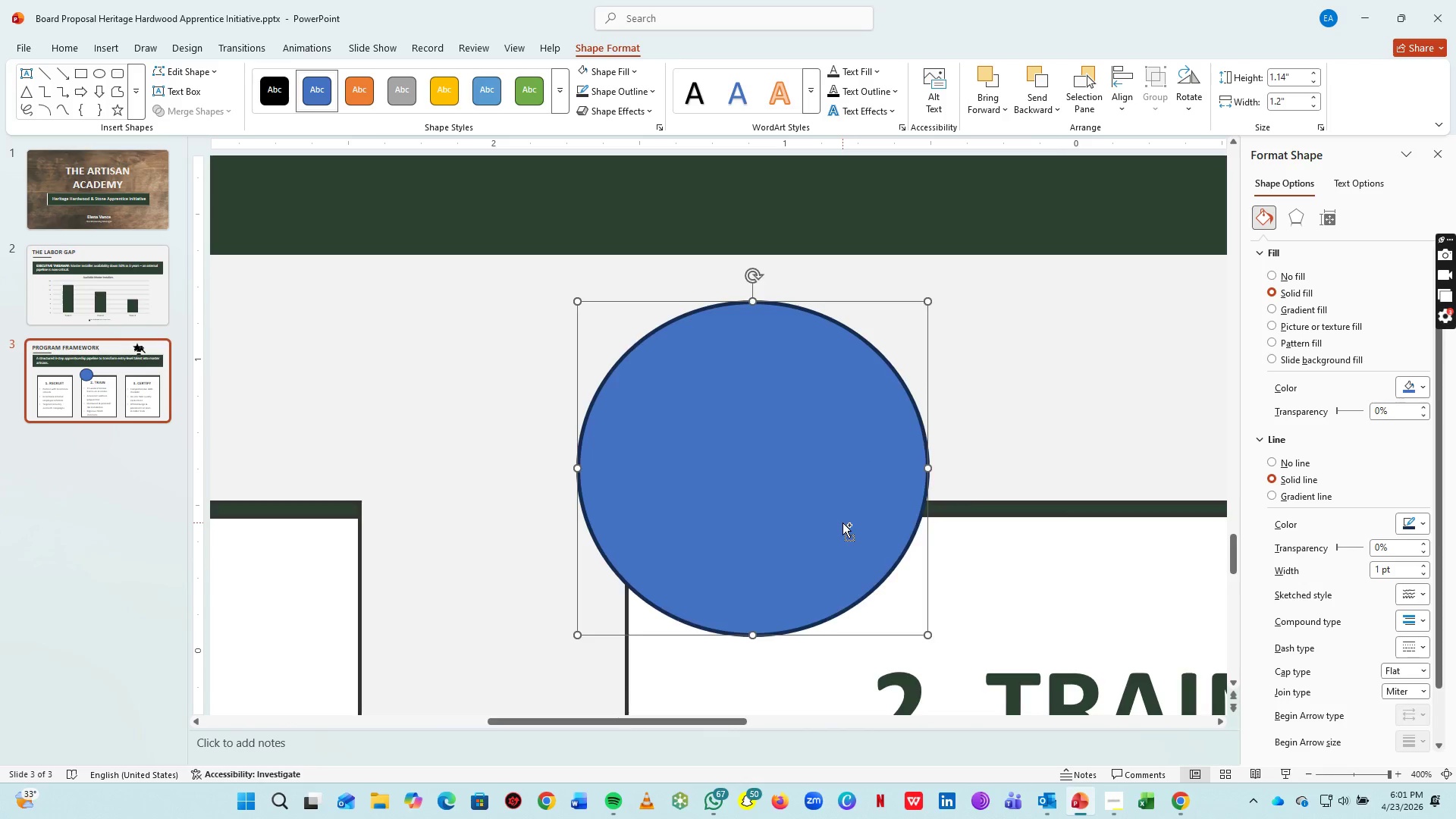 
key(Control+V)
 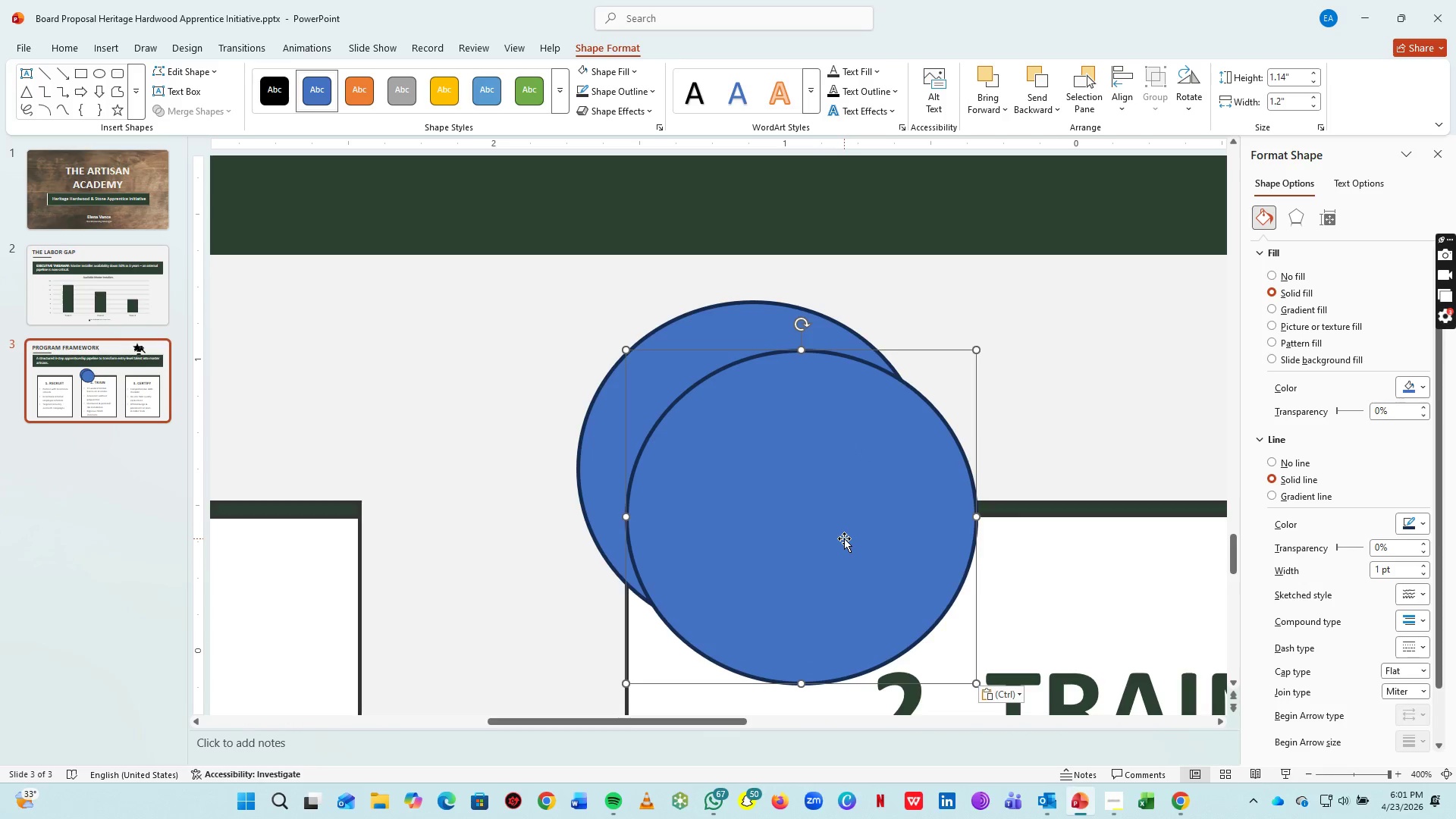 
left_click_drag(start_coordinate=[844, 538], to_coordinate=[802, 499])
 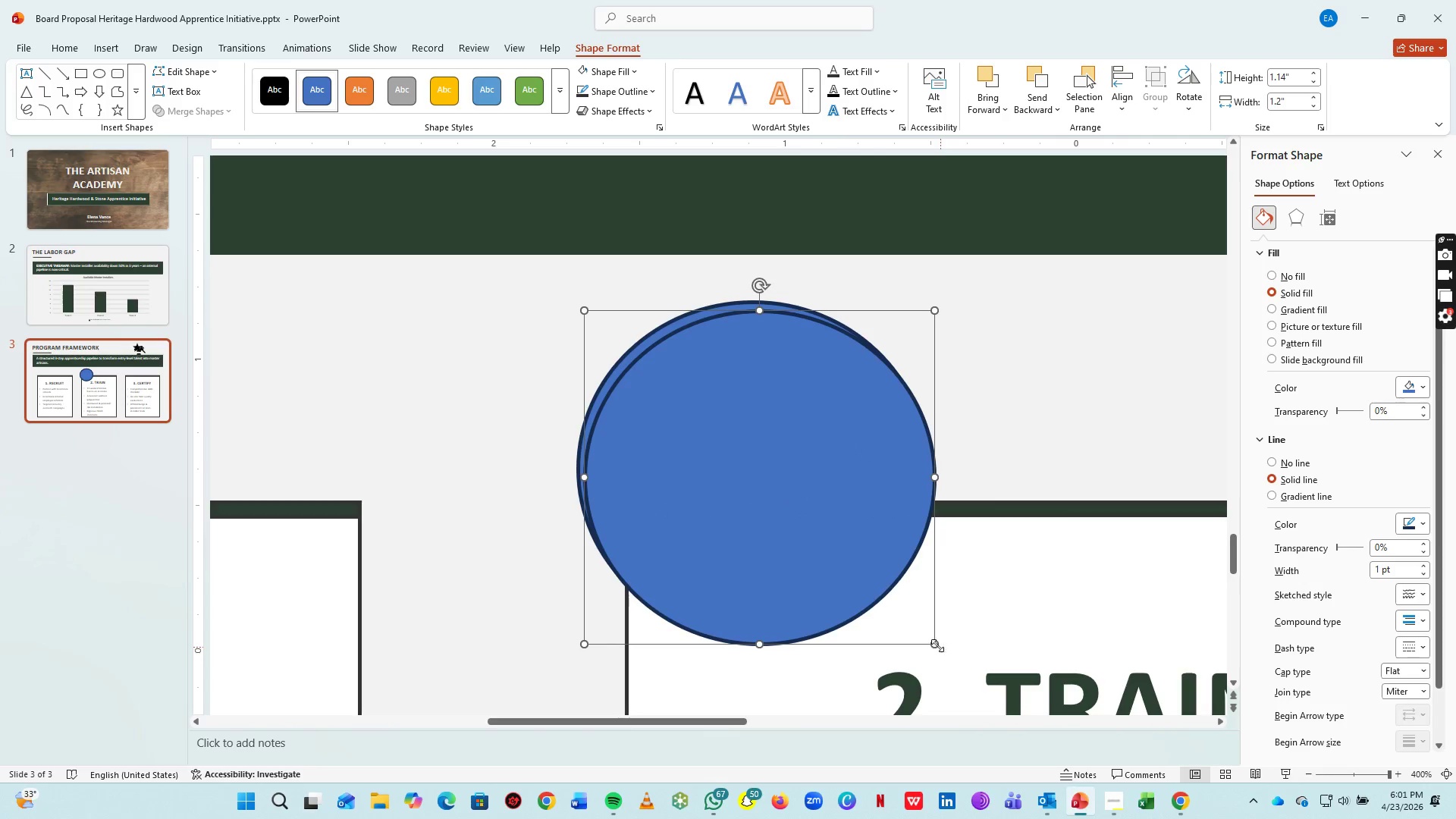 
left_click_drag(start_coordinate=[936, 644], to_coordinate=[907, 613])
 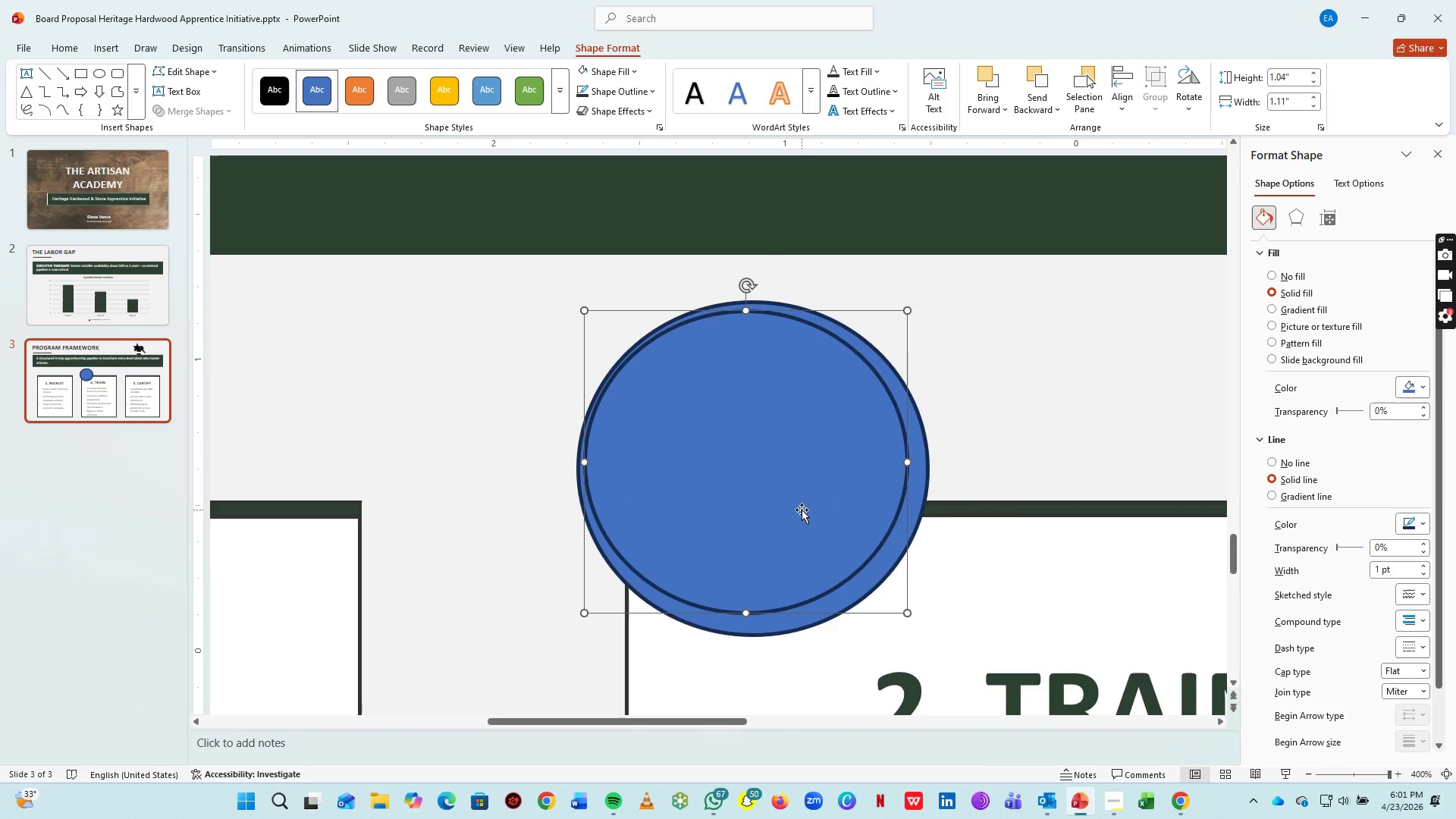 
left_click_drag(start_coordinate=[802, 510], to_coordinate=[811, 513])
 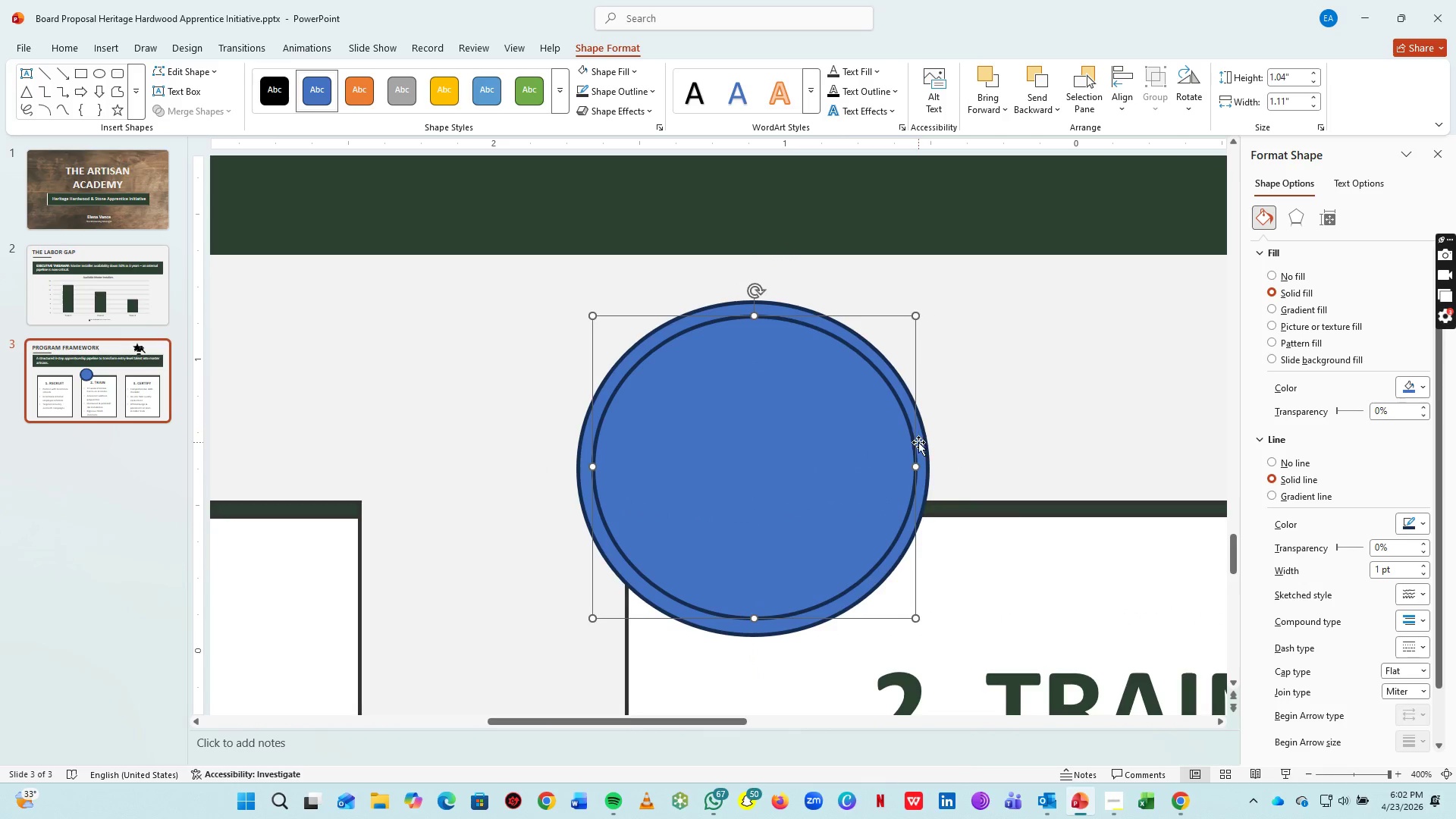 
left_click([921, 444])
 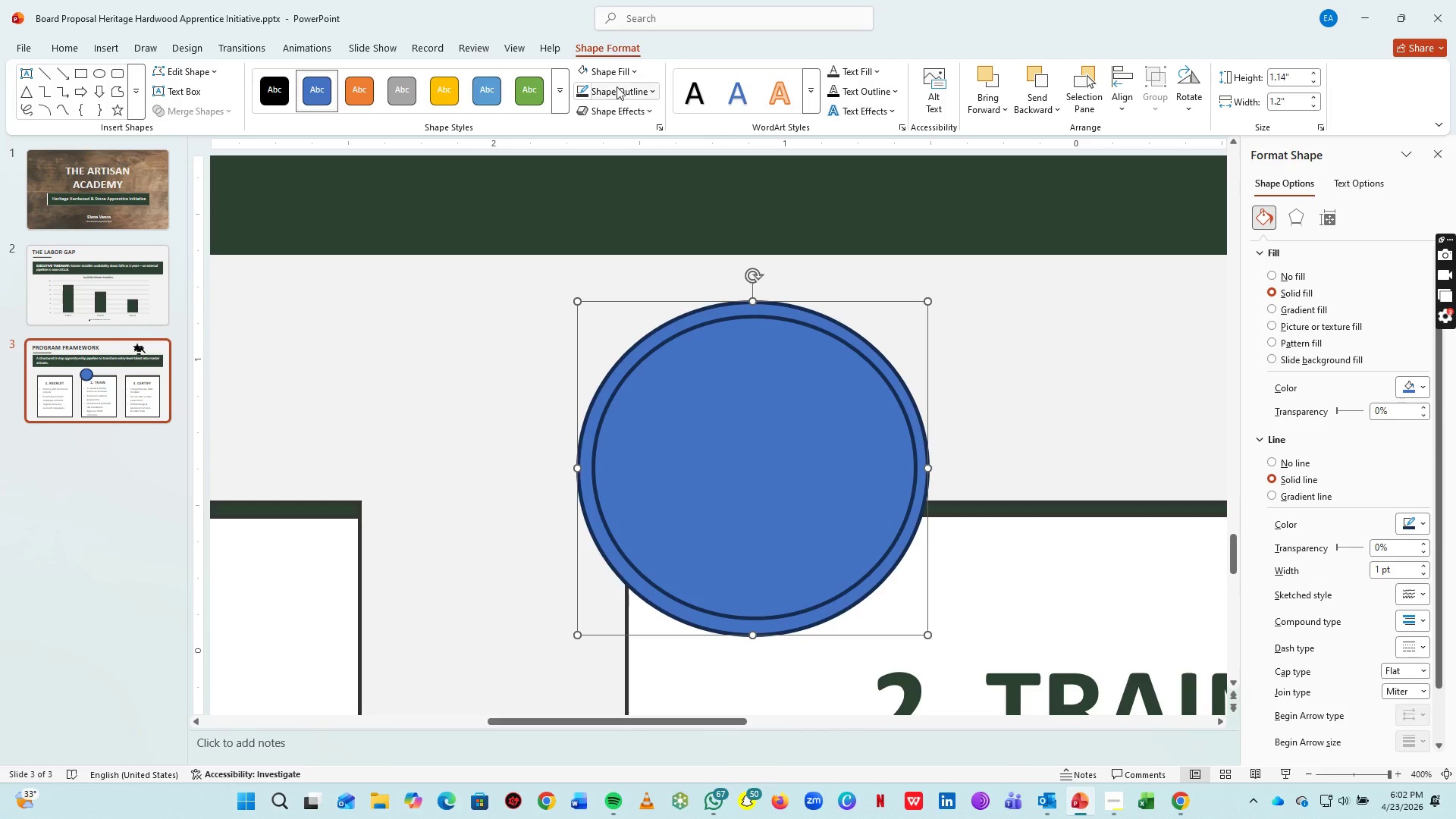 
left_click([620, 74])
 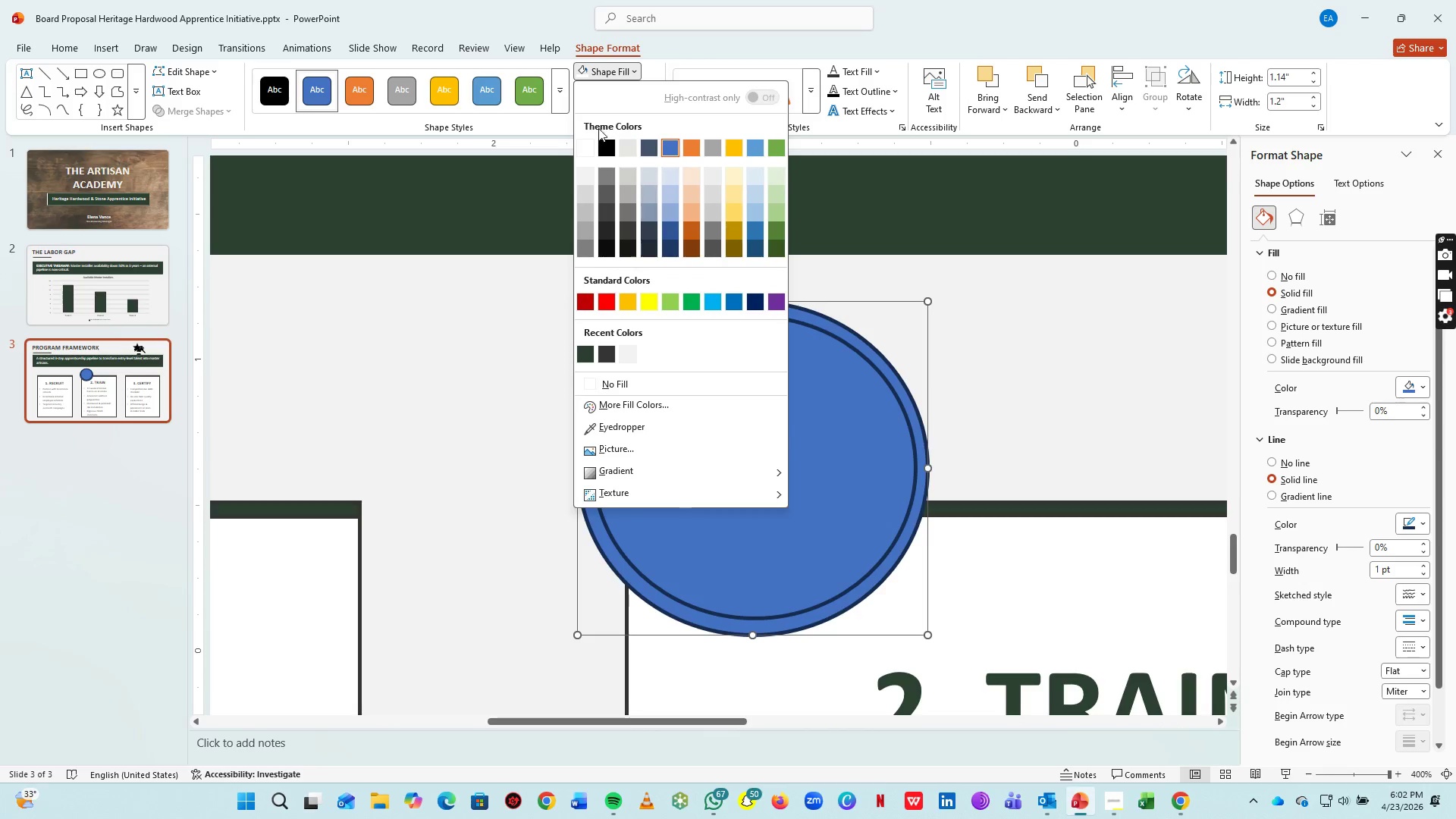 
left_click([588, 147])
 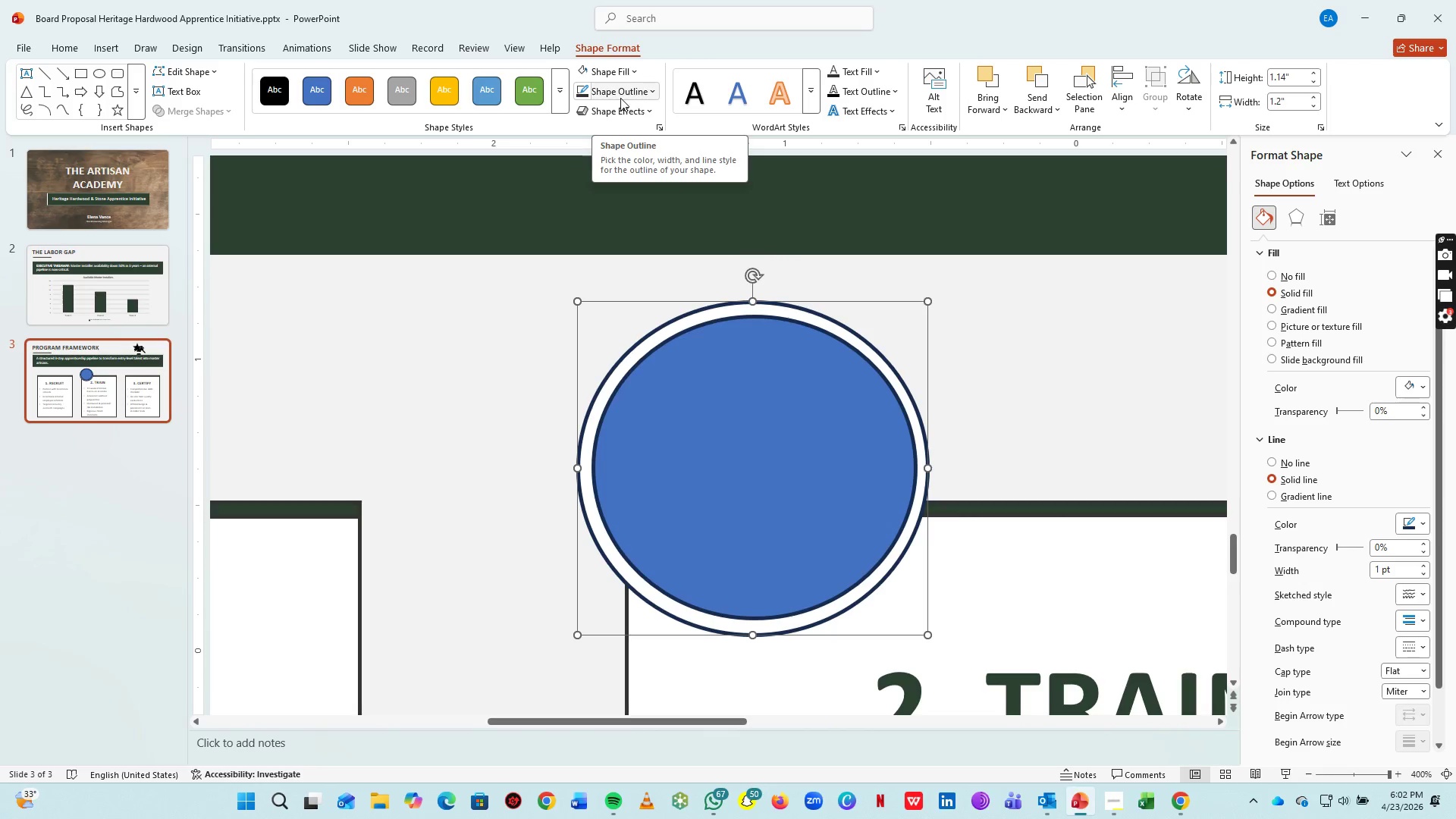 
left_click([620, 98])
 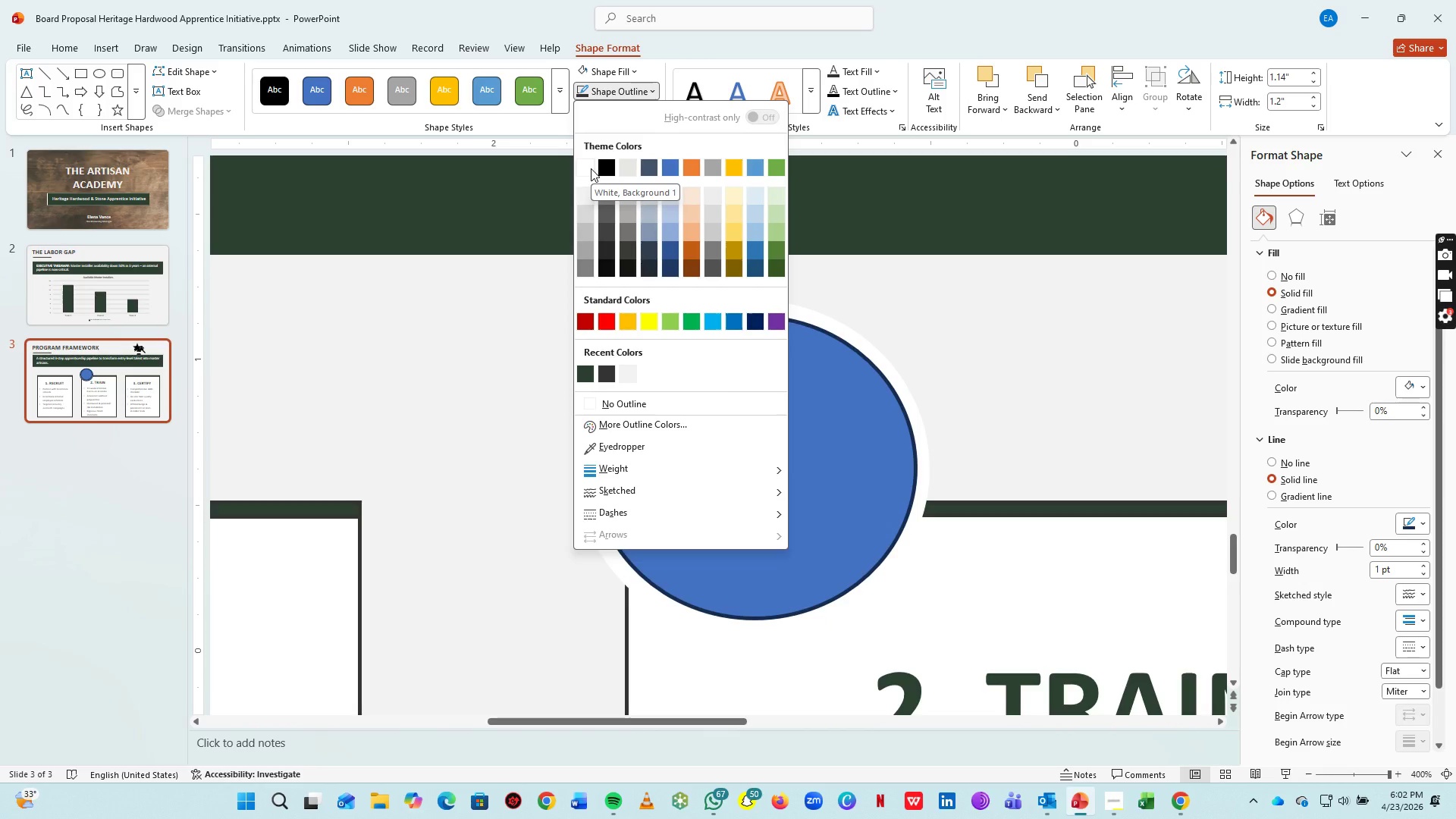 
left_click([591, 168])
 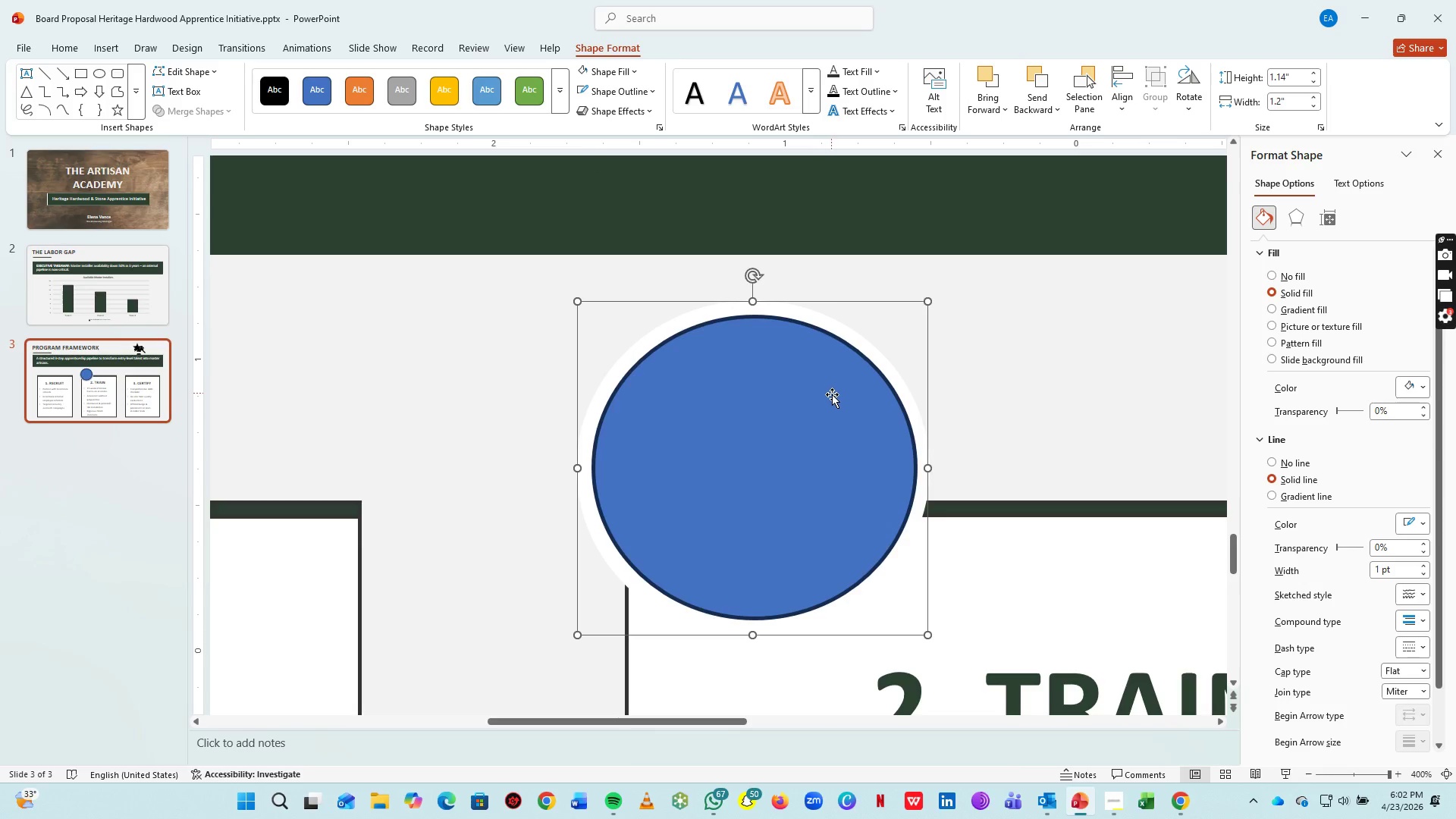 
left_click([832, 394])
 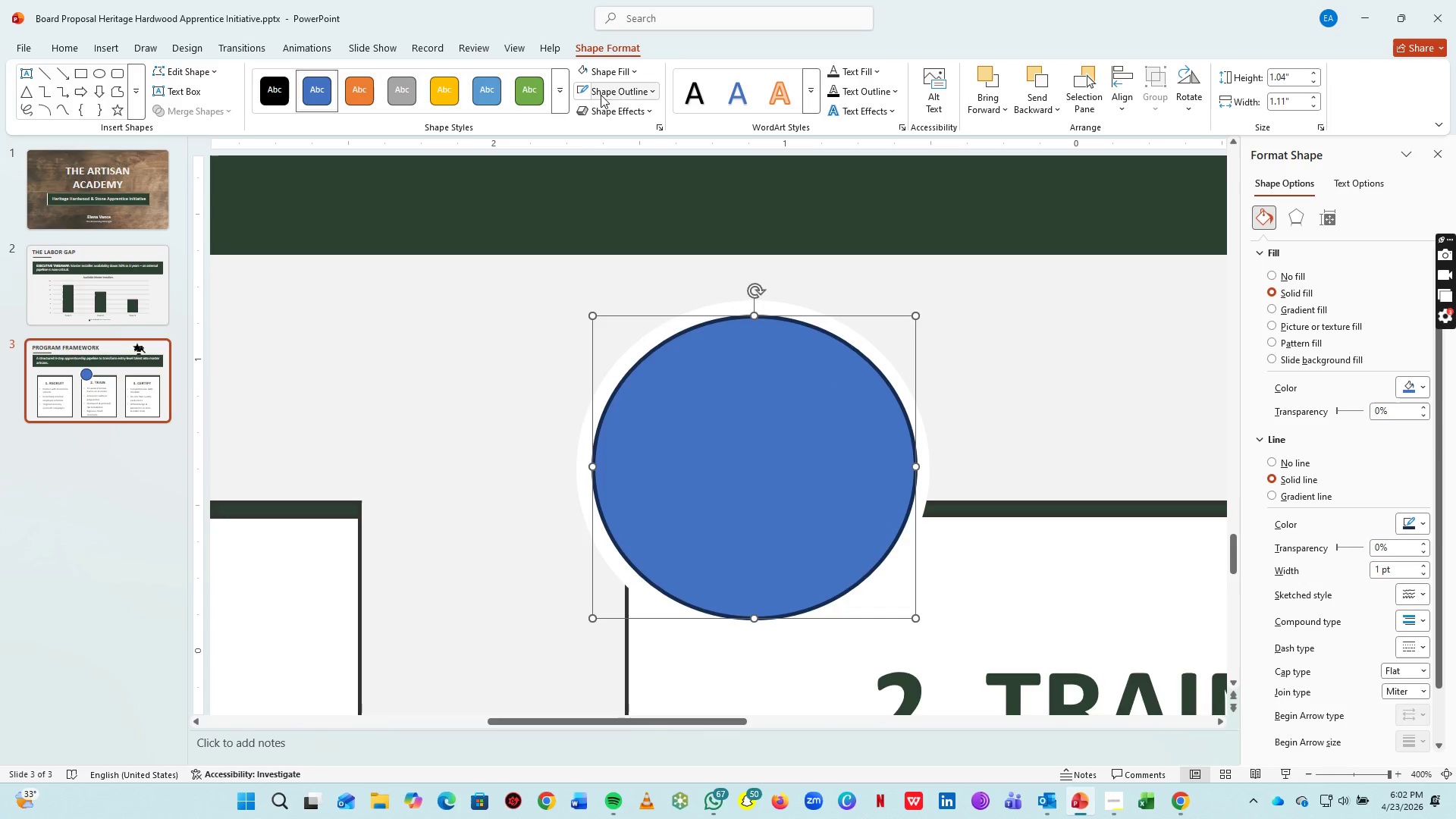 
left_click([615, 83])
 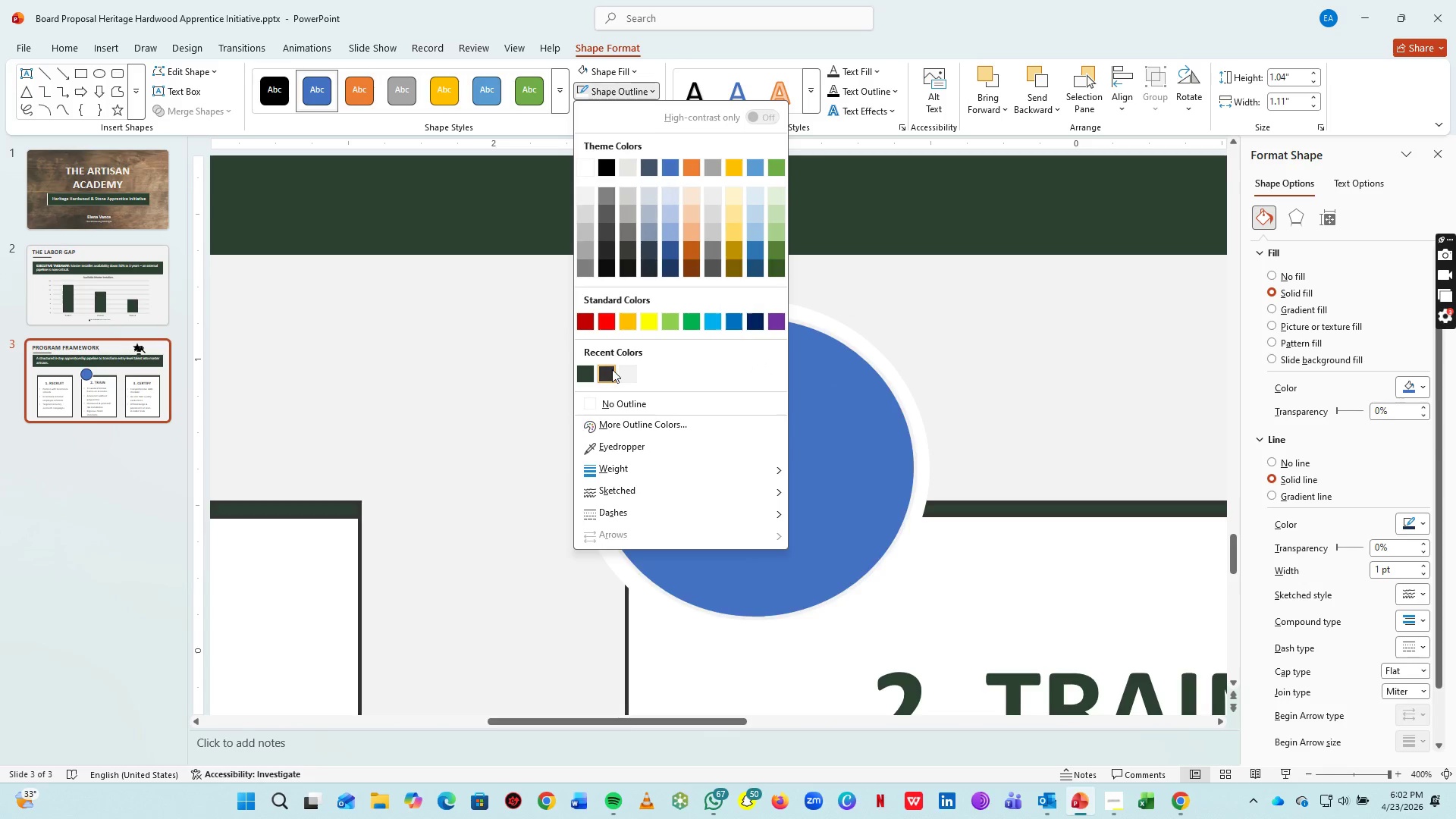 
left_click([590, 370])
 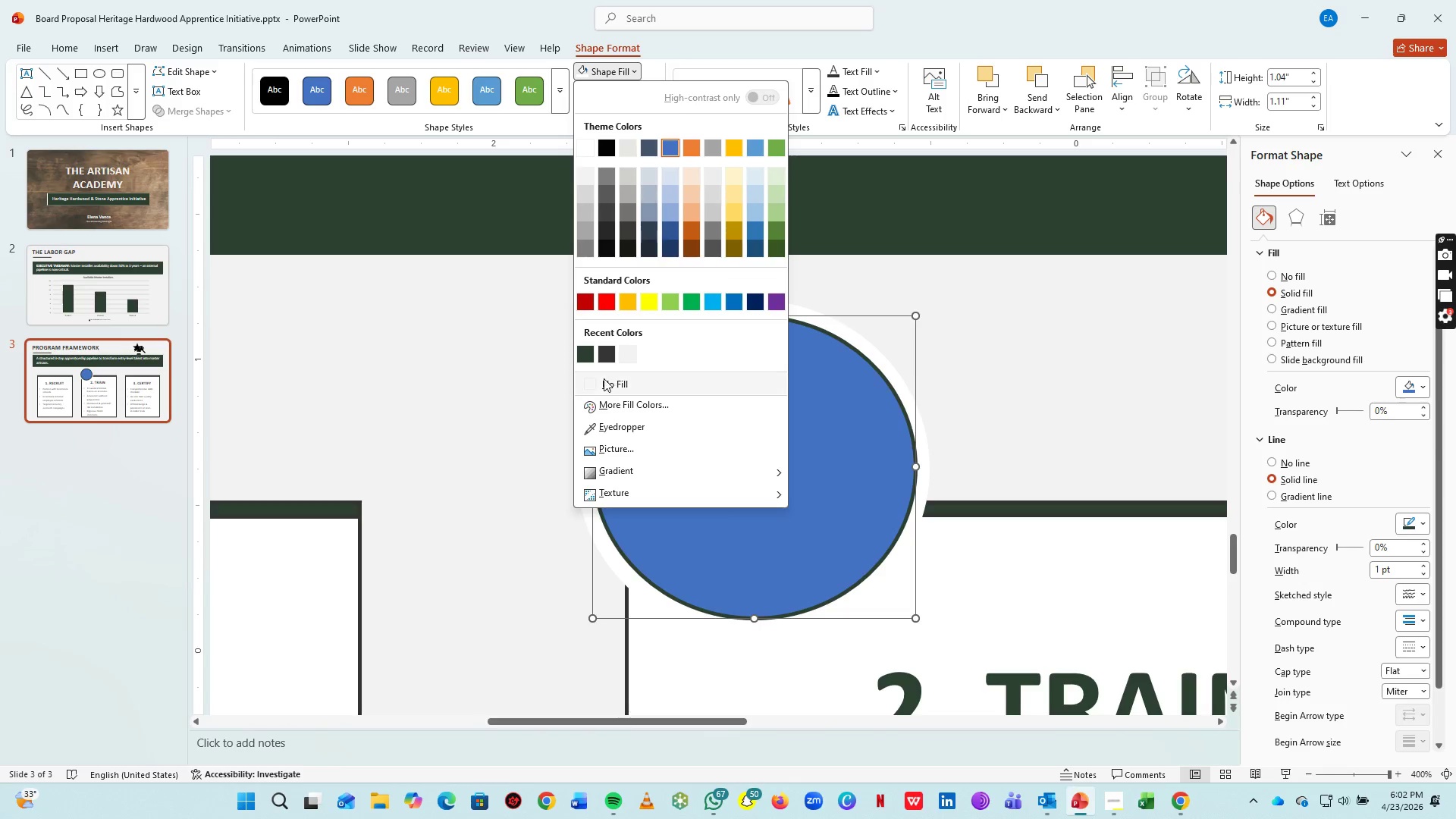 
left_click([588, 350])
 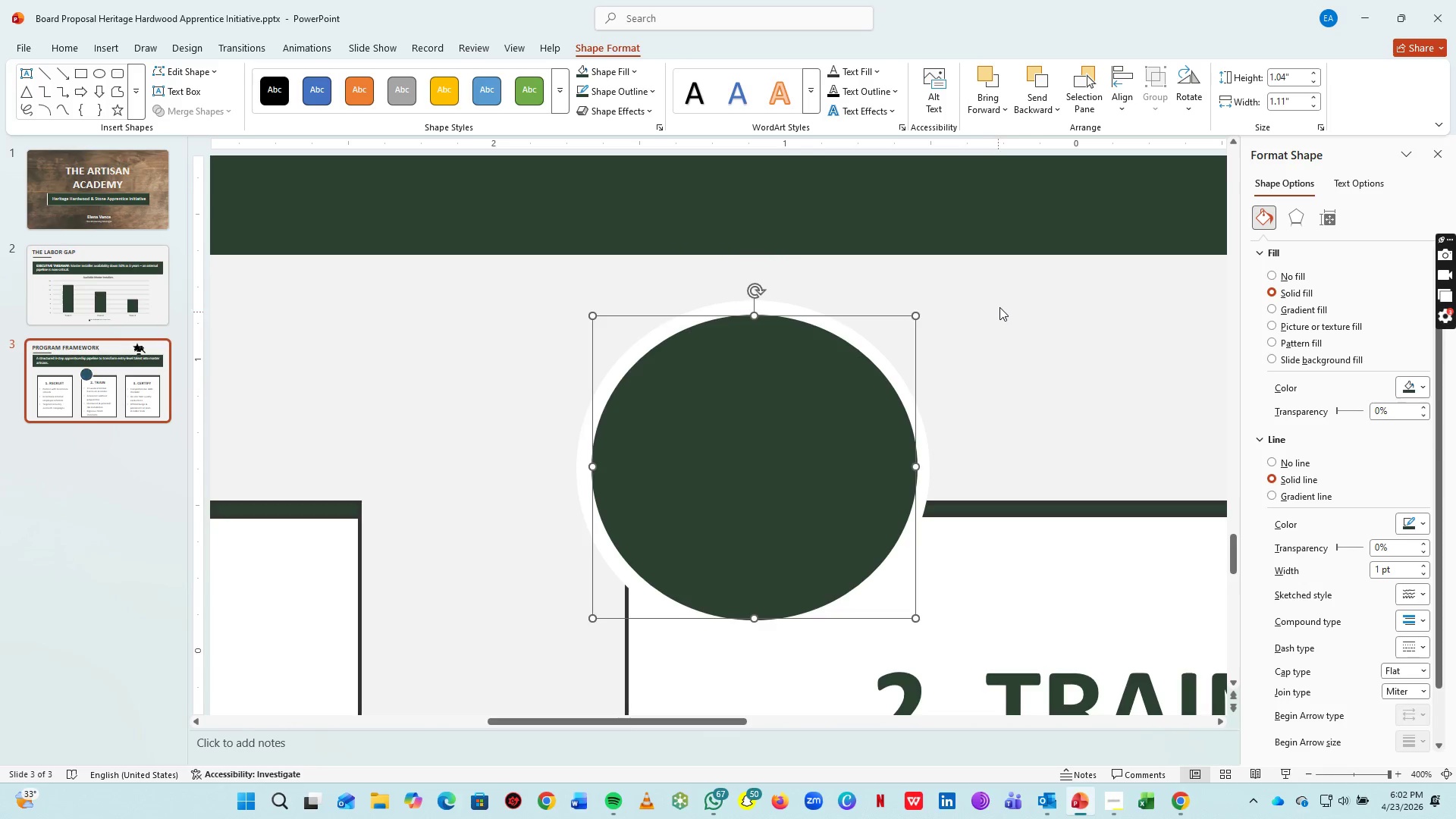 
left_click_drag(start_coordinate=[999, 300], to_coordinate=[492, 653])
 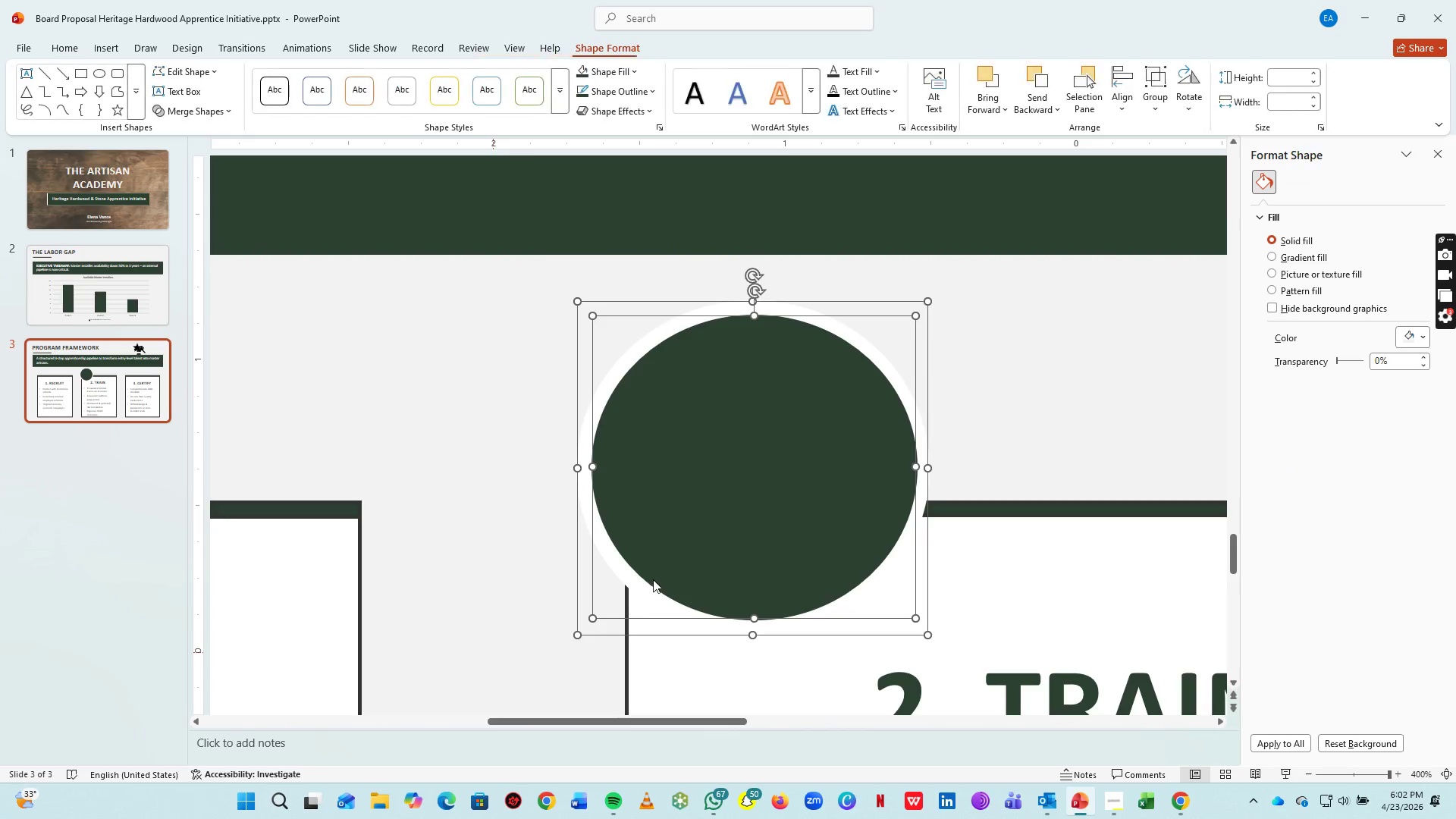 
key(Control+G)
 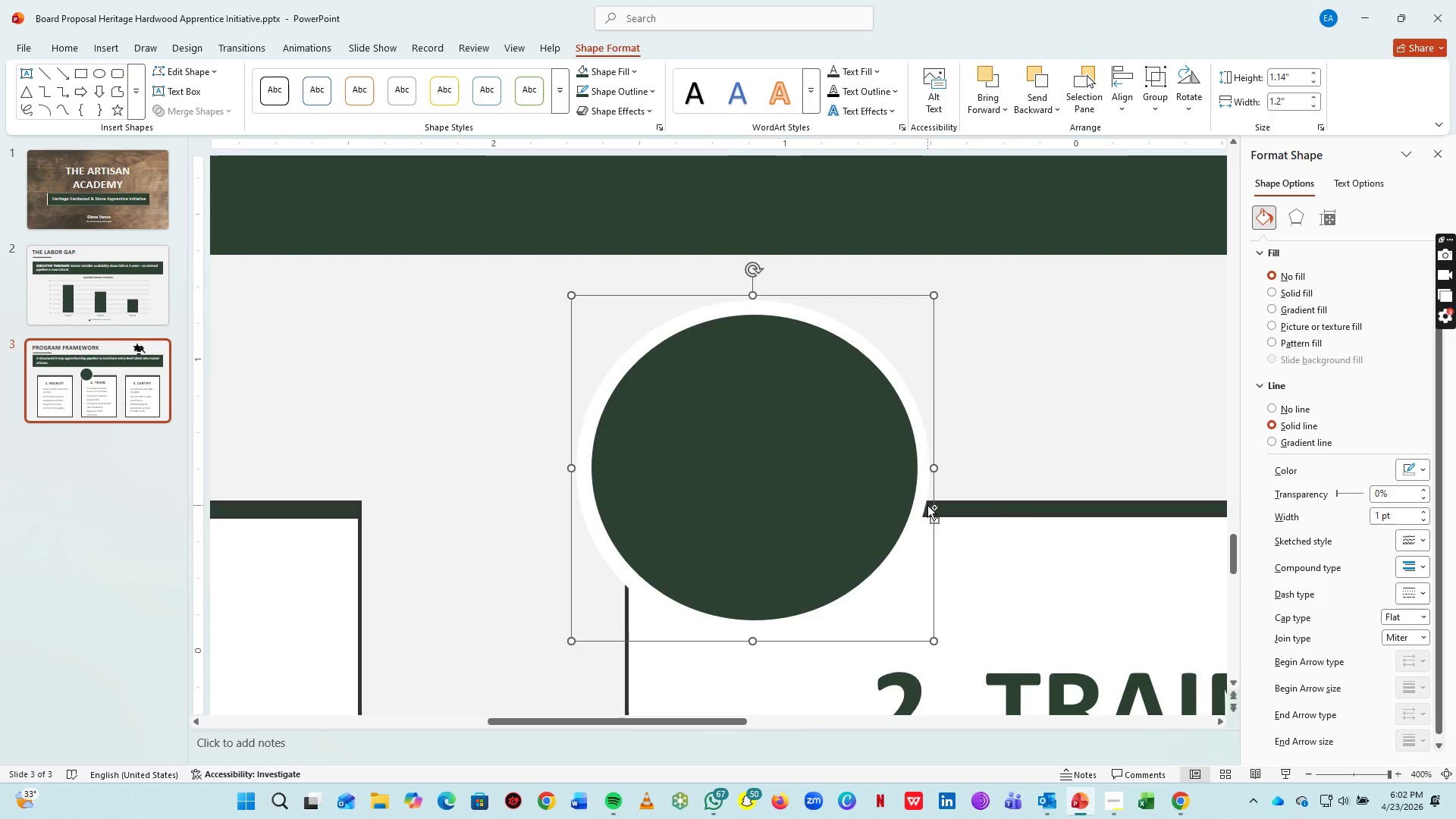 
scroll: coordinate [927, 505], scroll_direction: down, amount: 1.0
 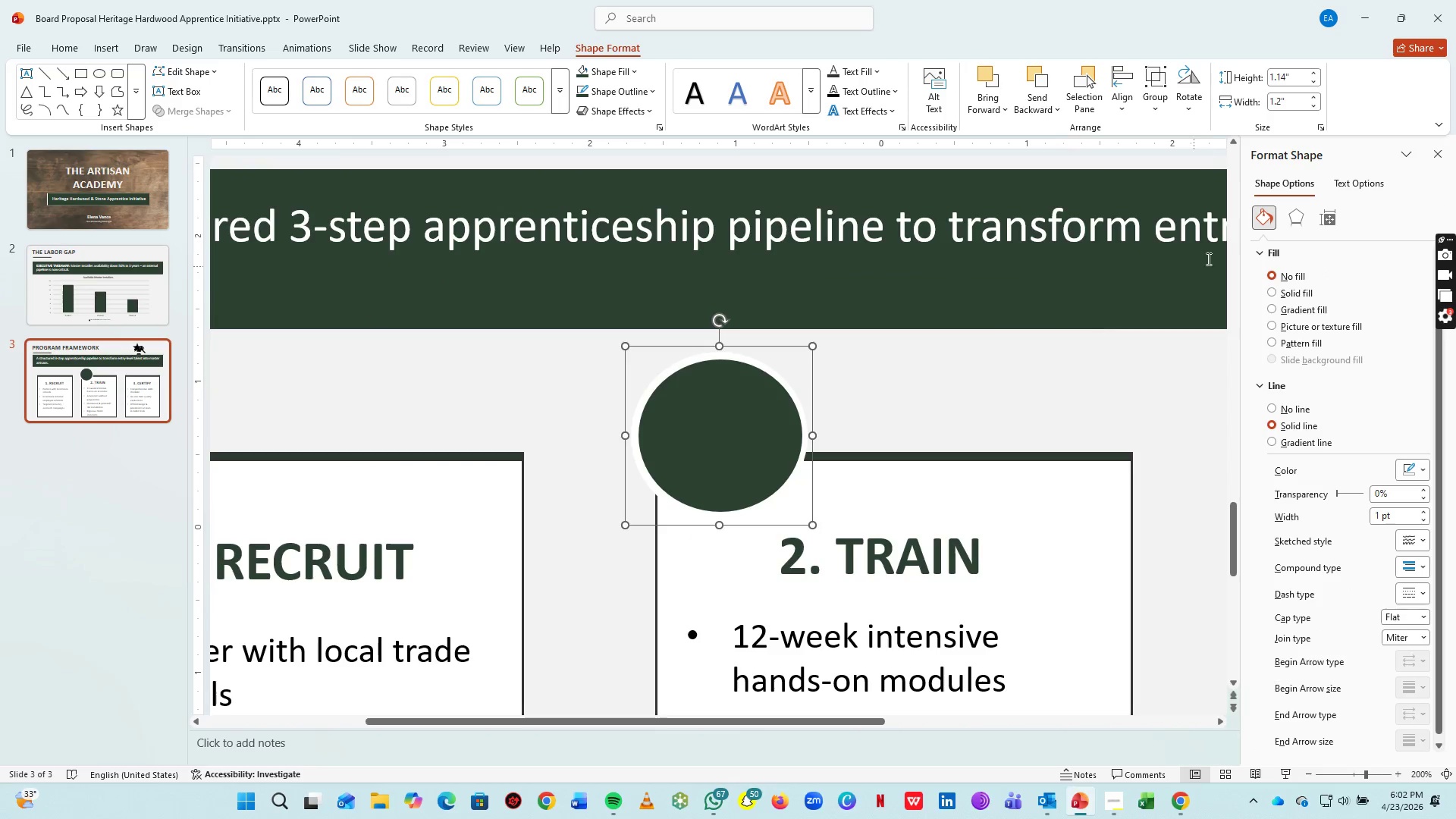 
hold_key(key=ControlLeft, duration=0.56)
scroll: coordinate [1125, 405], scroll_direction: down, amount: 1.0
 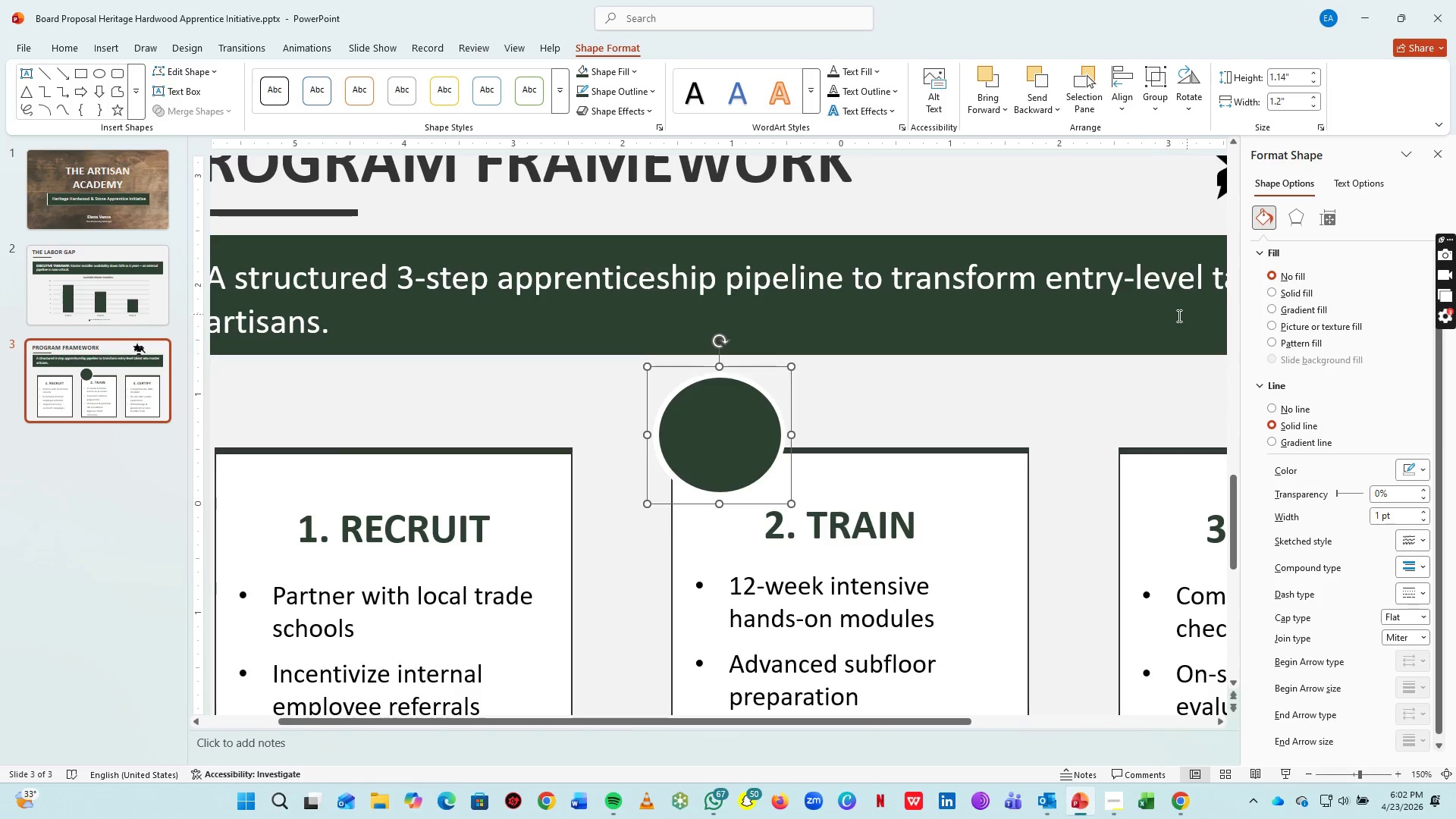 
hold_key(key=ControlLeft, duration=0.36)
scroll: coordinate [1178, 313], scroll_direction: down, amount: 2.0
 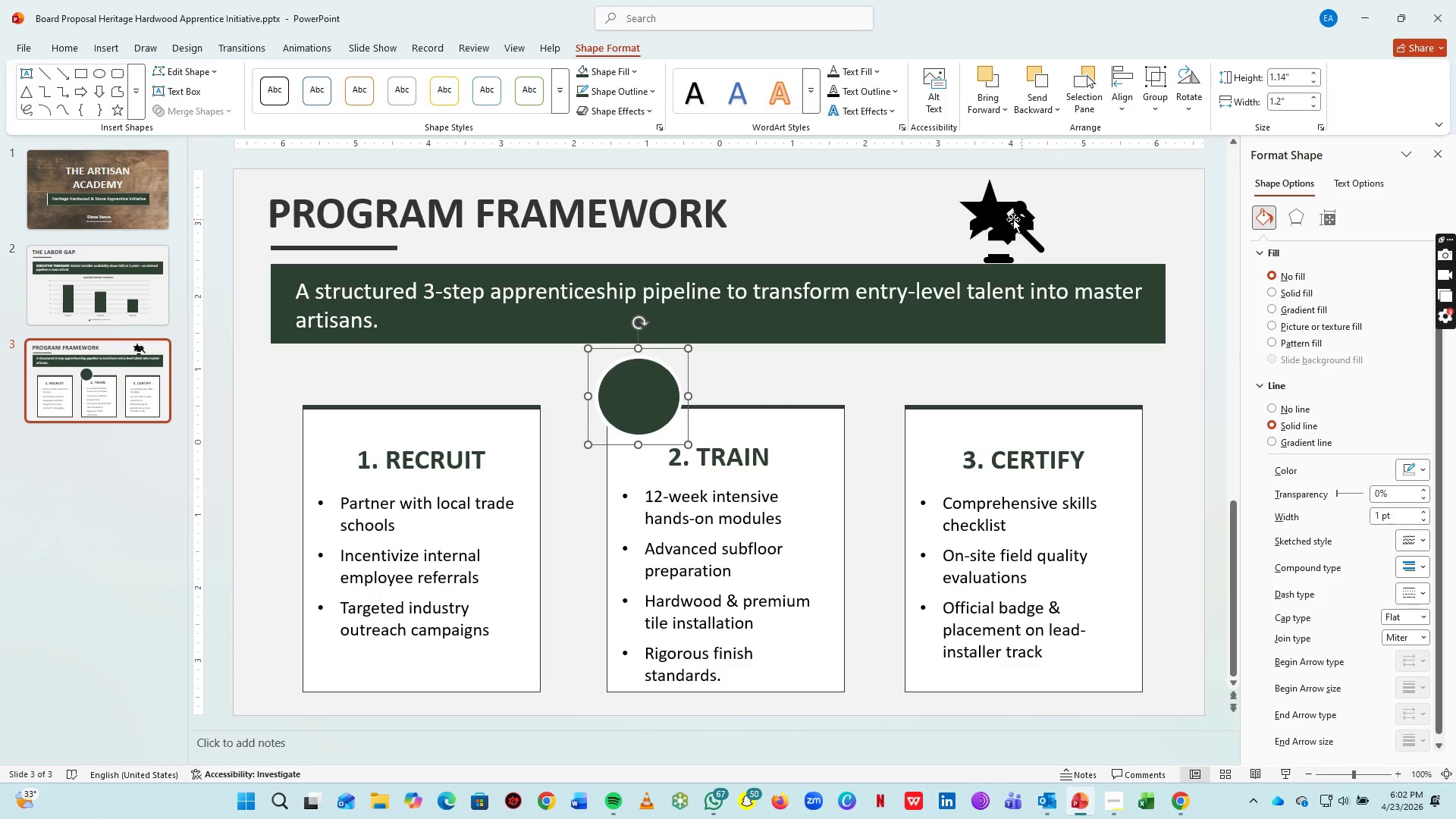 
left_click_drag(start_coordinate=[1009, 219], to_coordinate=[720, 384])
 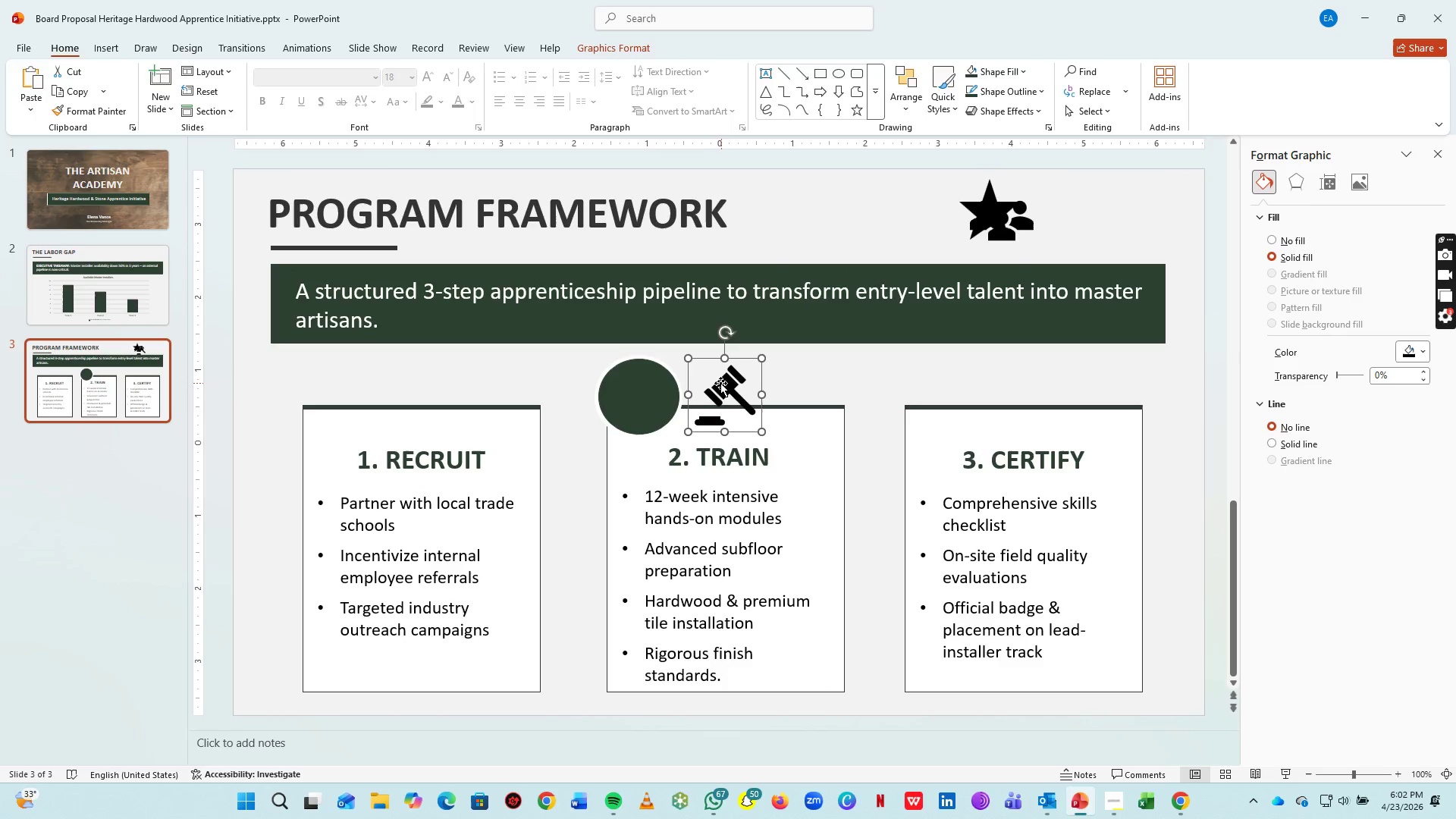 
hold_key(key=ControlLeft, duration=0.73)
scroll: coordinate [714, 386], scroll_direction: up, amount: 4.0
 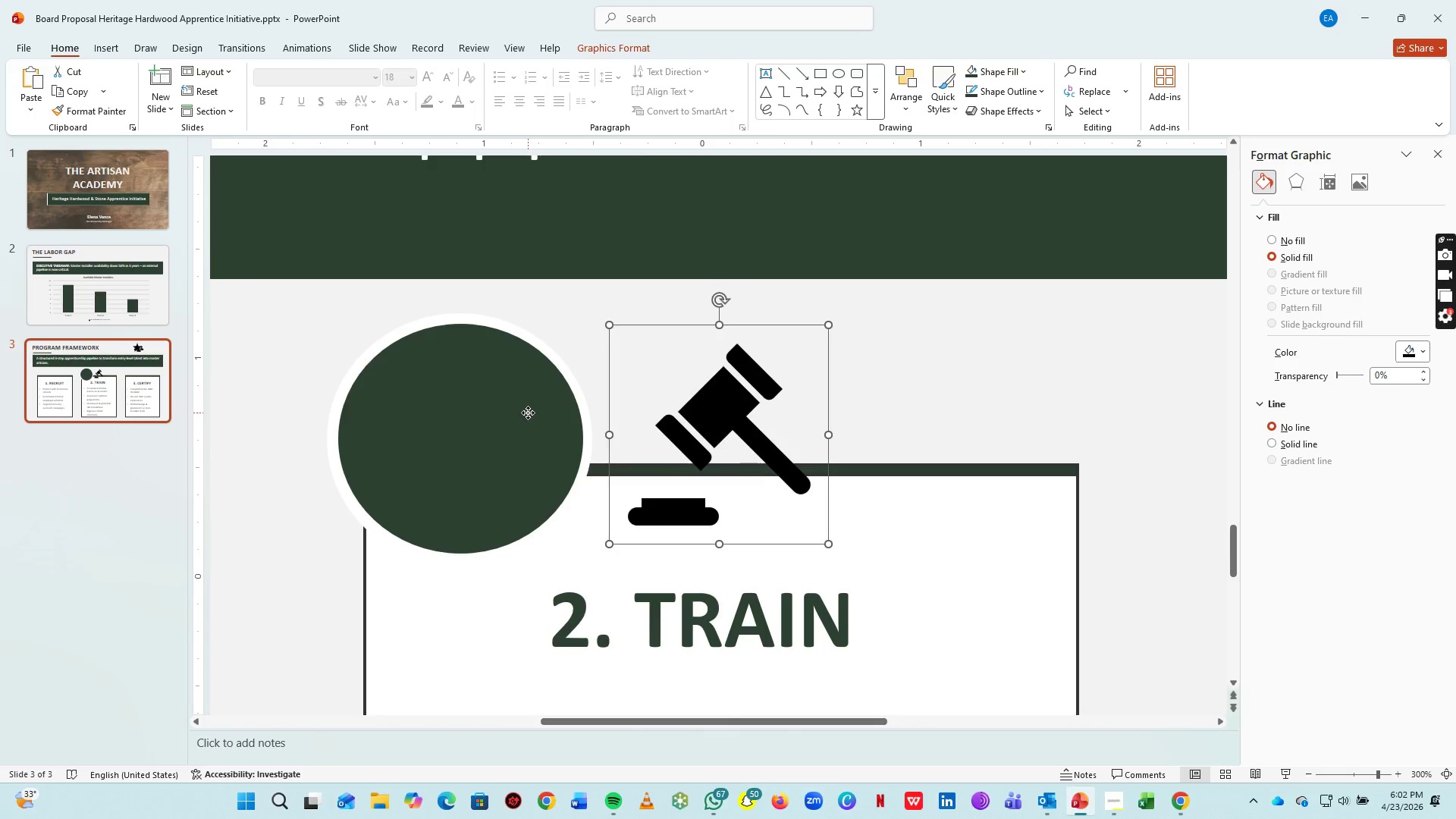 
double_click([528, 413])
 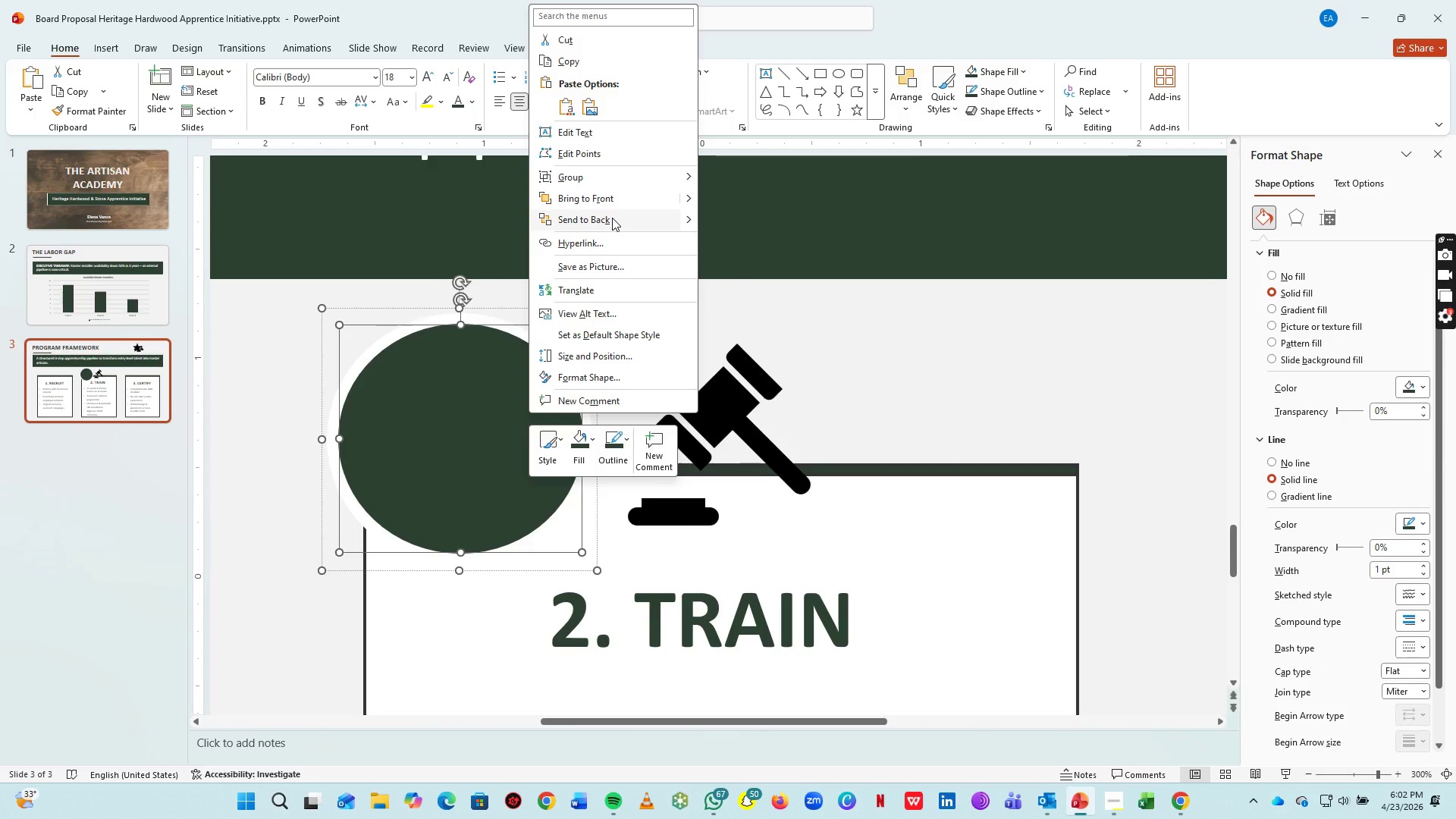 
left_click([613, 221])
 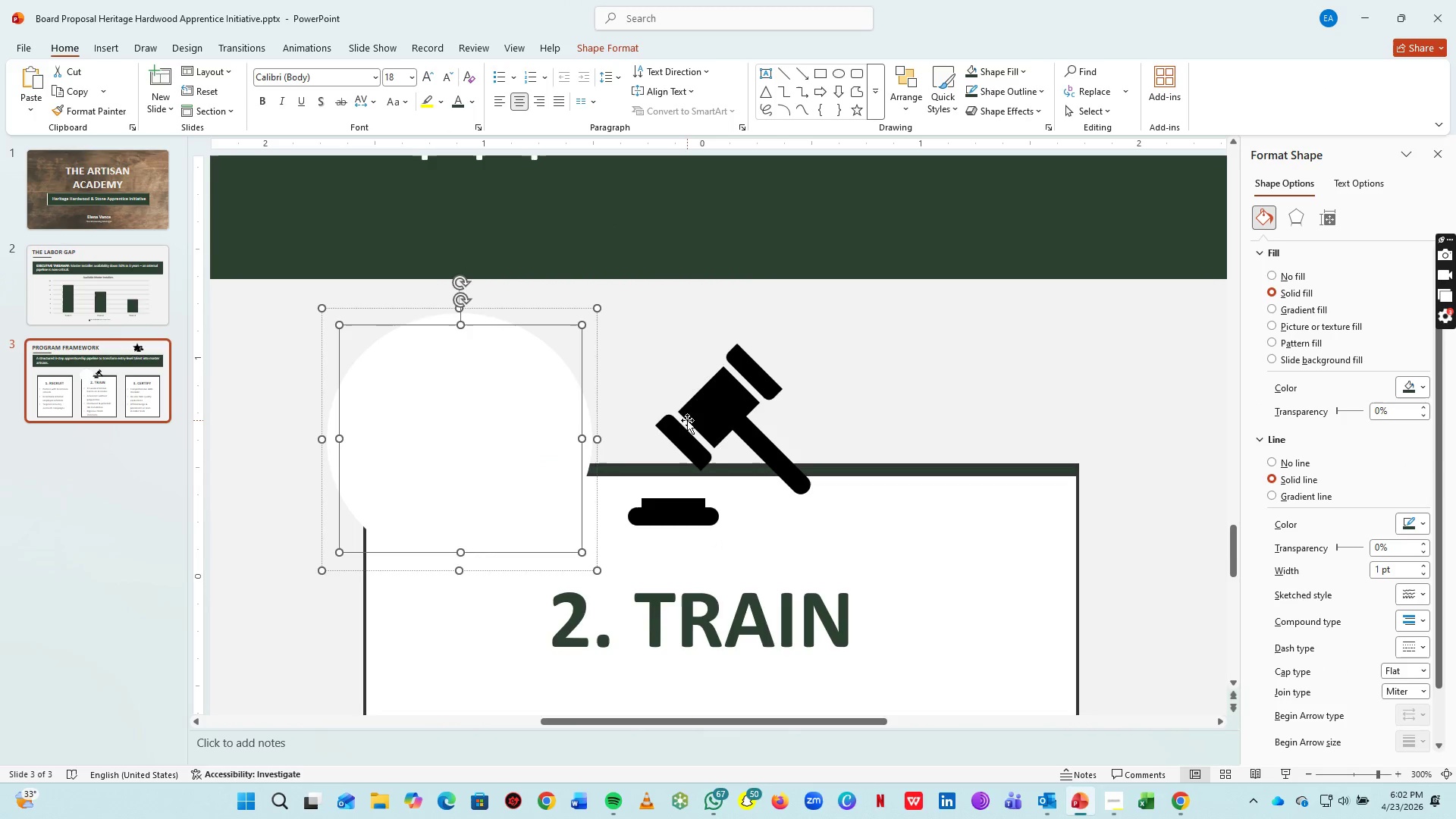 
key(Control+Z)
 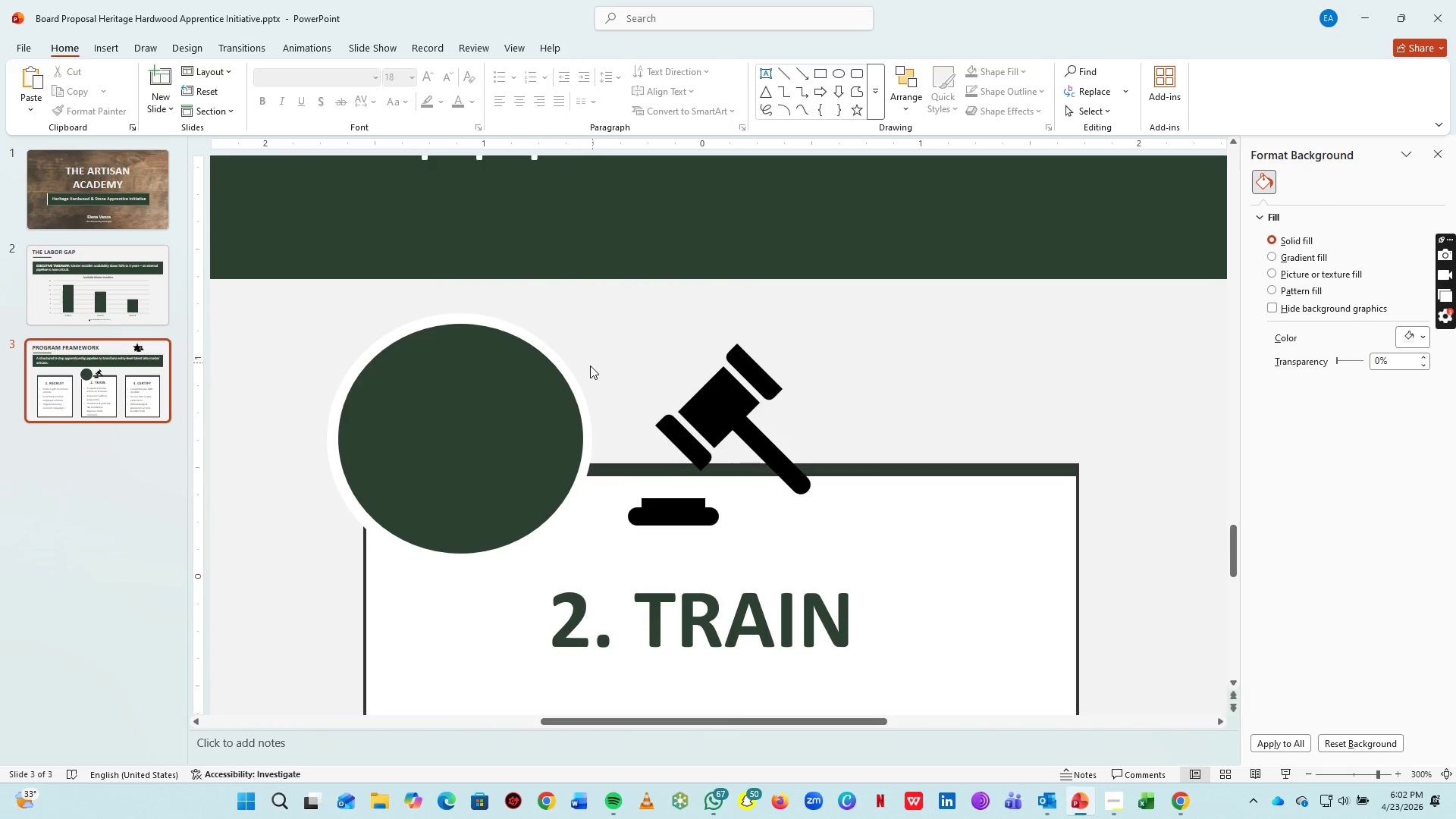 
left_click([718, 384])
 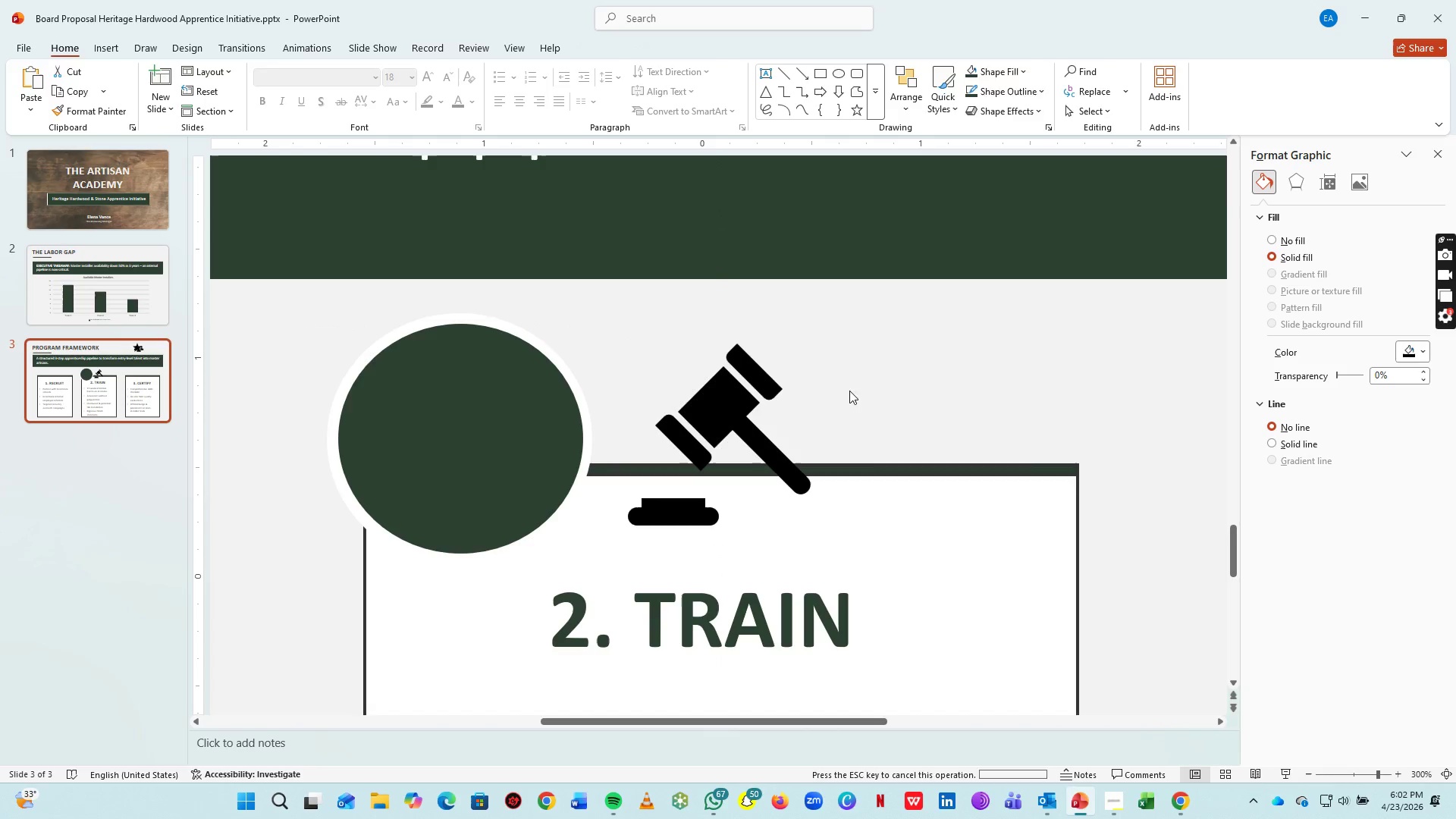 
double_click([752, 384])
 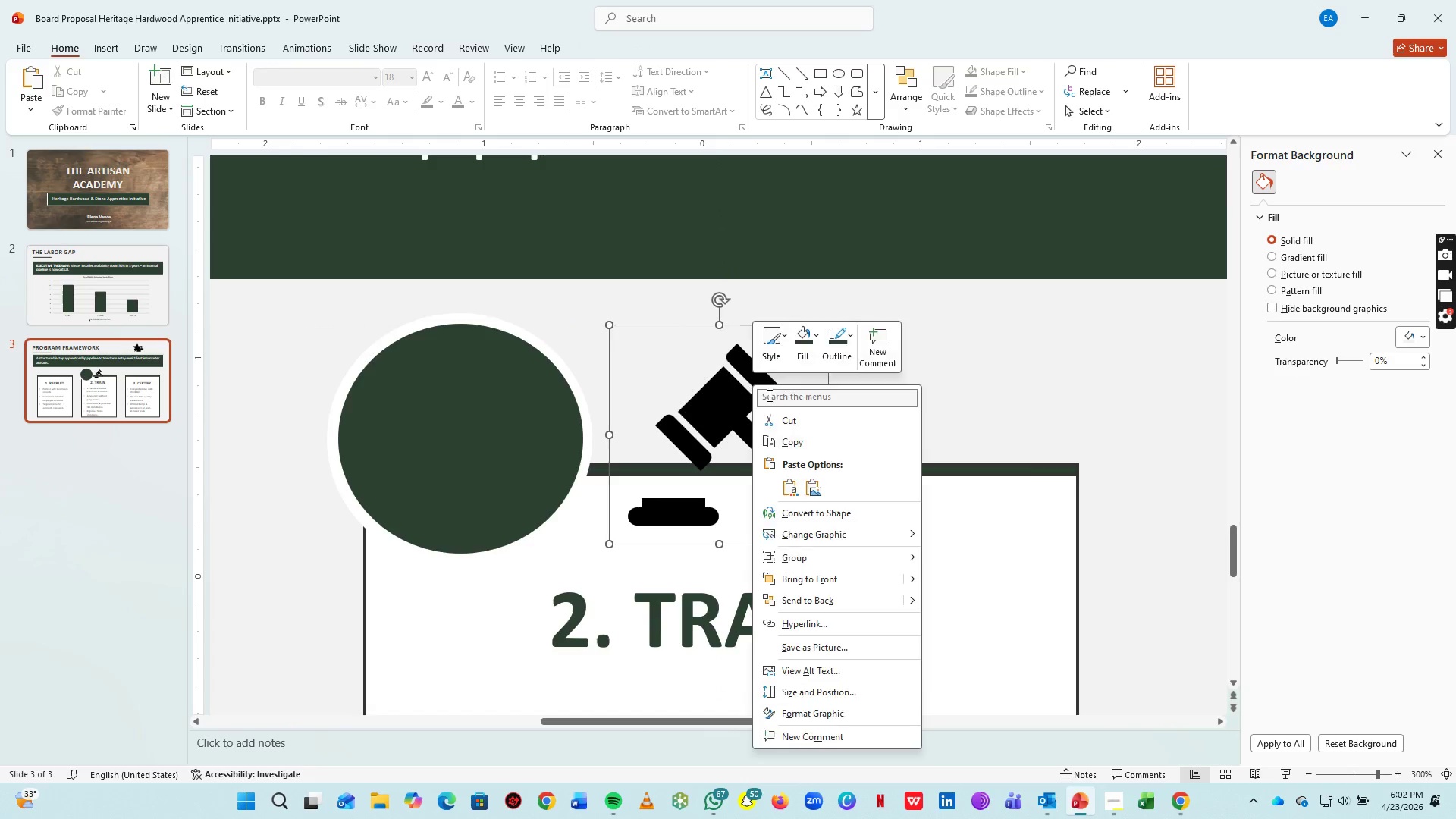 
right_click([752, 384])
 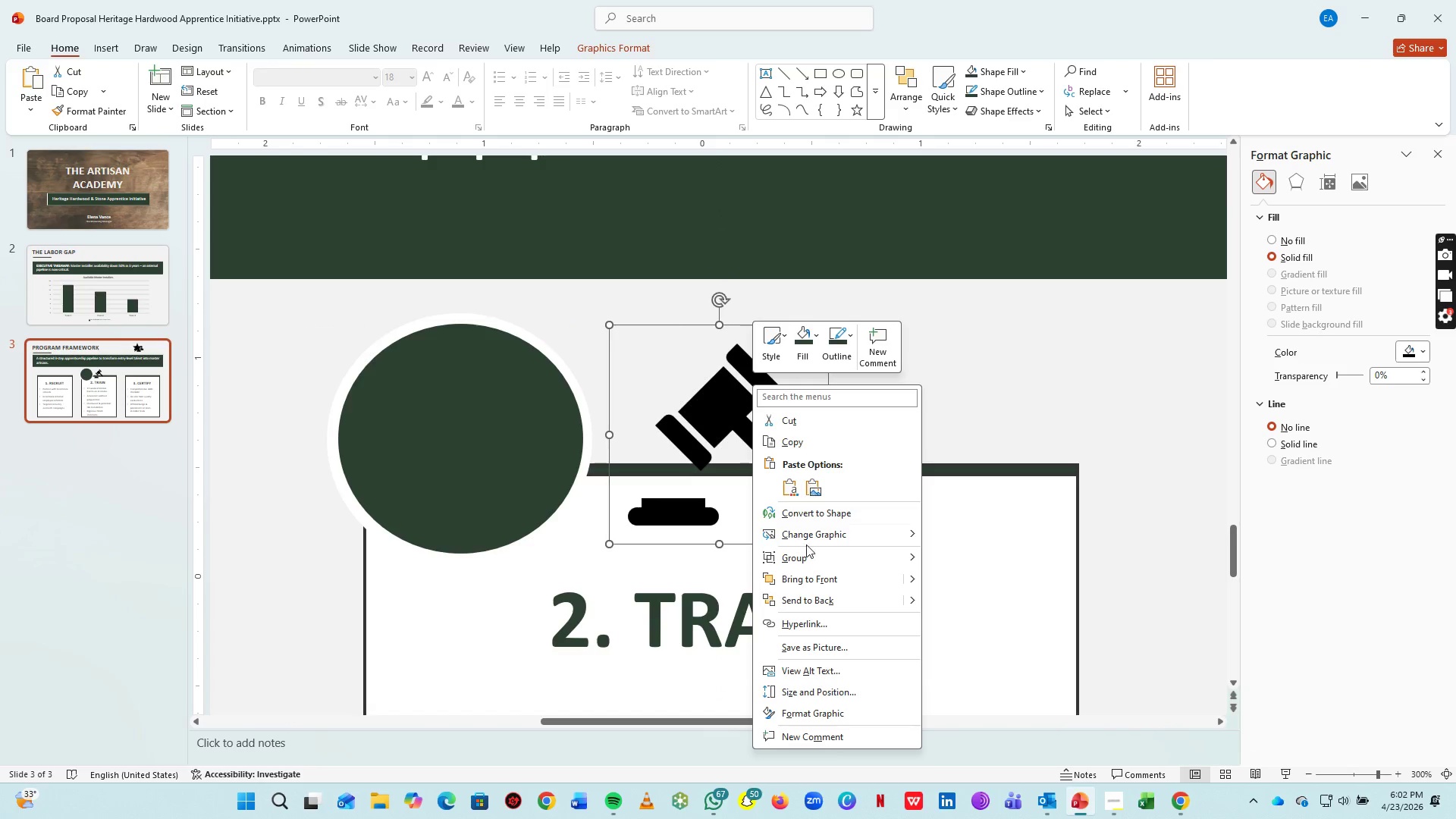 
left_click([809, 576])
 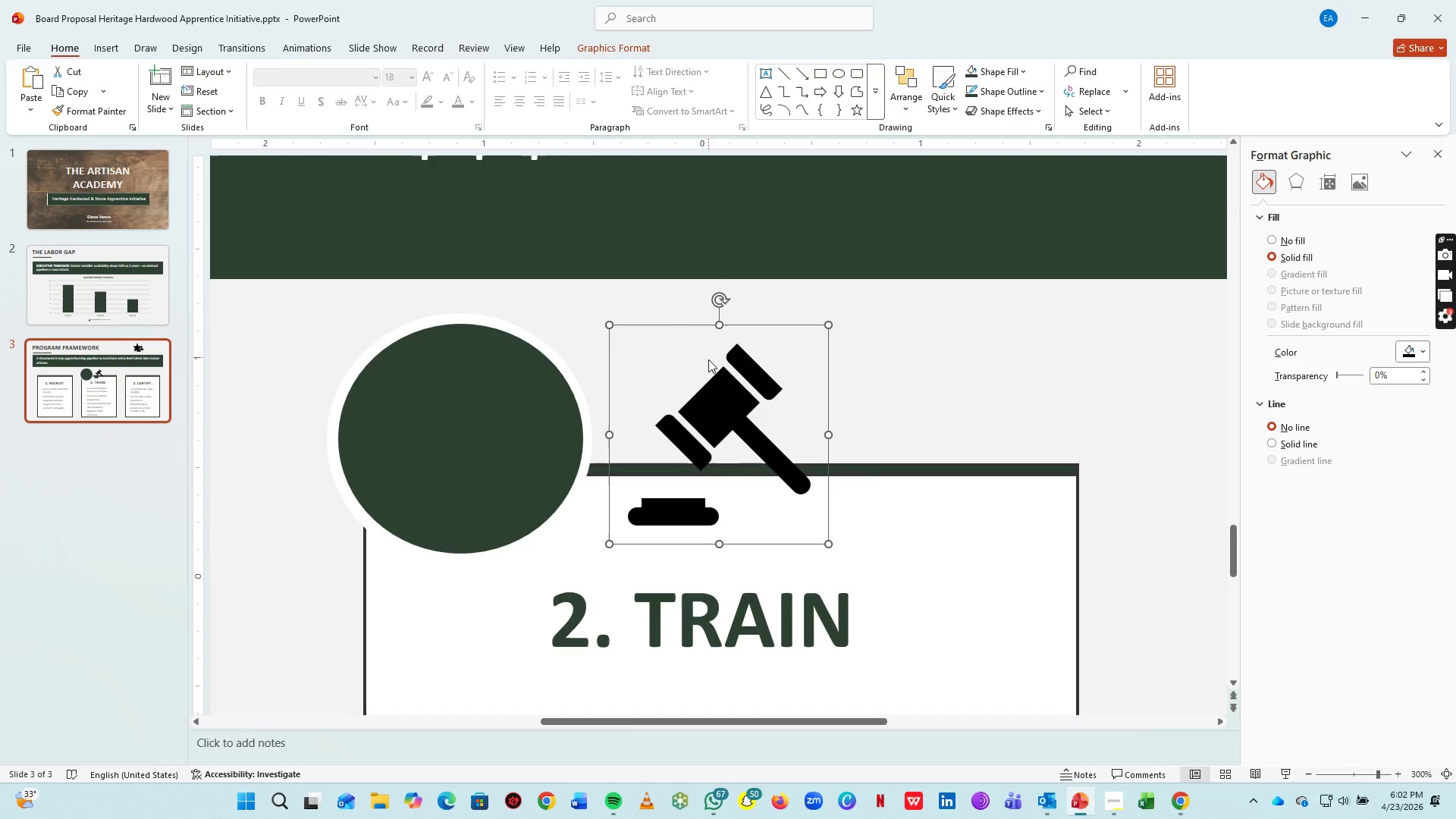 
left_click_drag(start_coordinate=[732, 432], to_coordinate=[484, 426])
 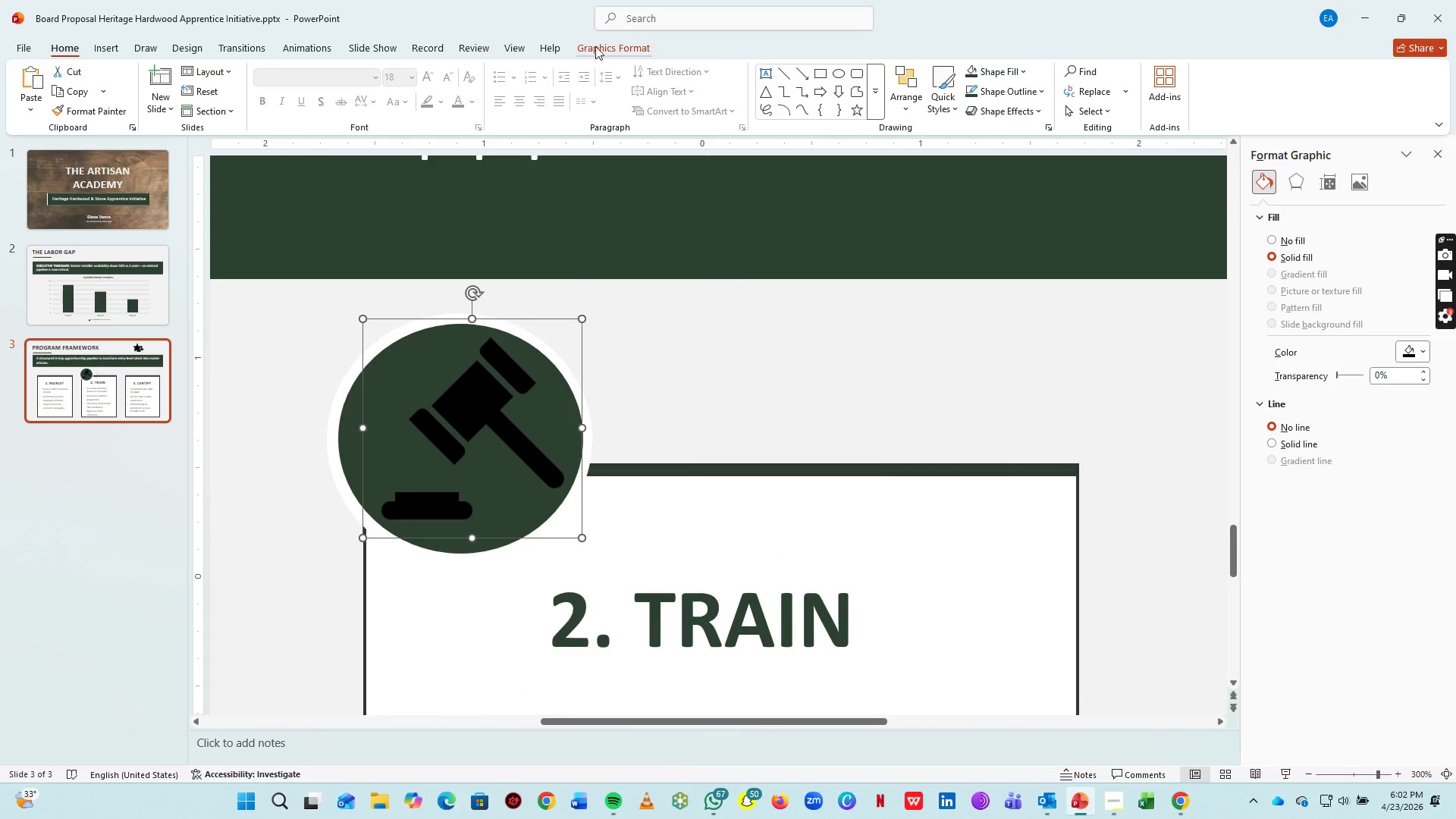 
left_click([601, 42])
 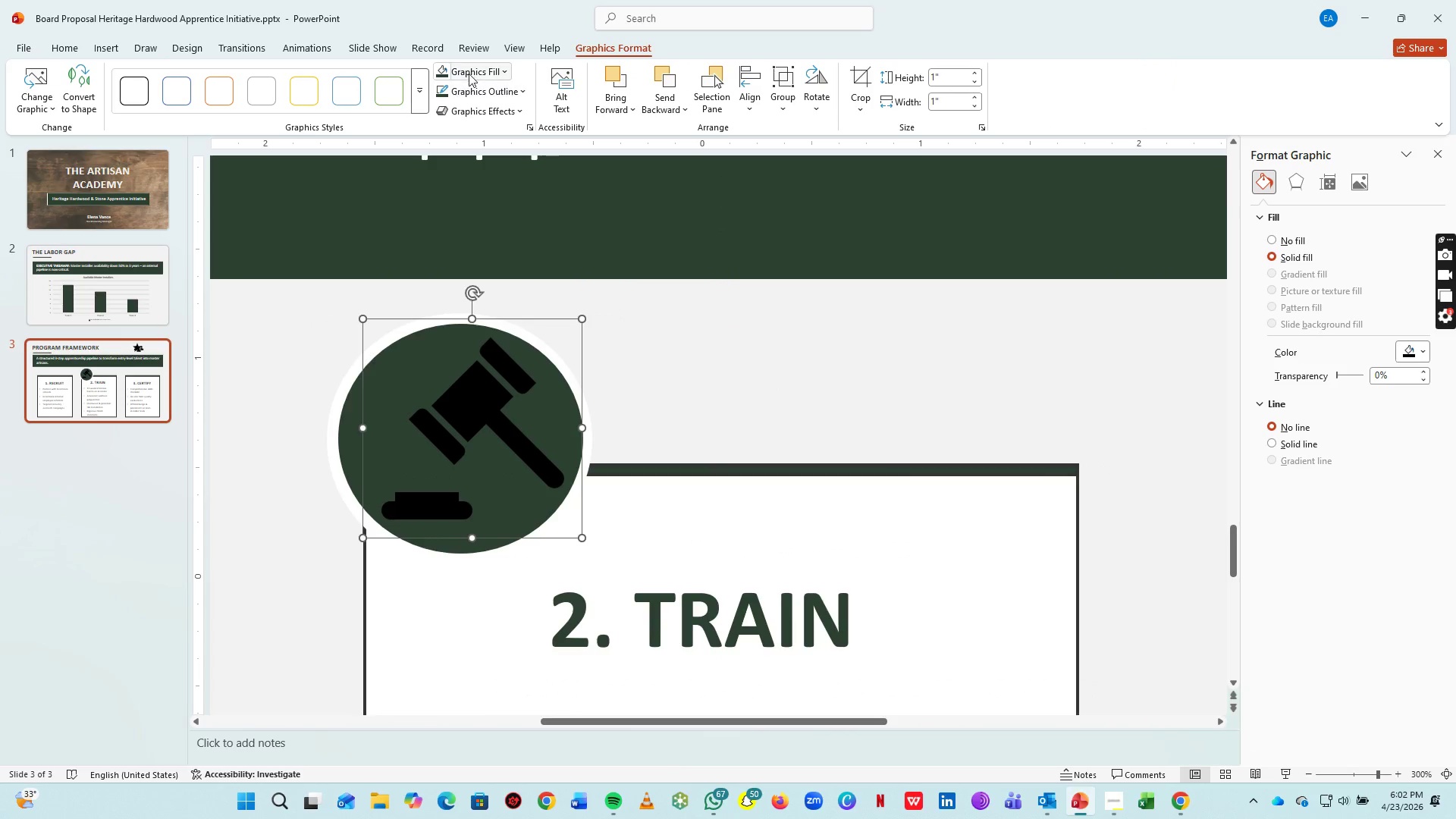 
left_click([469, 72])
 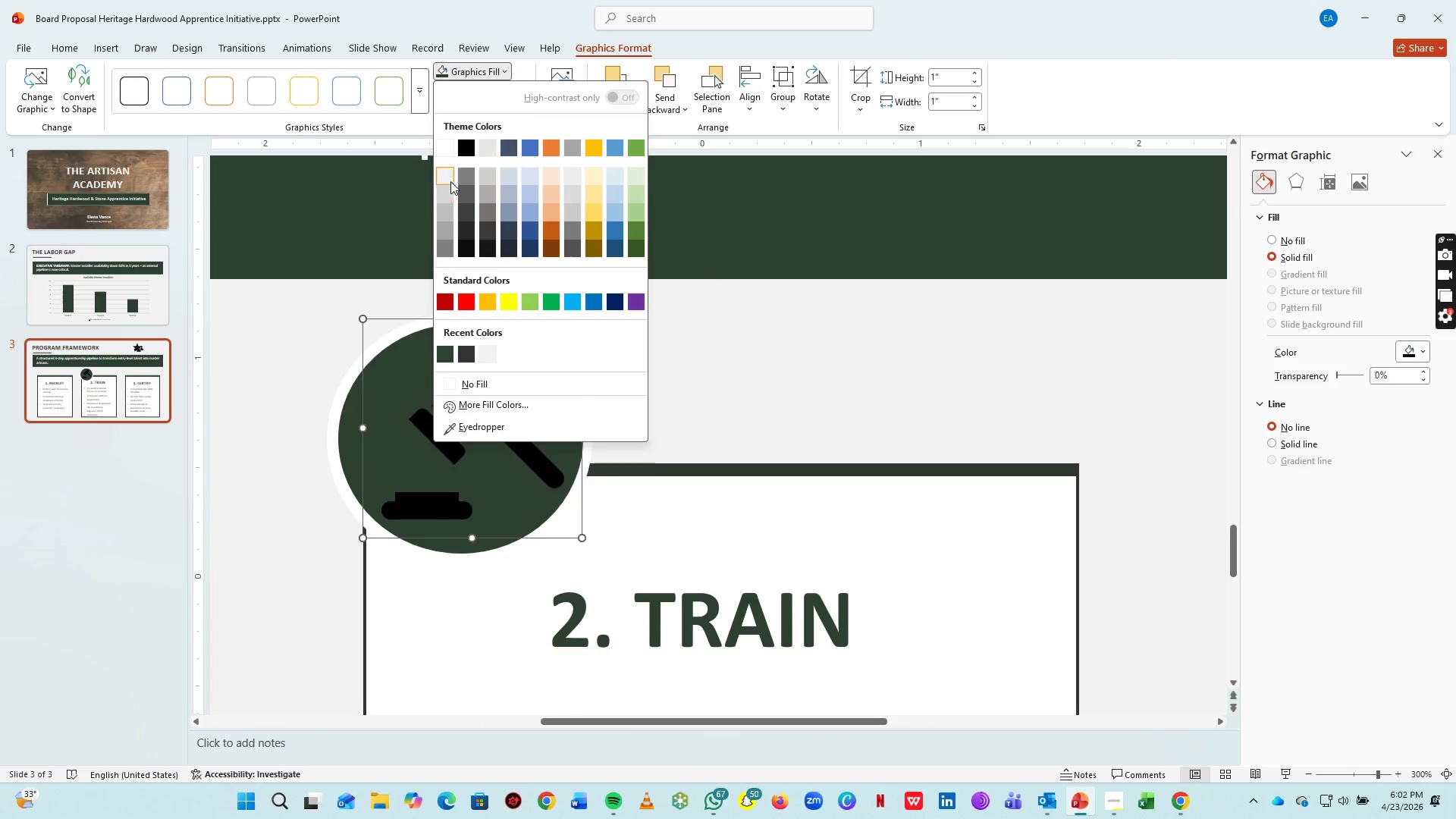 
left_click([441, 148])
 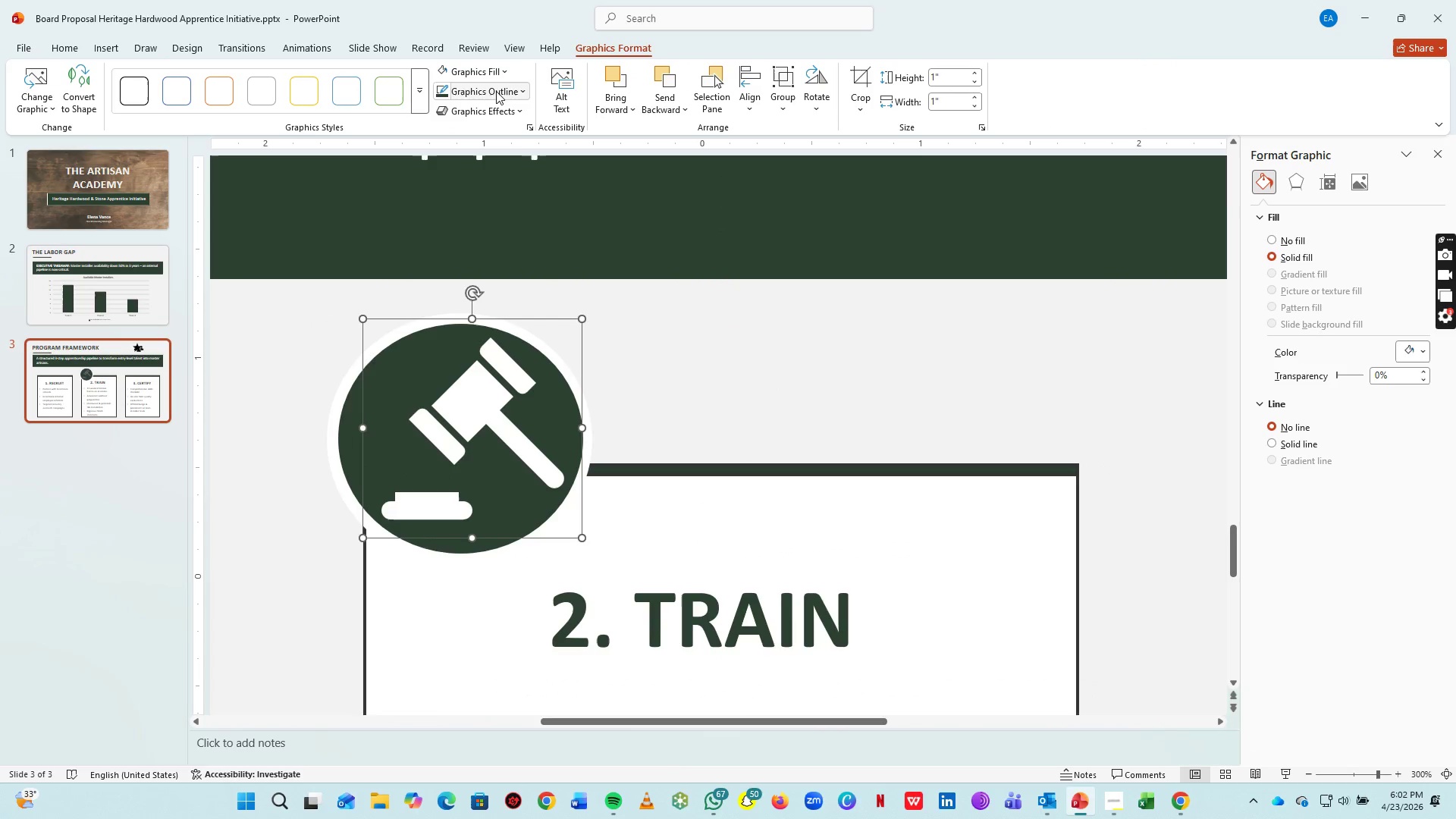 
left_click([496, 90])
 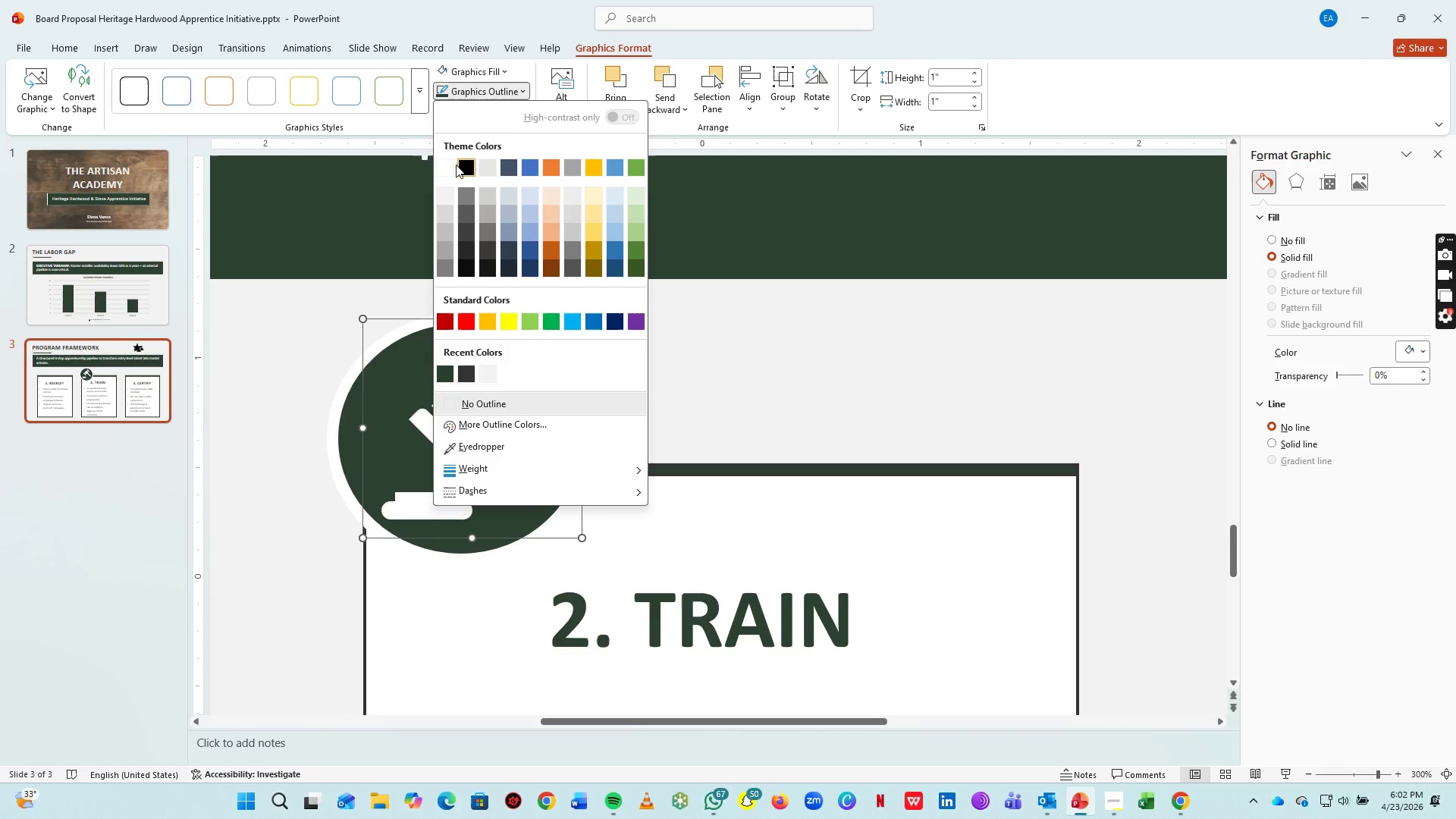 
left_click([450, 164])
 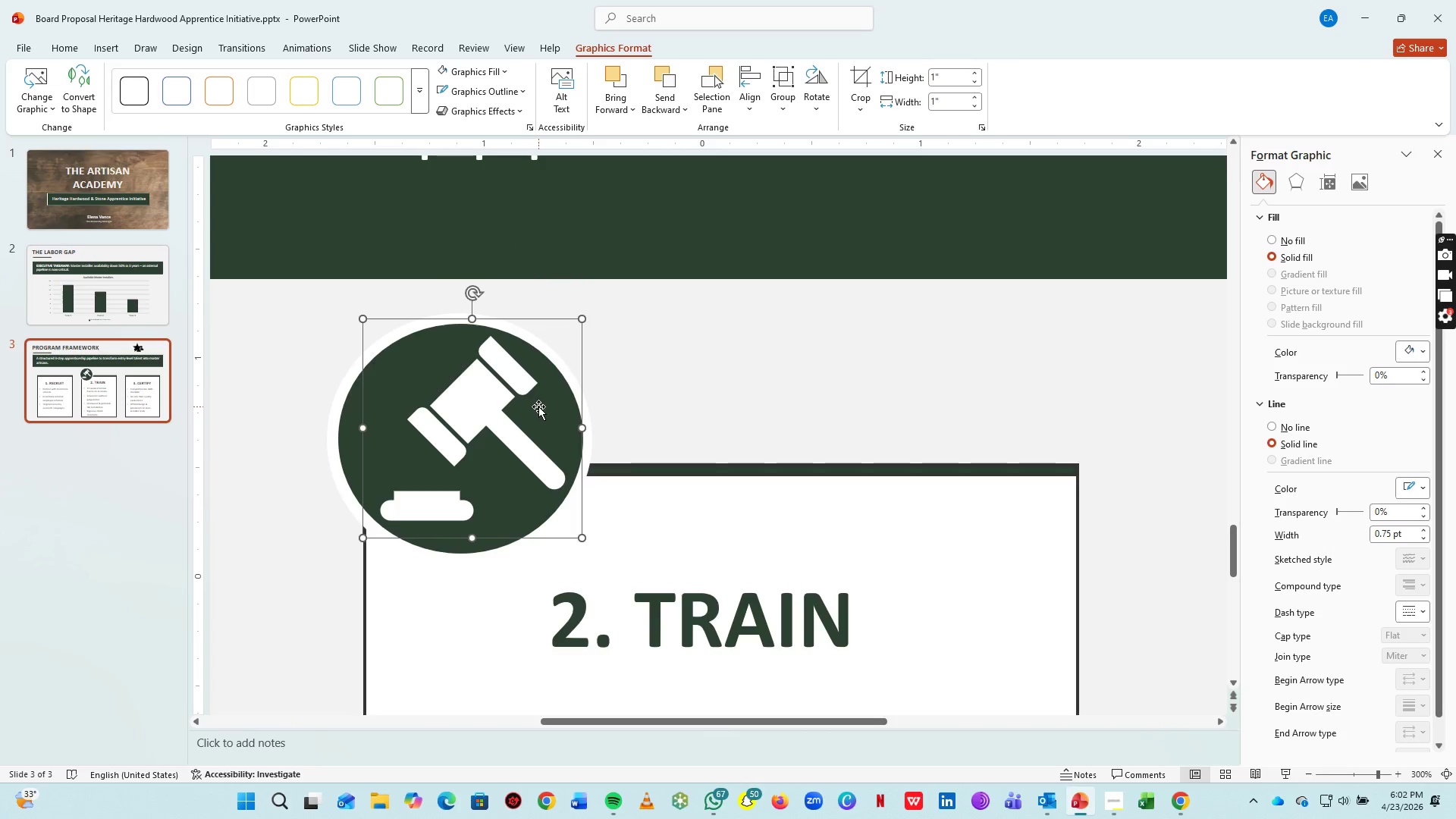 
hold_key(key=ControlLeft, duration=0.77)
scroll: coordinate [538, 404], scroll_direction: up, amount: 2.0
 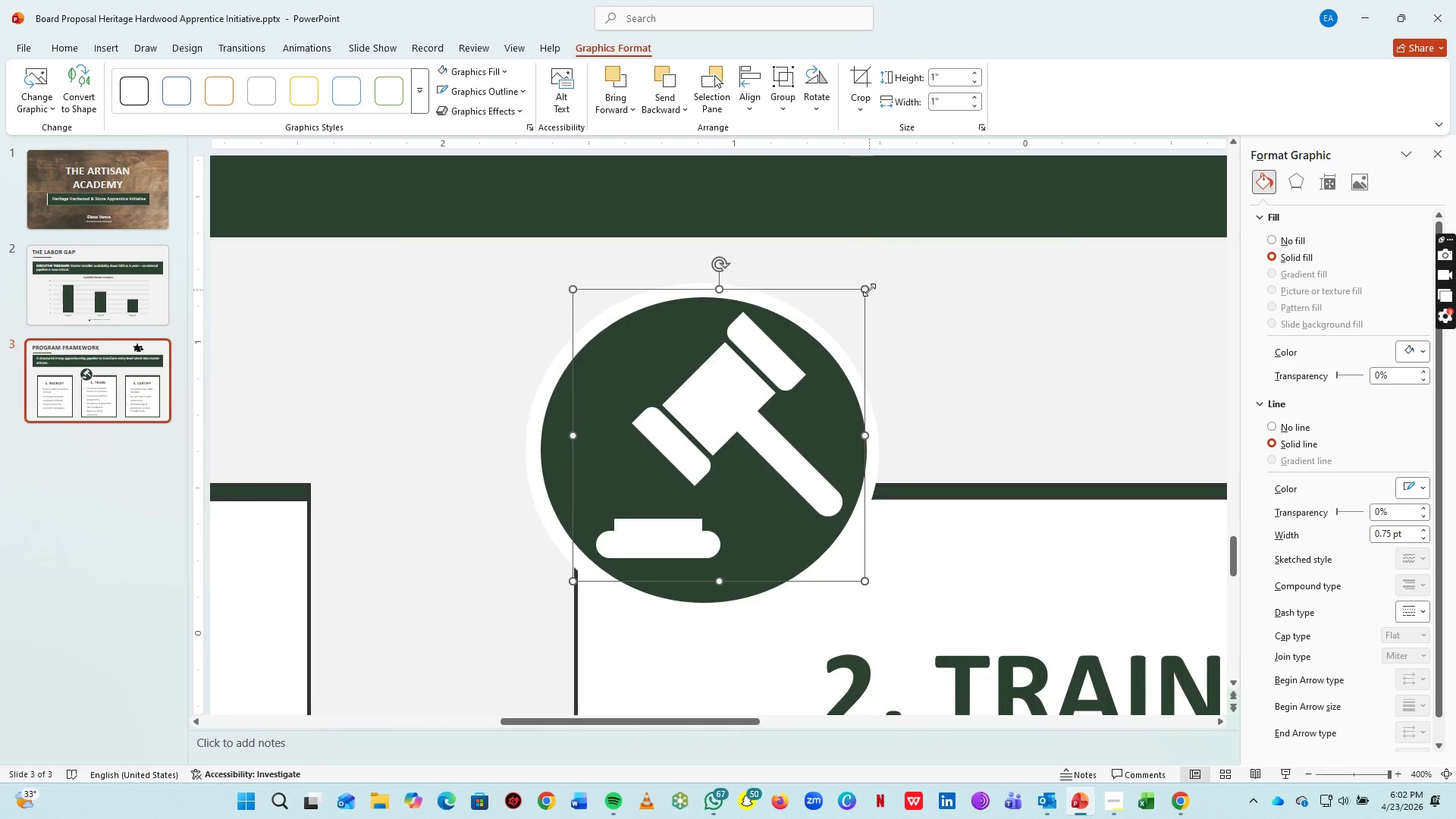 
left_click_drag(start_coordinate=[868, 288], to_coordinate=[743, 427])
 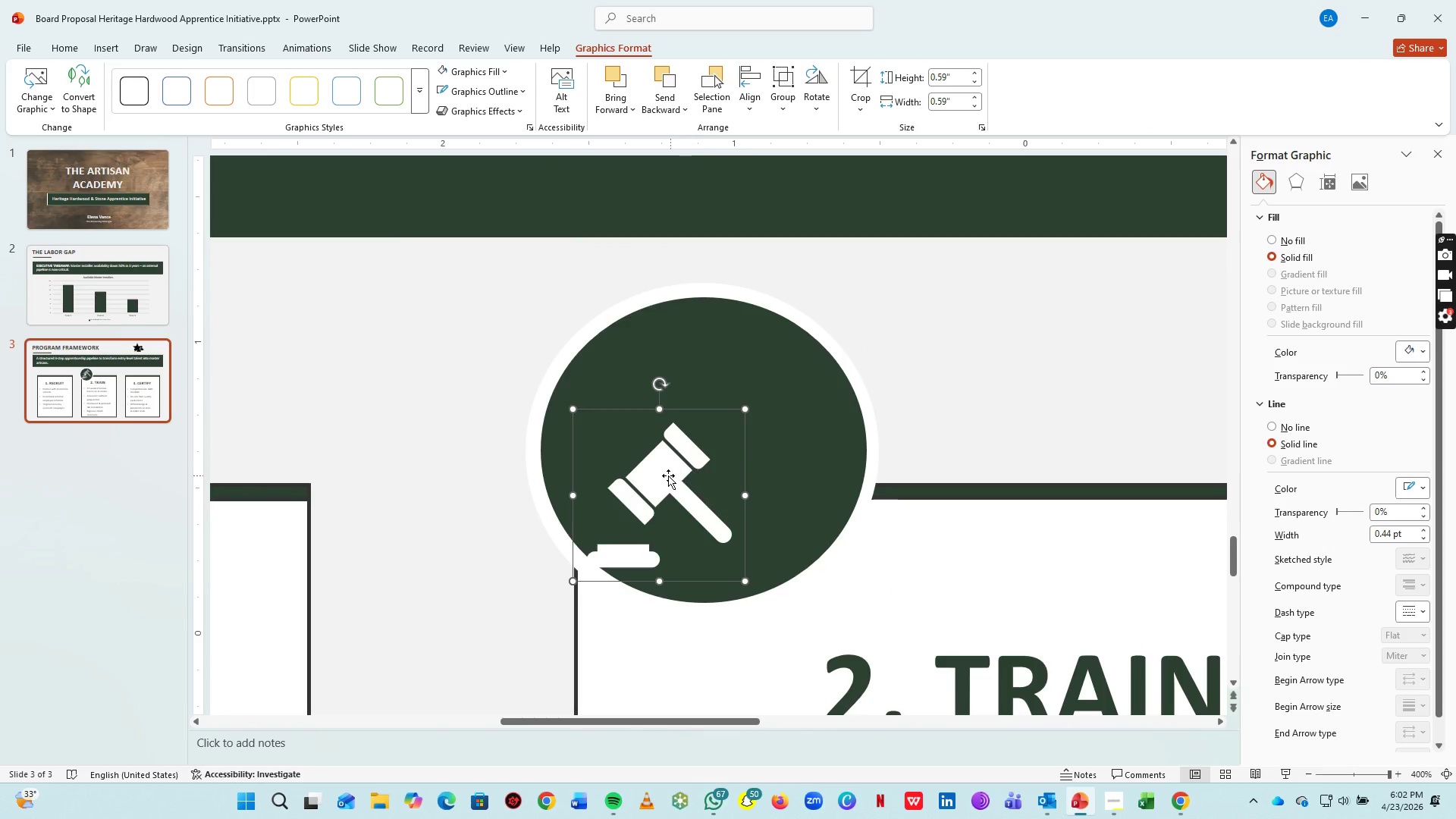 
left_click_drag(start_coordinate=[666, 475], to_coordinate=[709, 426])
 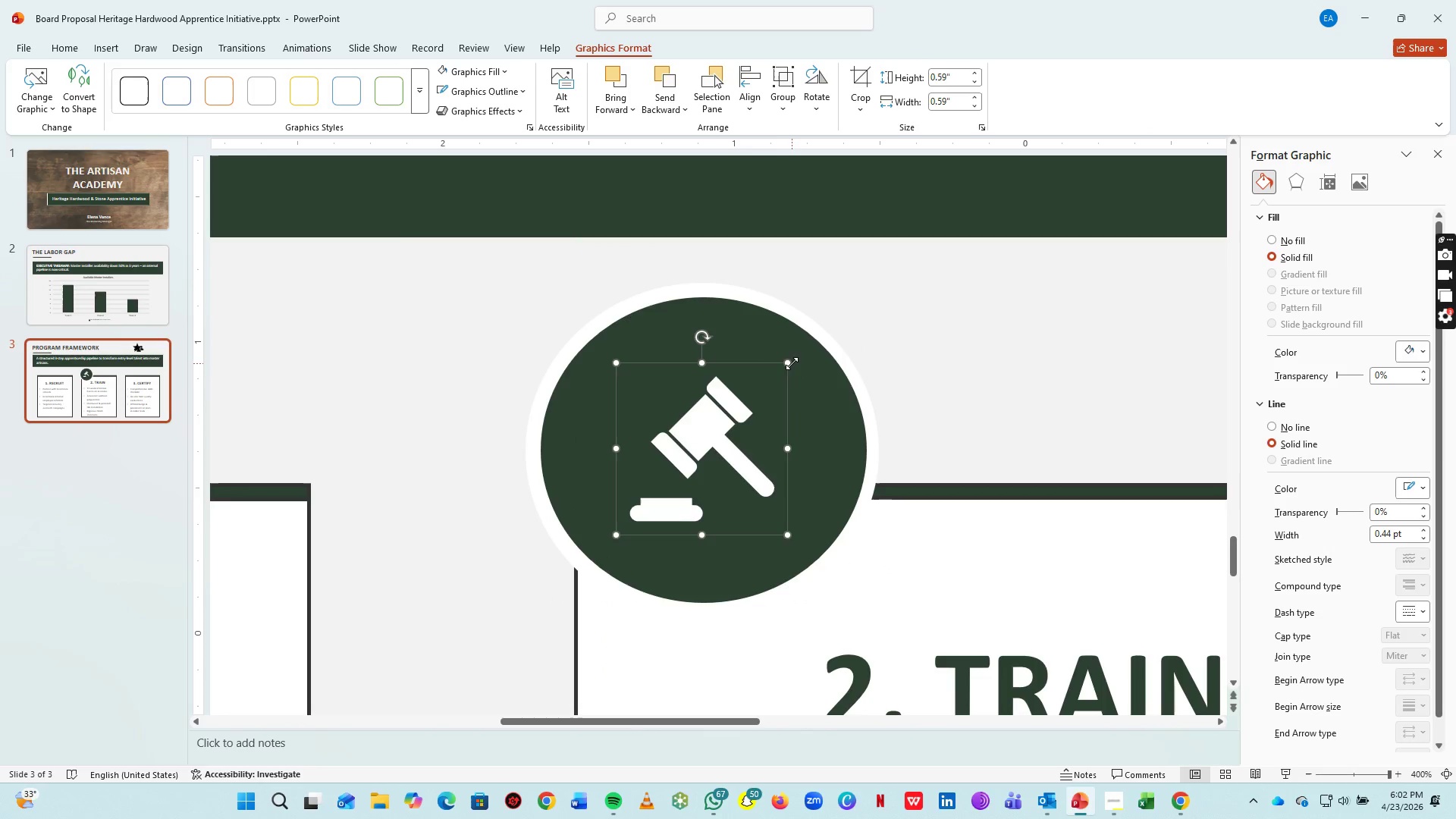 
left_click_drag(start_coordinate=[787, 361], to_coordinate=[806, 348])
 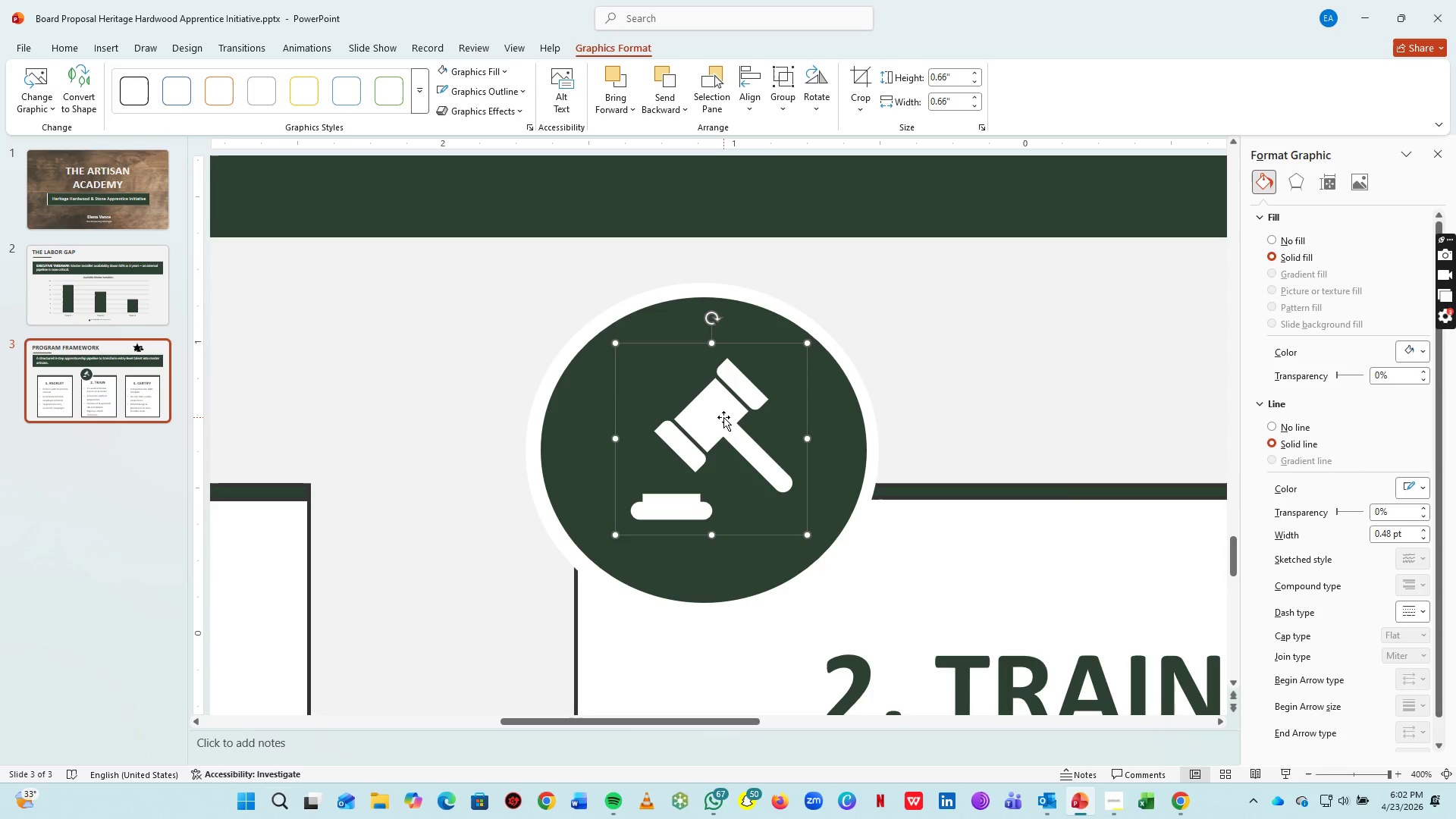 
left_click_drag(start_coordinate=[723, 417], to_coordinate=[719, 428])
 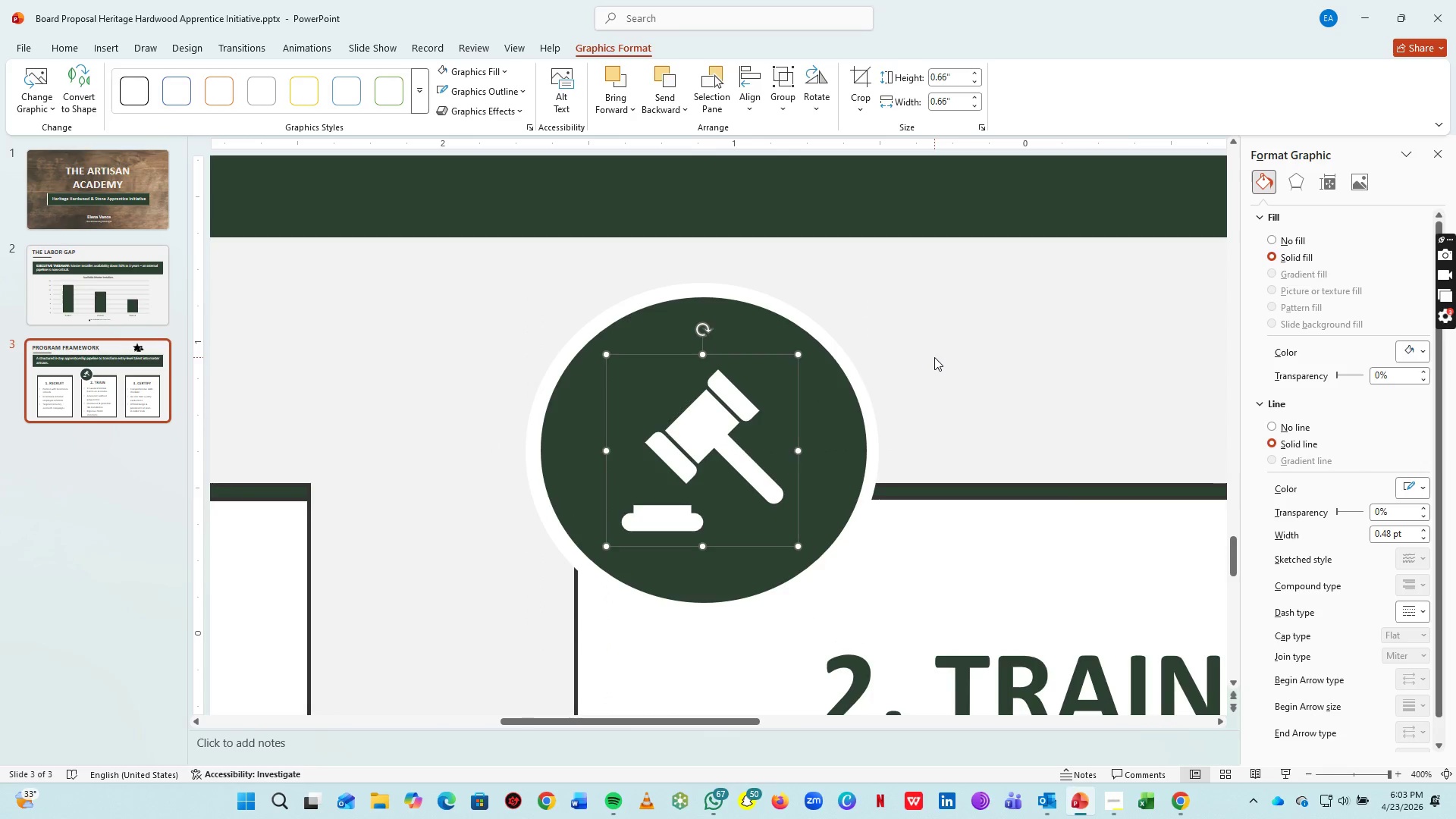 
left_click([934, 357])
 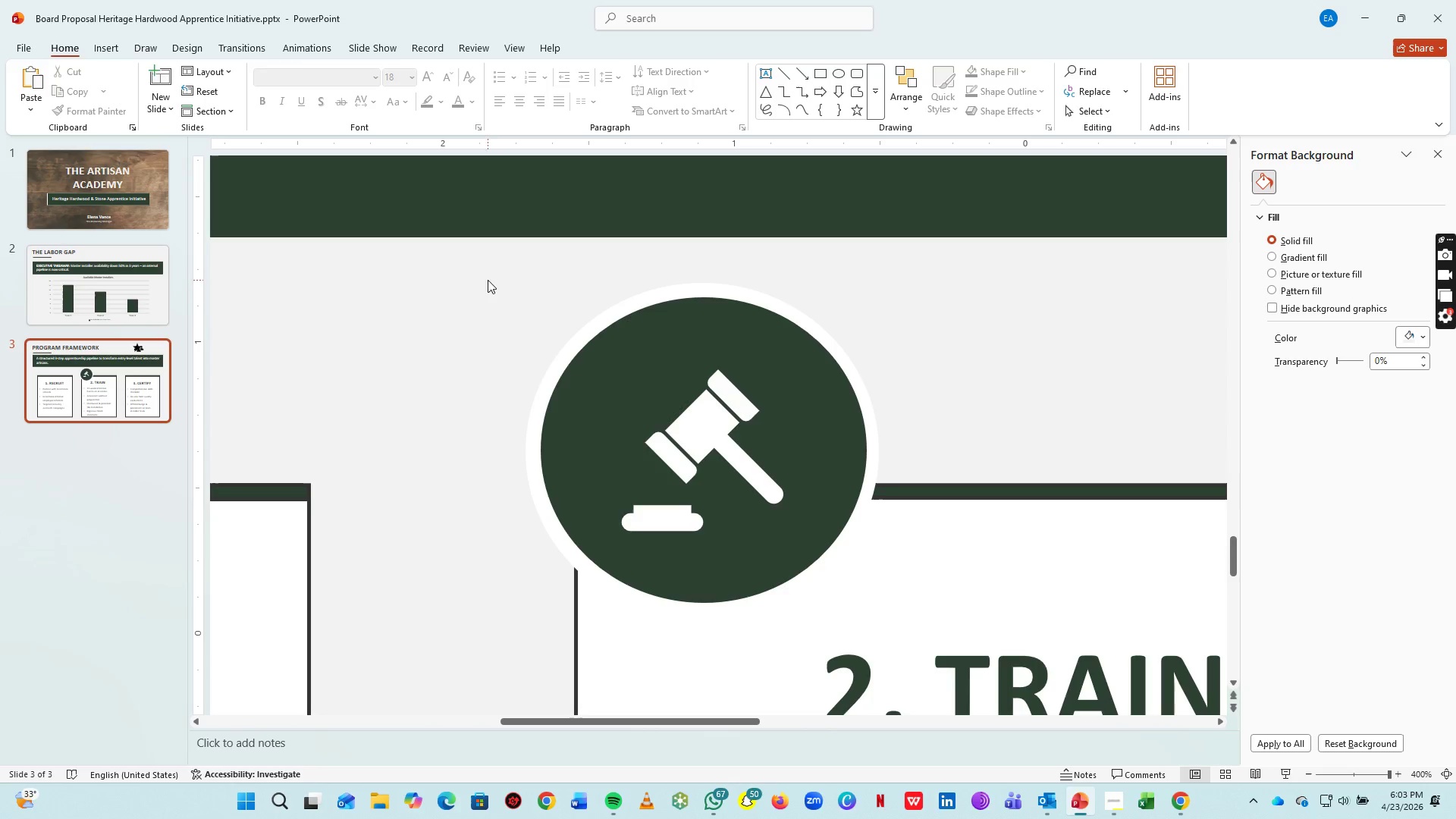 
left_click_drag(start_coordinate=[484, 263], to_coordinate=[967, 632])
 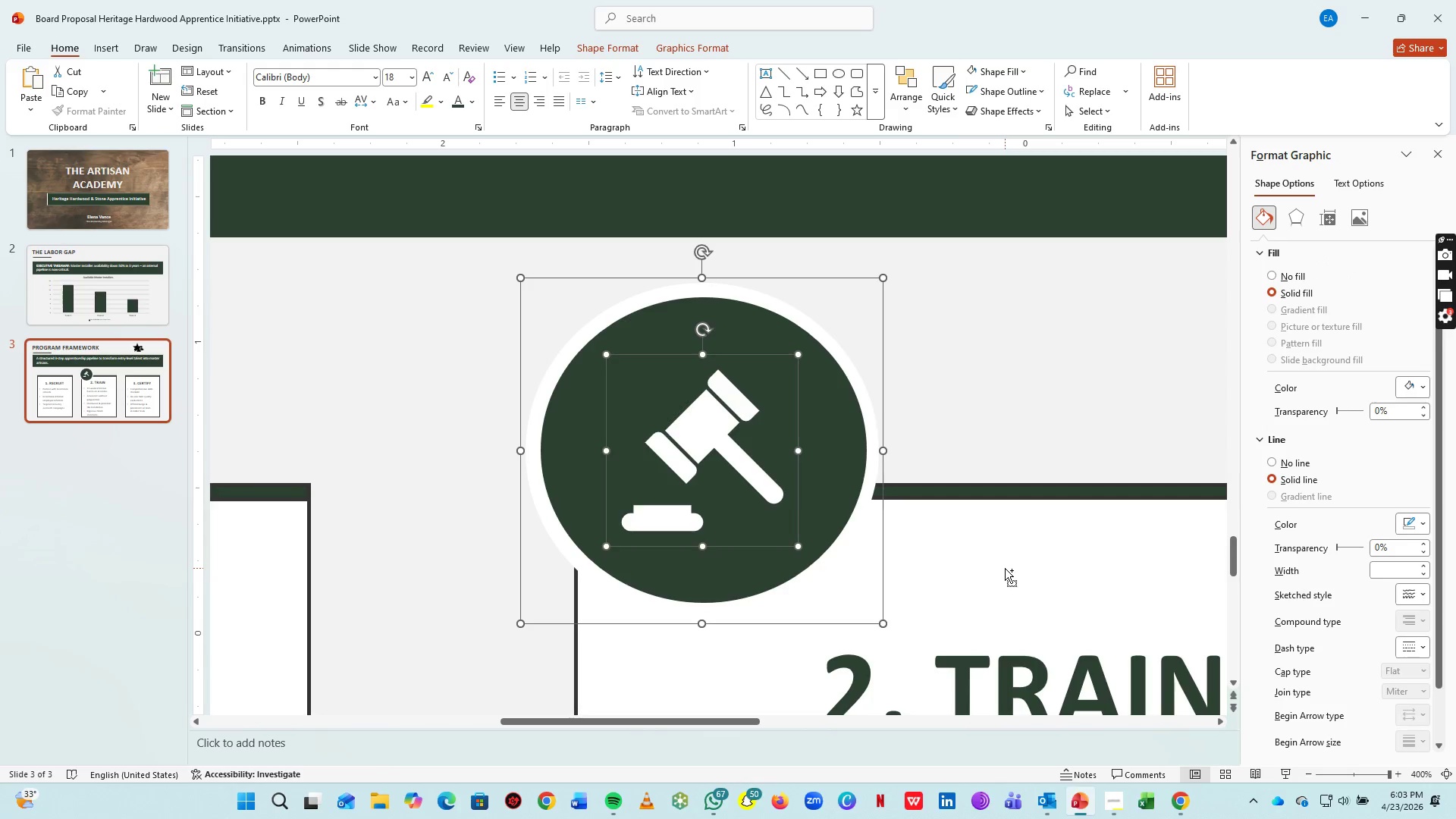 
key(Control+G)
 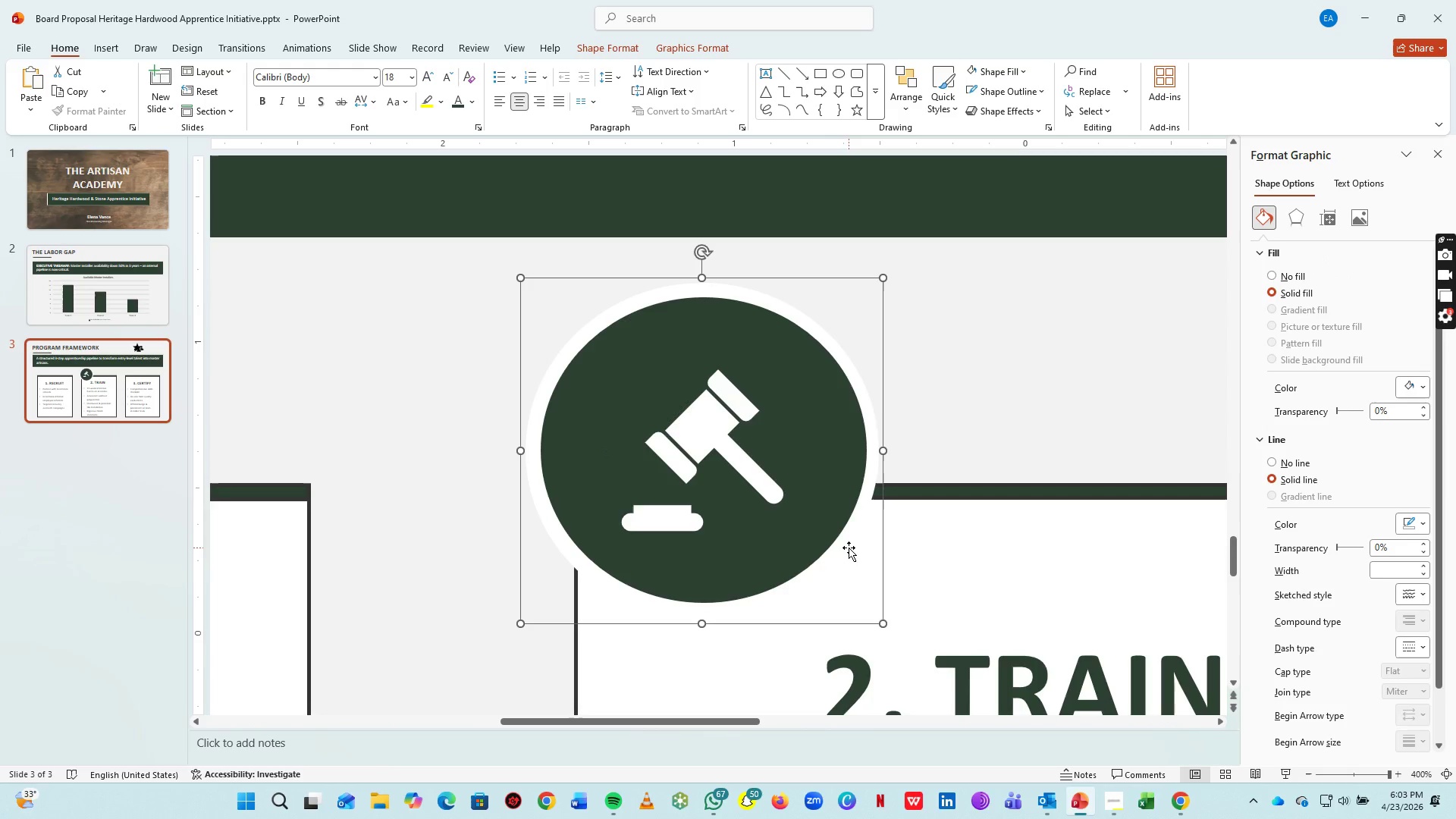 
hold_key(key=ControlLeft, duration=1.53)
scroll: coordinate [858, 548], scroll_direction: down, amount: 2.0
 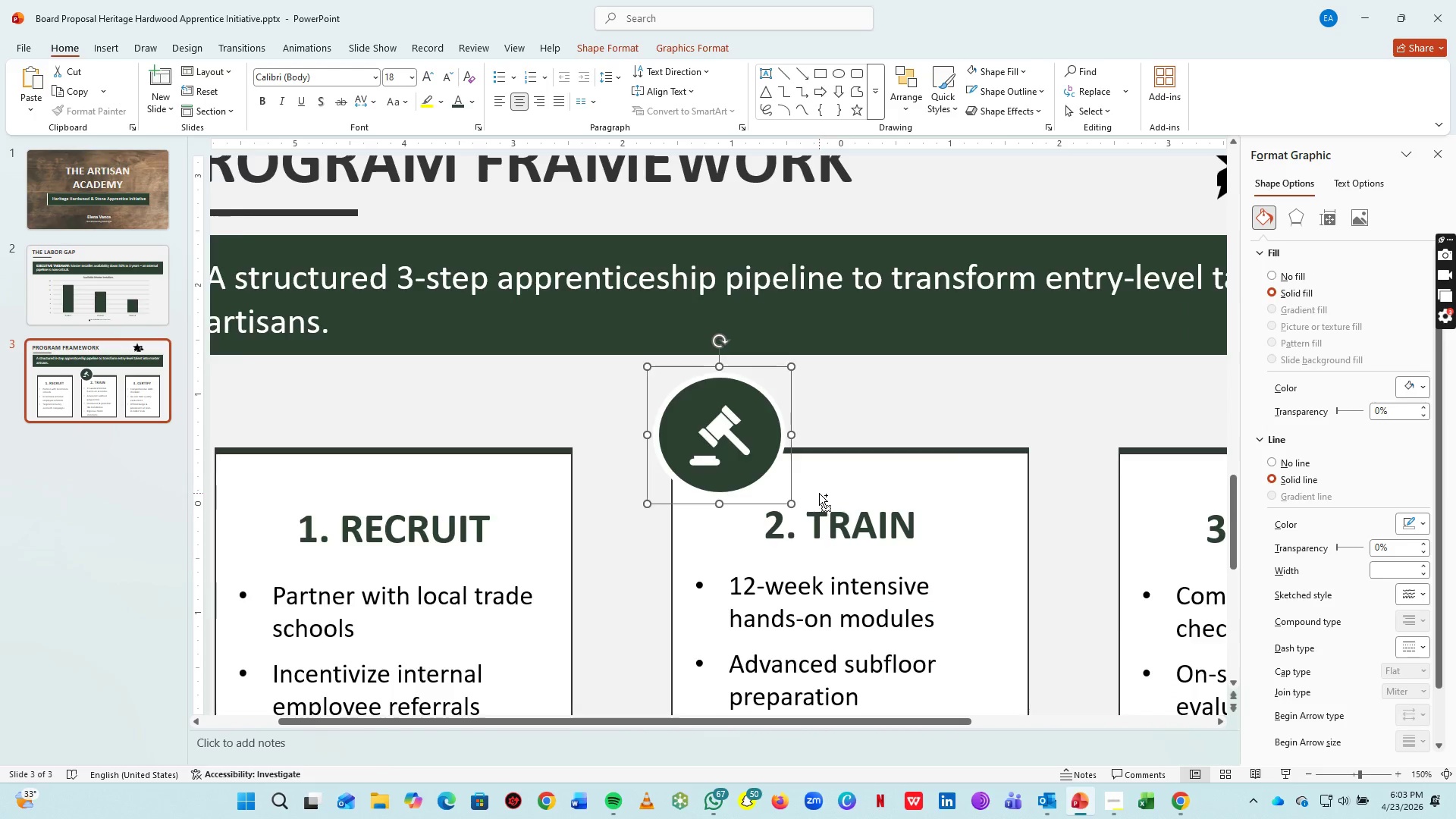 
hold_key(key=ControlLeft, duration=0.77)
 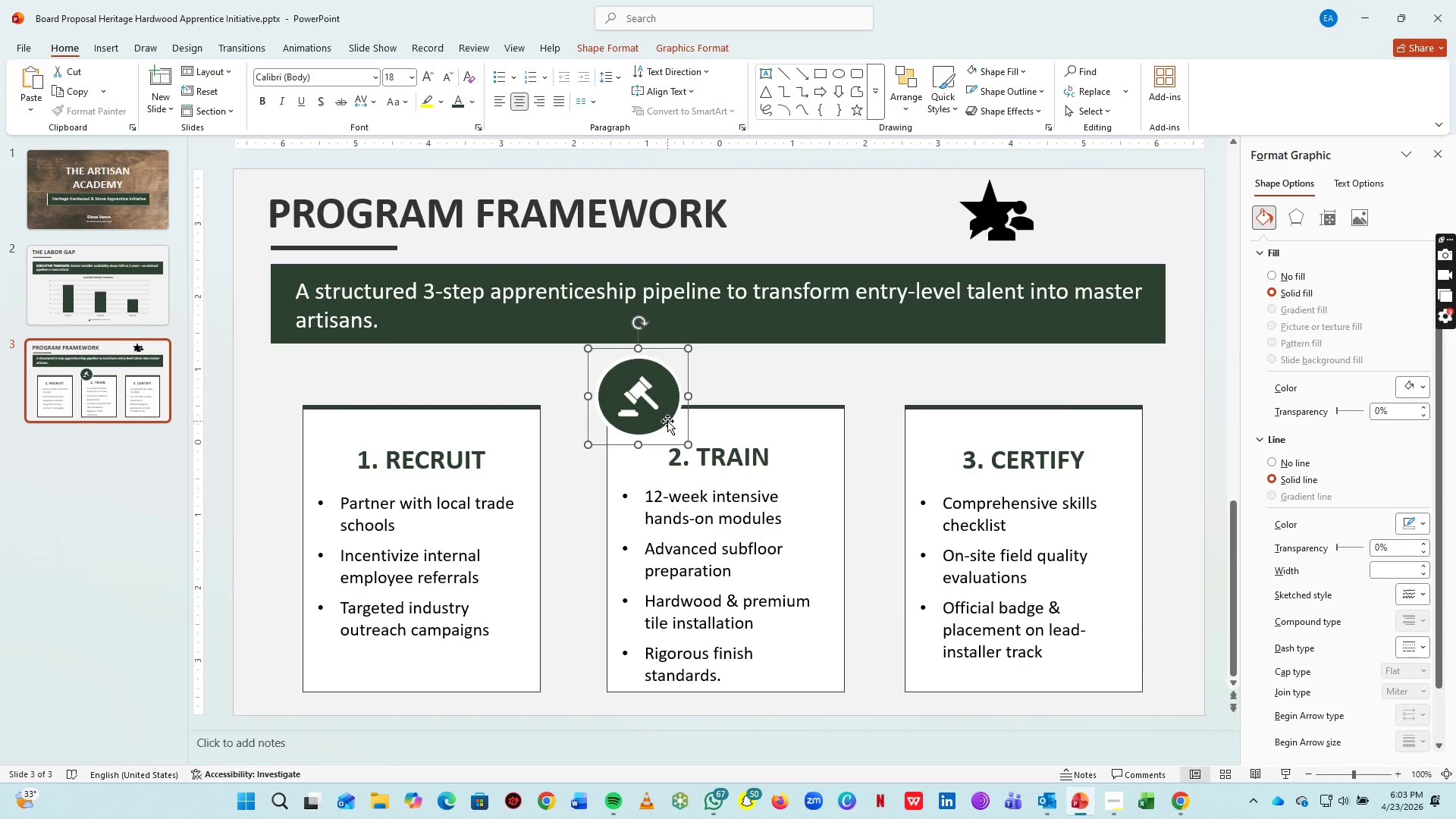 
scroll: coordinate [761, 458], scroll_direction: down, amount: 2.0
 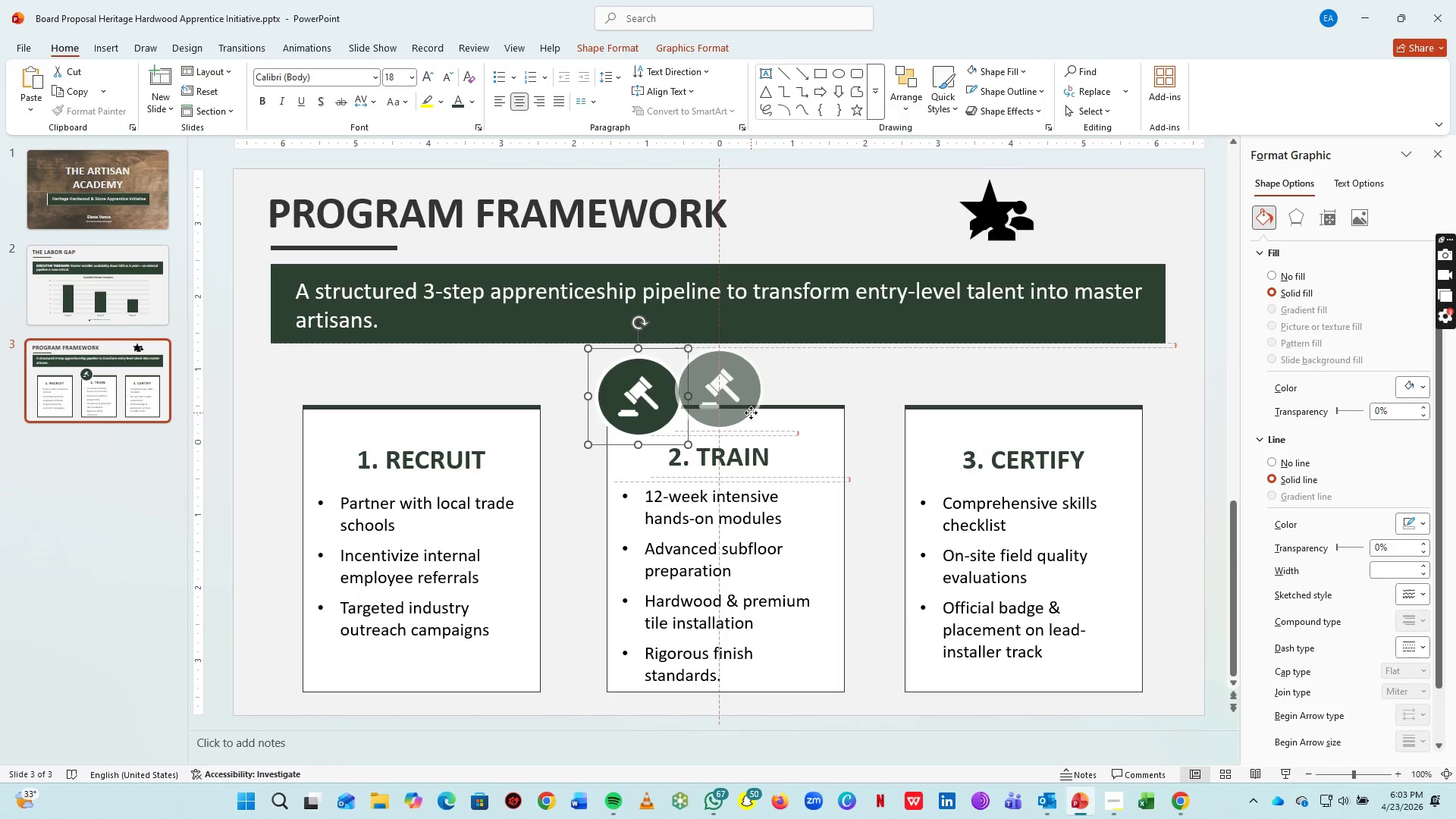 
left_click([792, 445])
 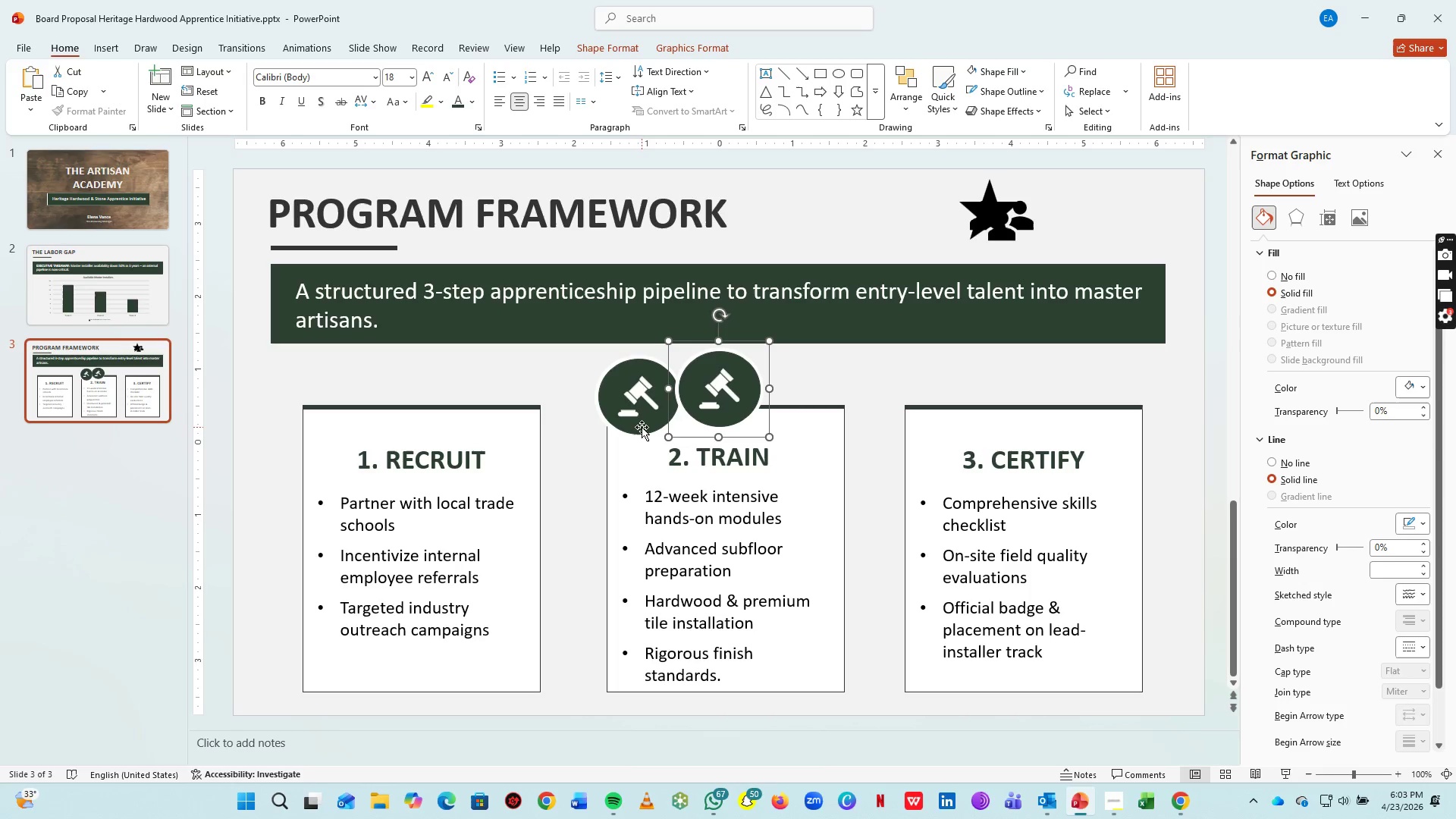 
left_click_drag(start_coordinate=[642, 428], to_coordinate=[419, 419])
 